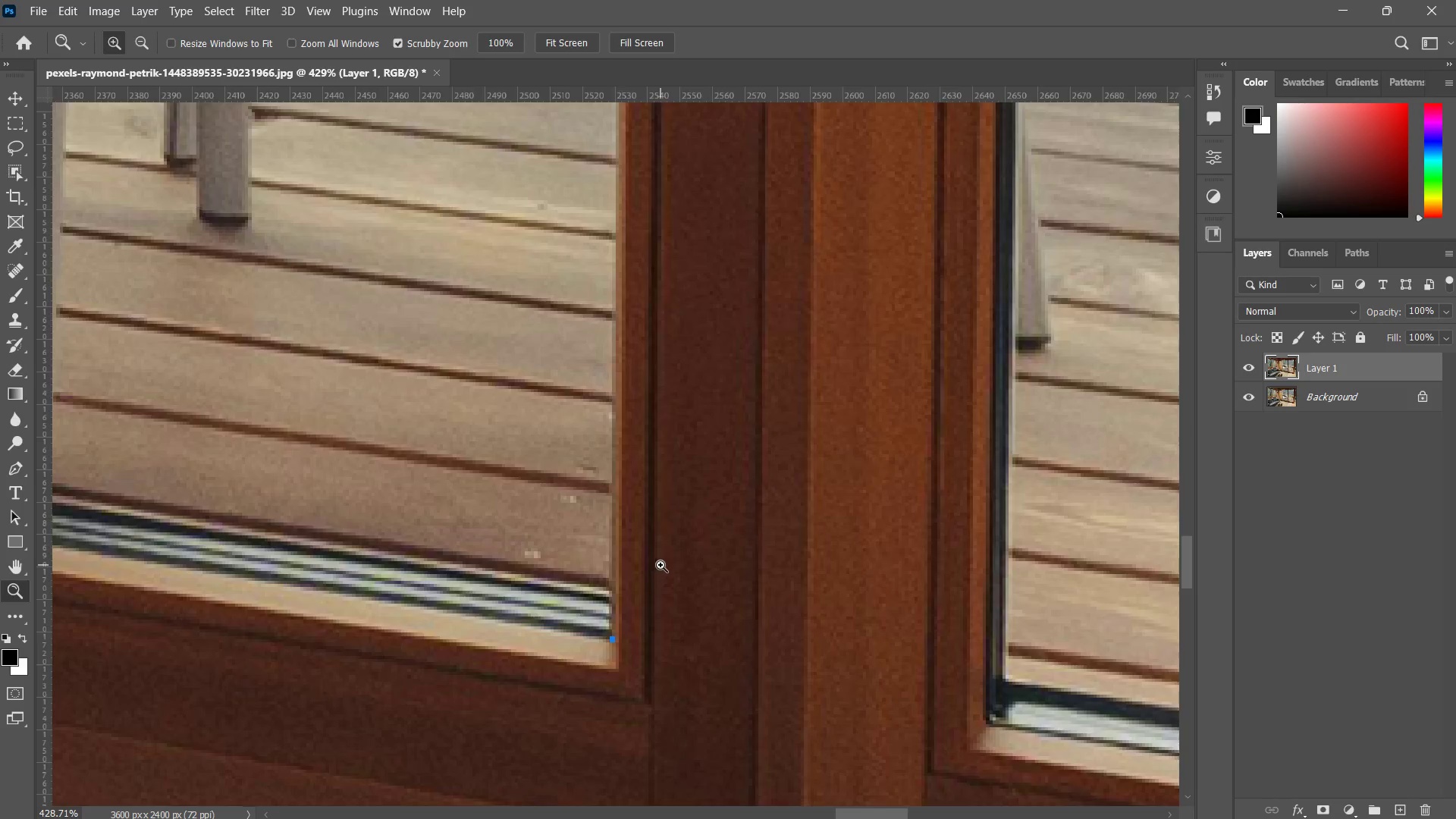 
left_click_drag(start_coordinate=[661, 565], to_coordinate=[595, 620])
 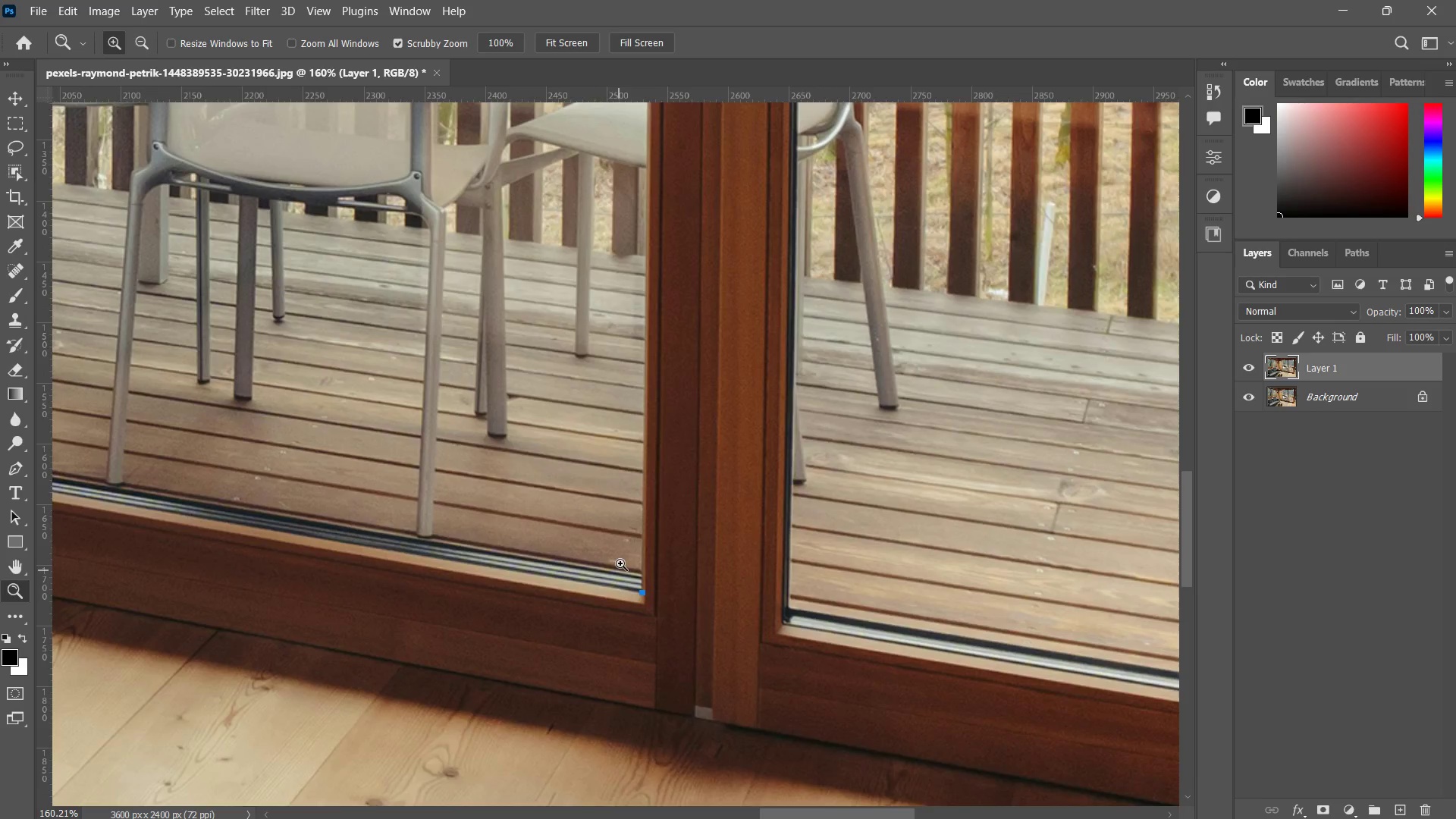 
hold_key(key=Space, duration=1.5)
 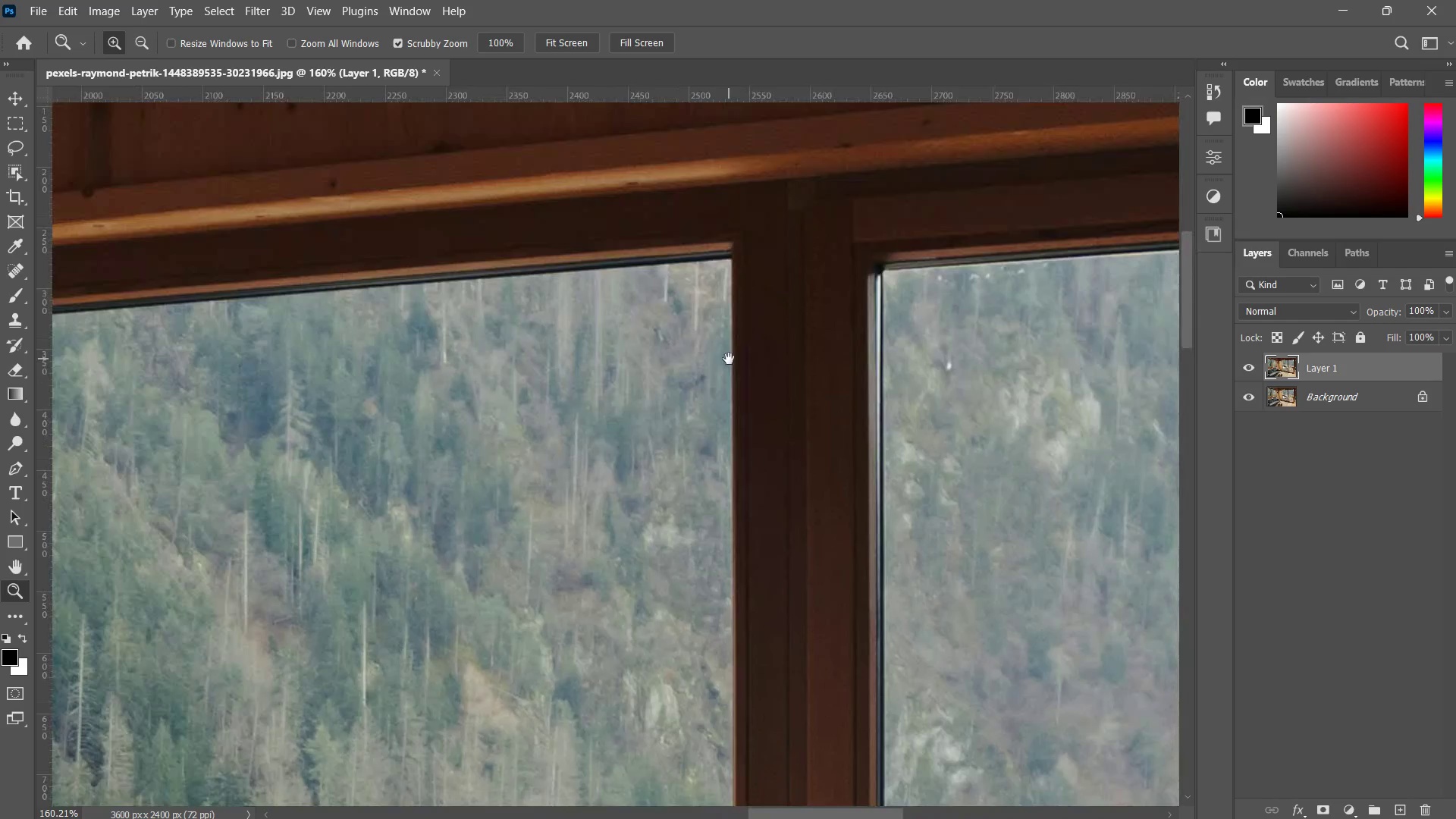 
left_click_drag(start_coordinate=[627, 538], to_coordinate=[620, 749])
 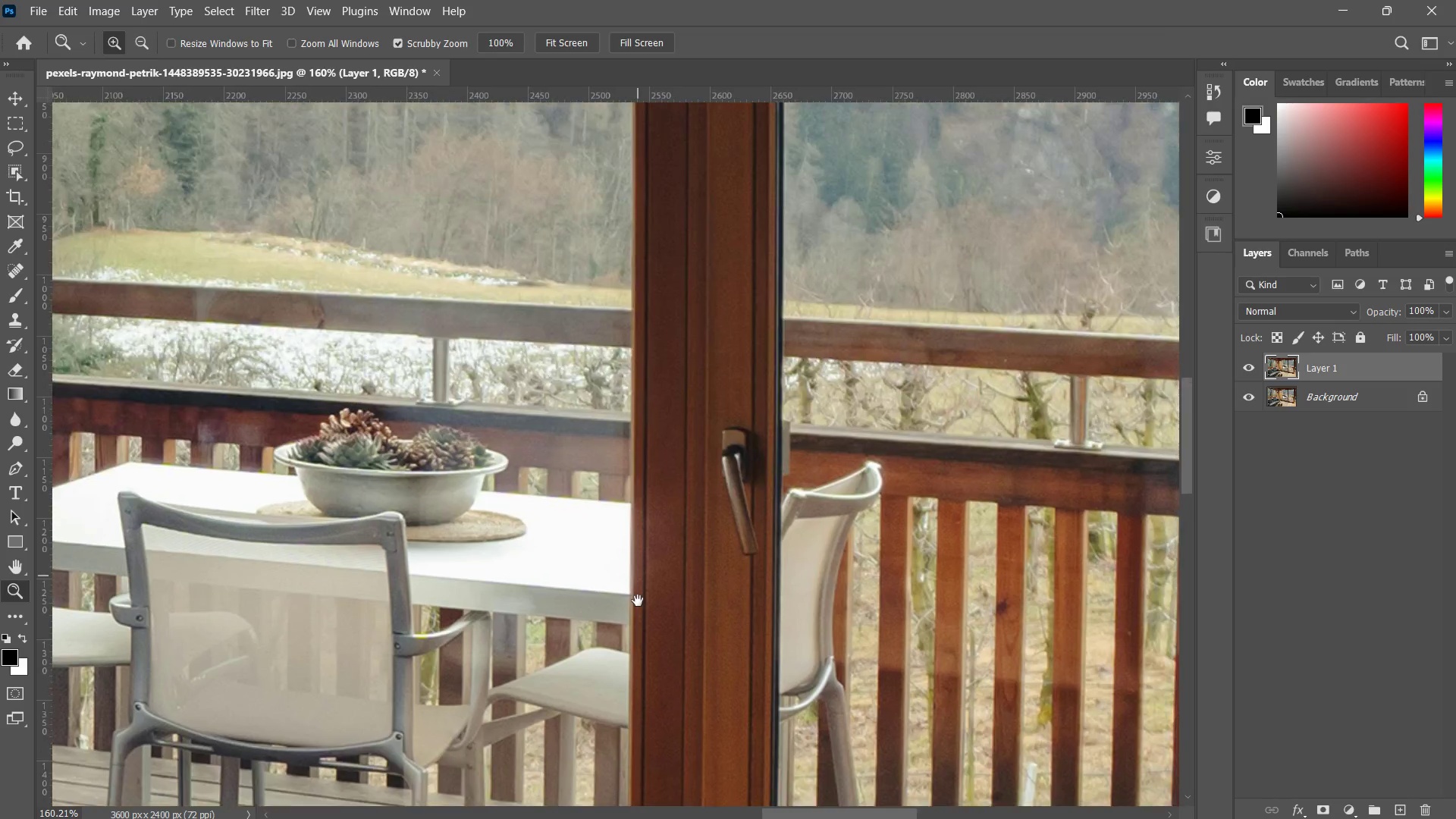 
left_click_drag(start_coordinate=[638, 551], to_coordinate=[704, 710])
 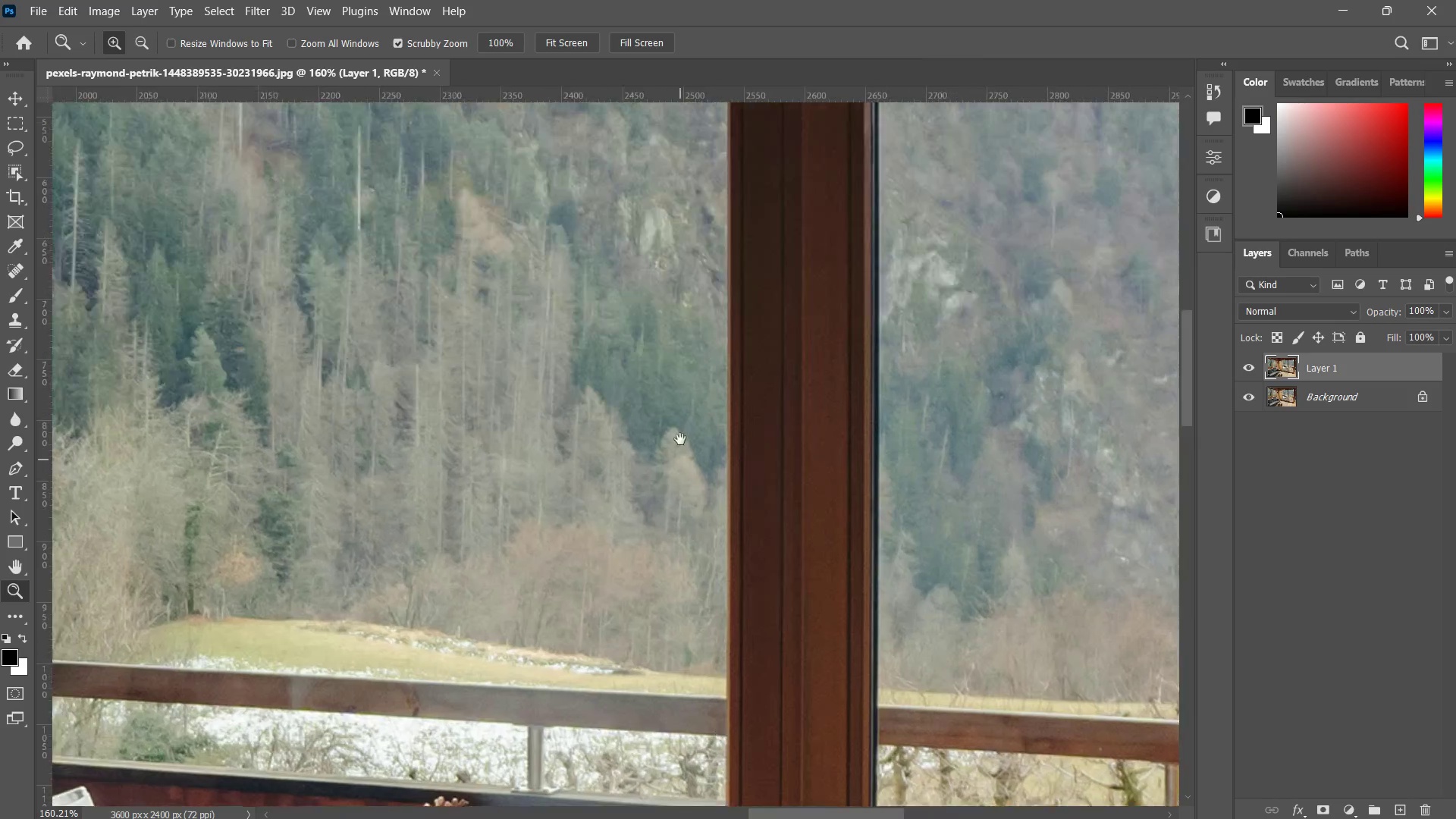 
hold_key(key=Space, duration=1.05)
 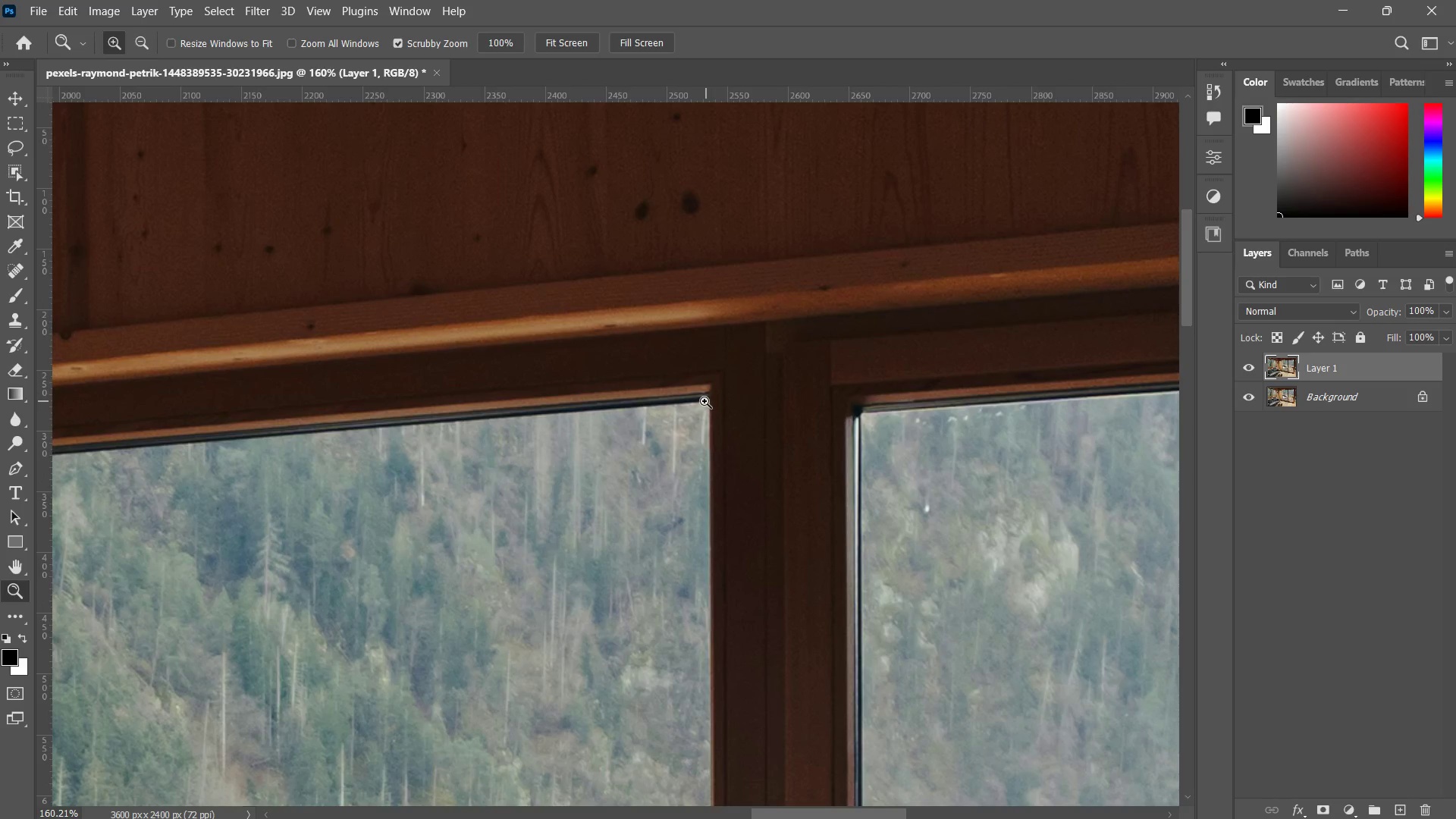 
left_click_drag(start_coordinate=[679, 433], to_coordinate=[674, 610])
 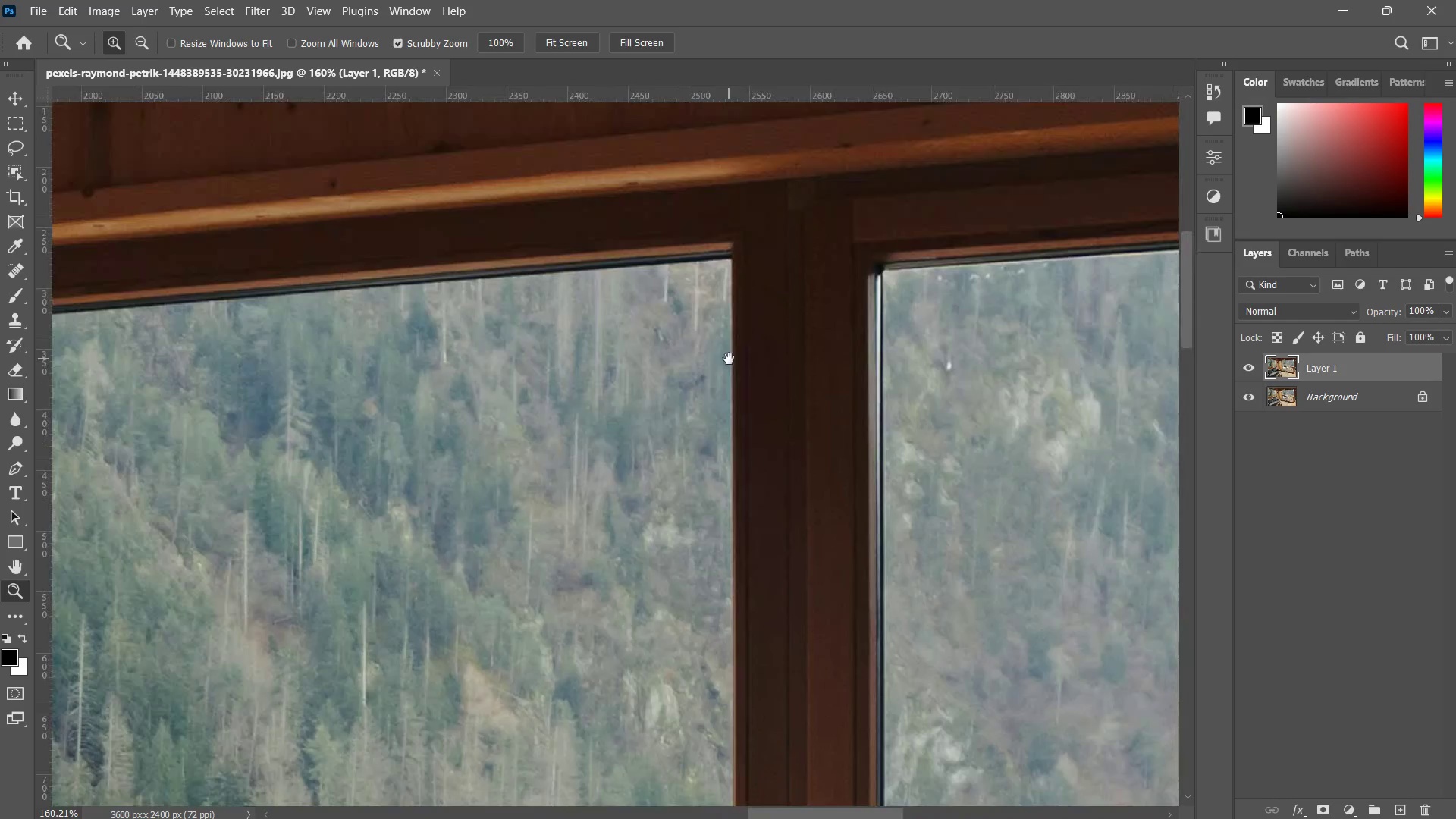 
left_click_drag(start_coordinate=[729, 366], to_coordinate=[708, 477])
 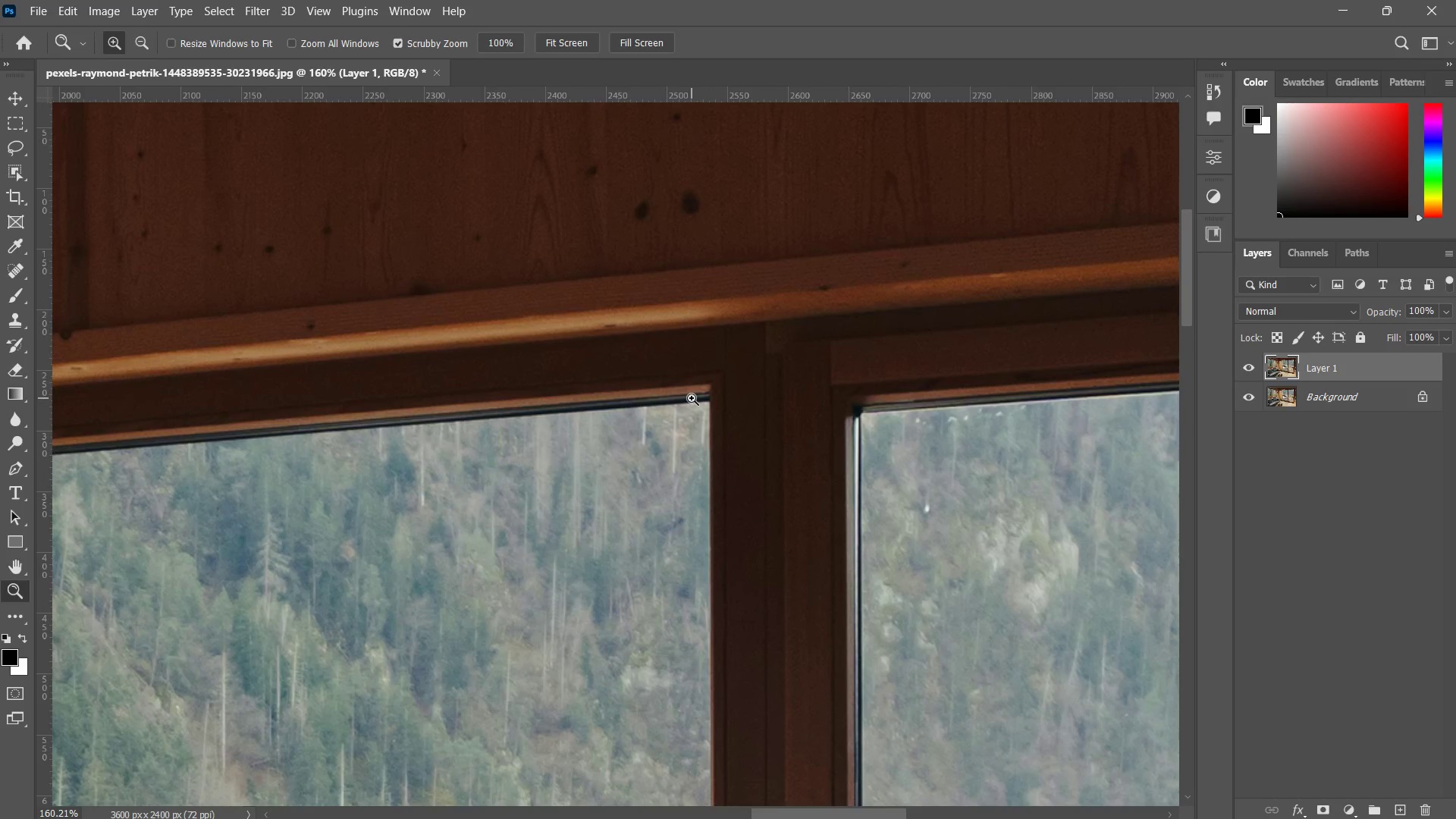 
key(P)
 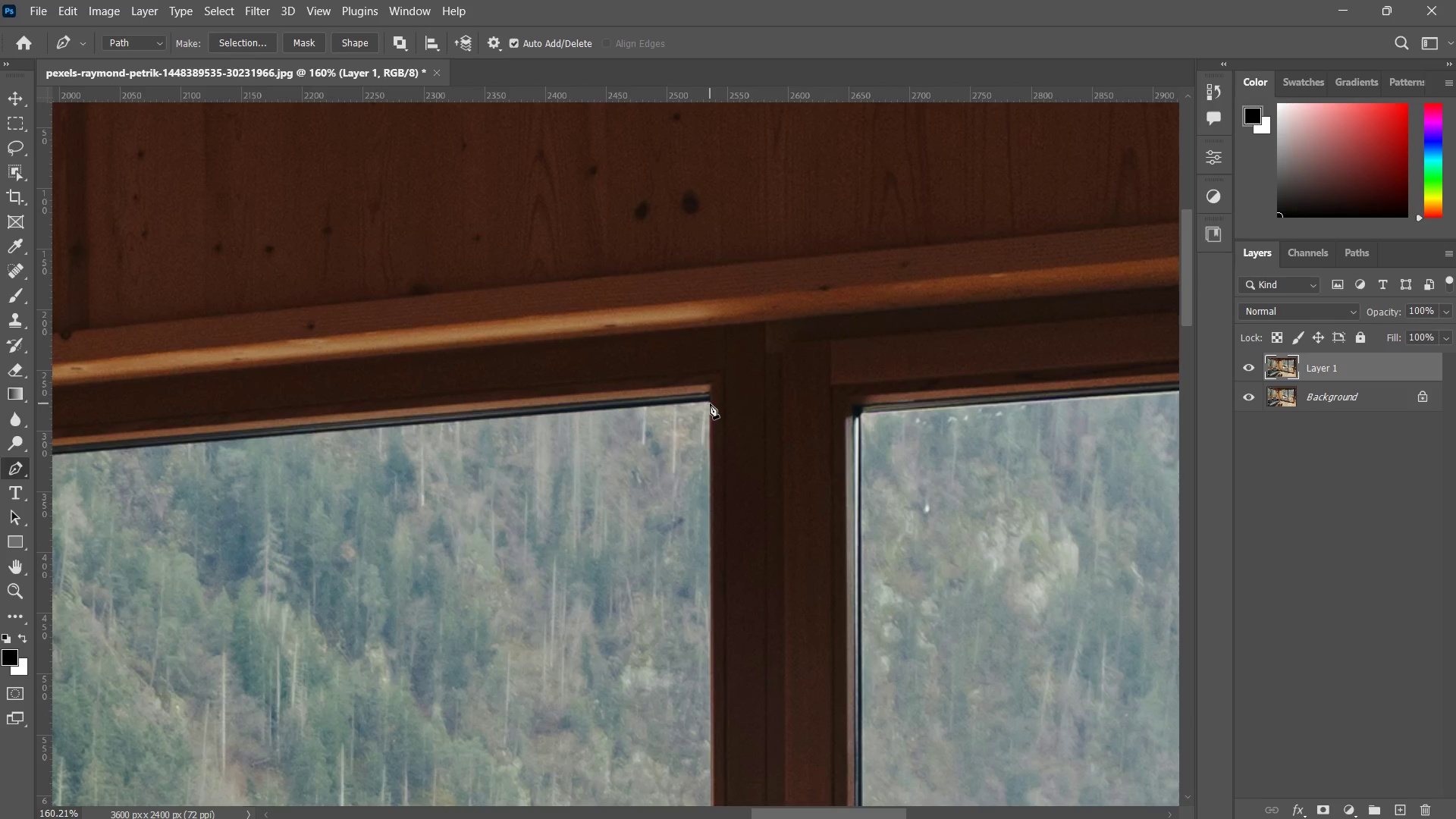 
hold_key(key=Space, duration=0.95)
 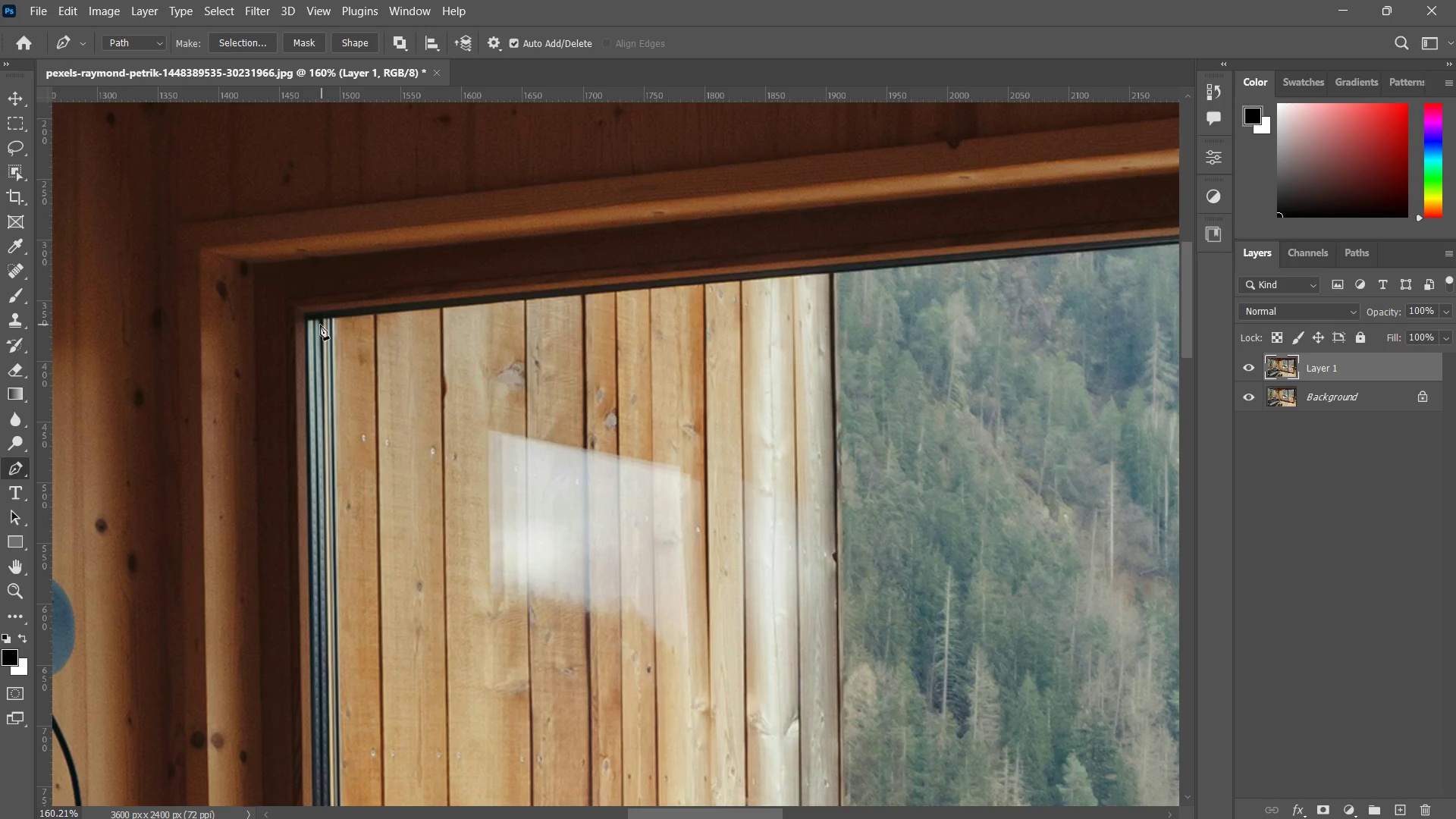 
left_click_drag(start_coordinate=[436, 425], to_coordinate=[705, 364])
 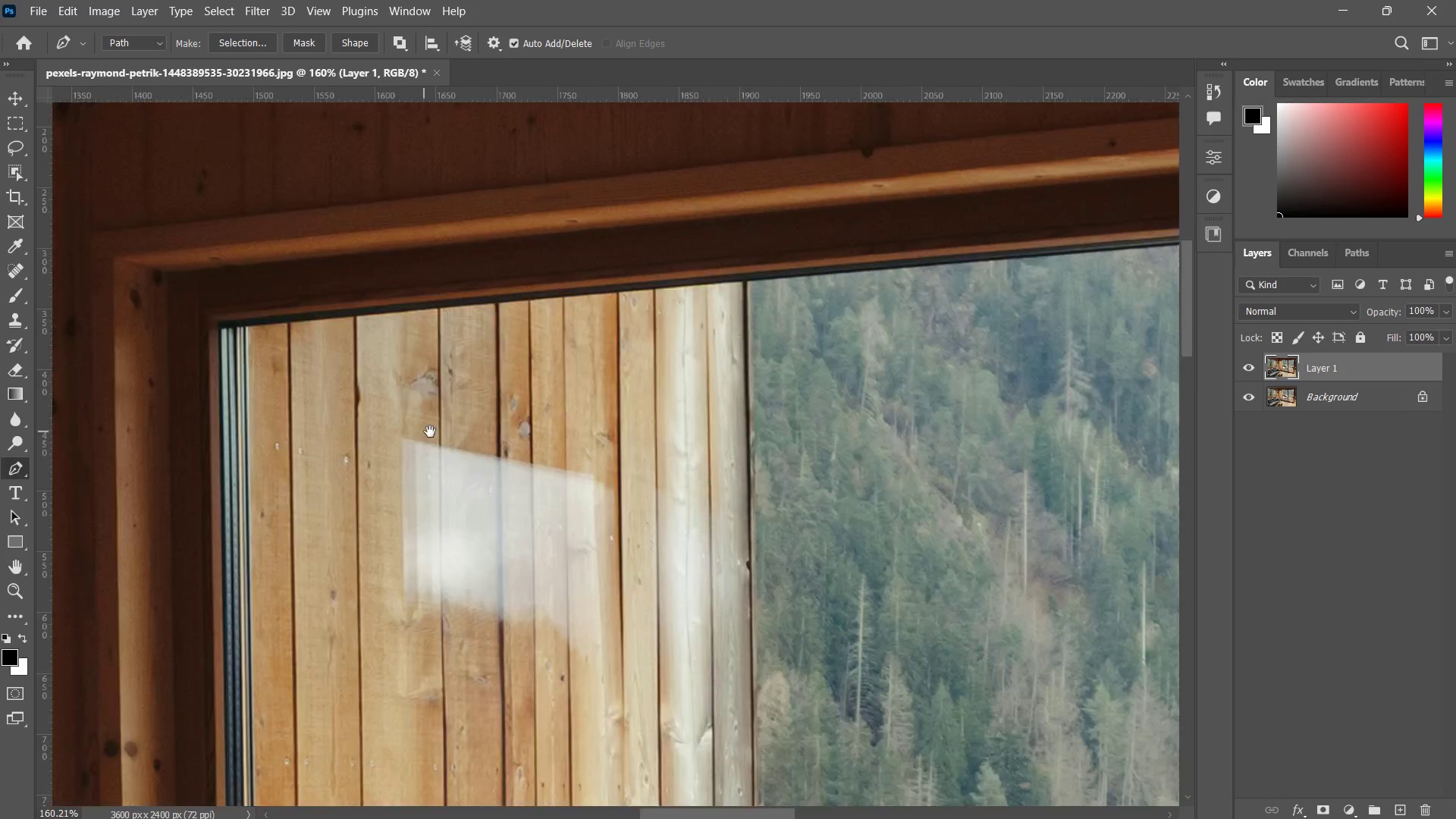 
left_click_drag(start_coordinate=[424, 431], to_coordinate=[510, 423])
 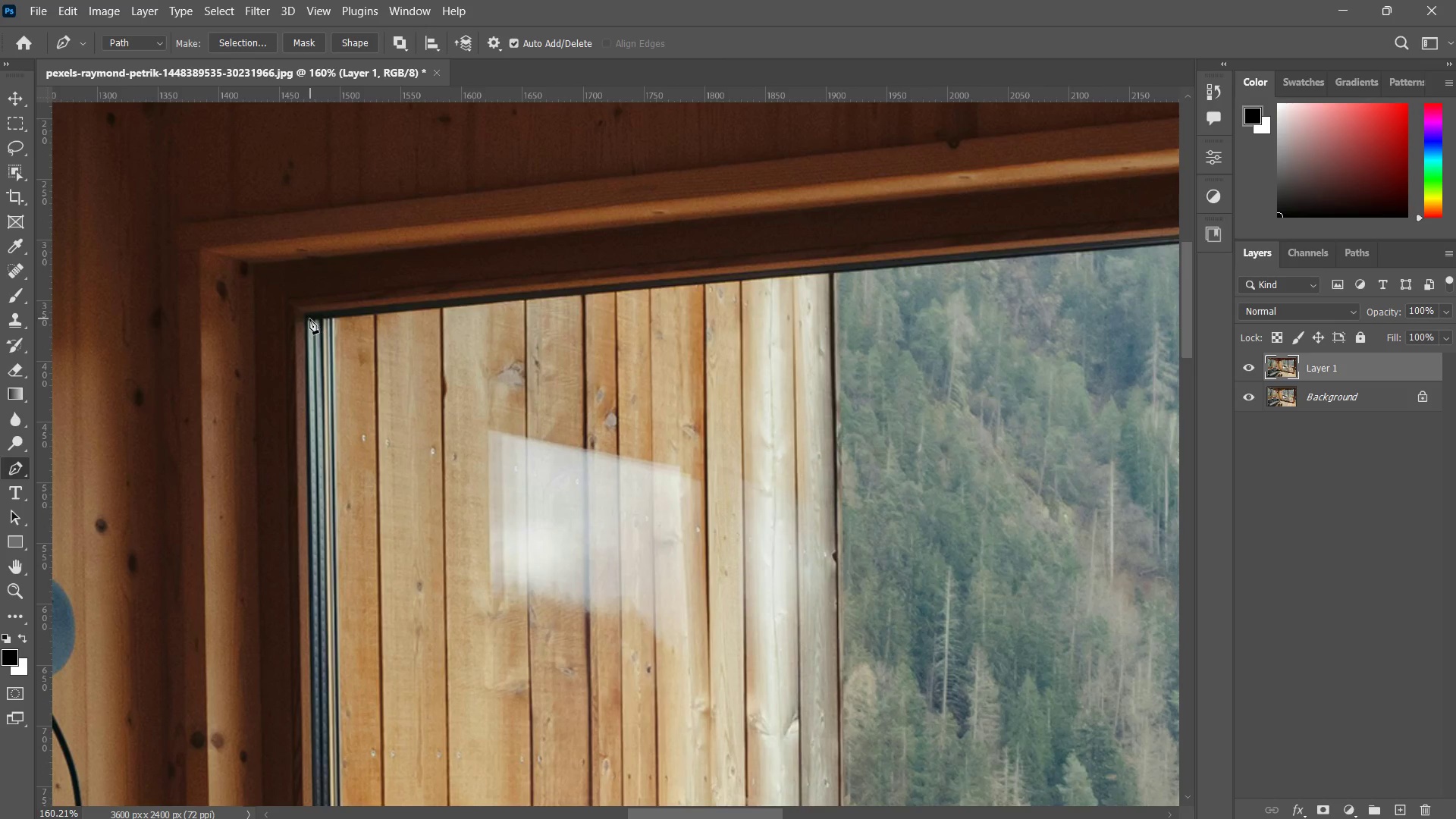 
left_click([308, 318])
 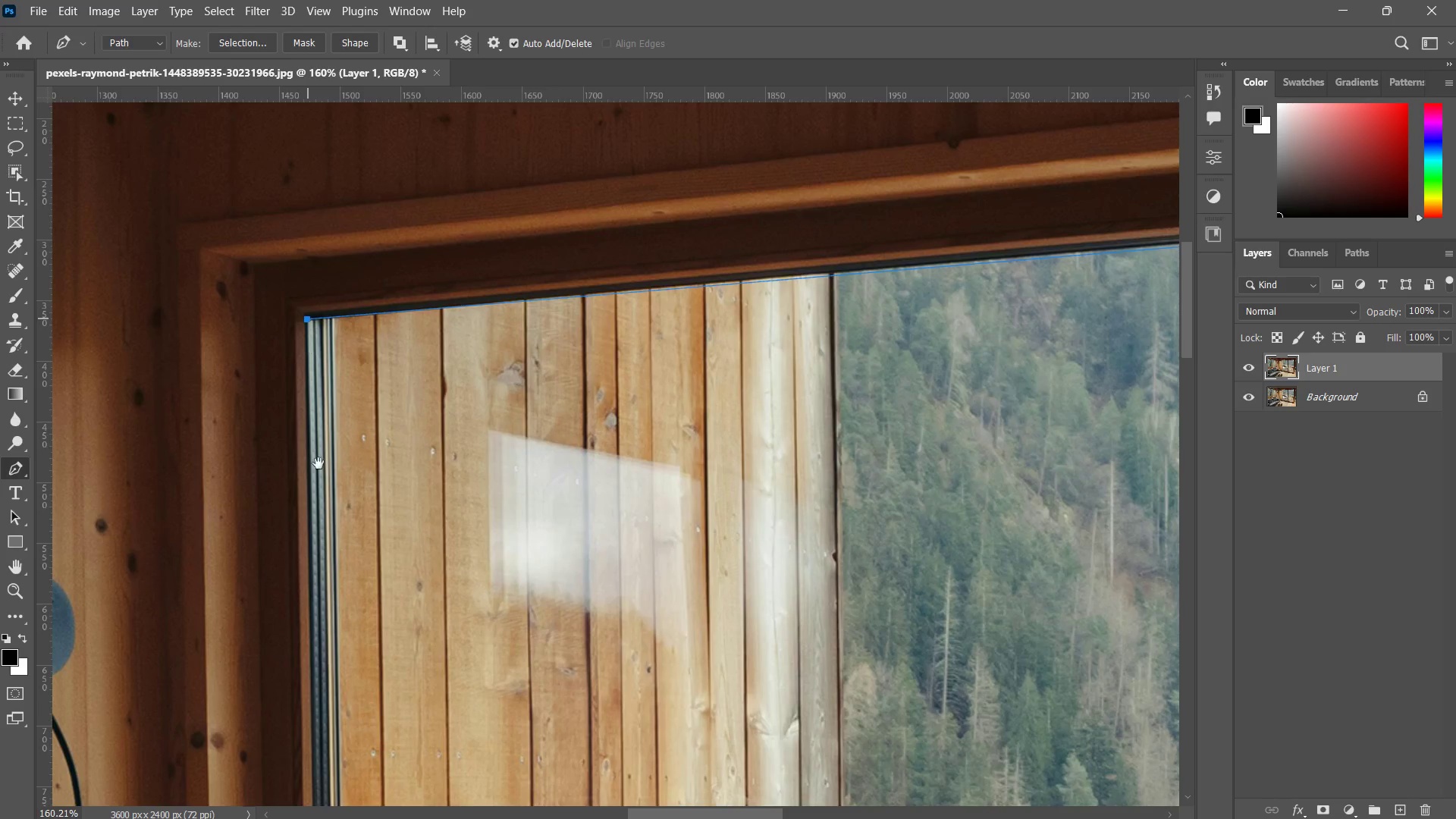 
hold_key(key=Space, duration=1.38)
 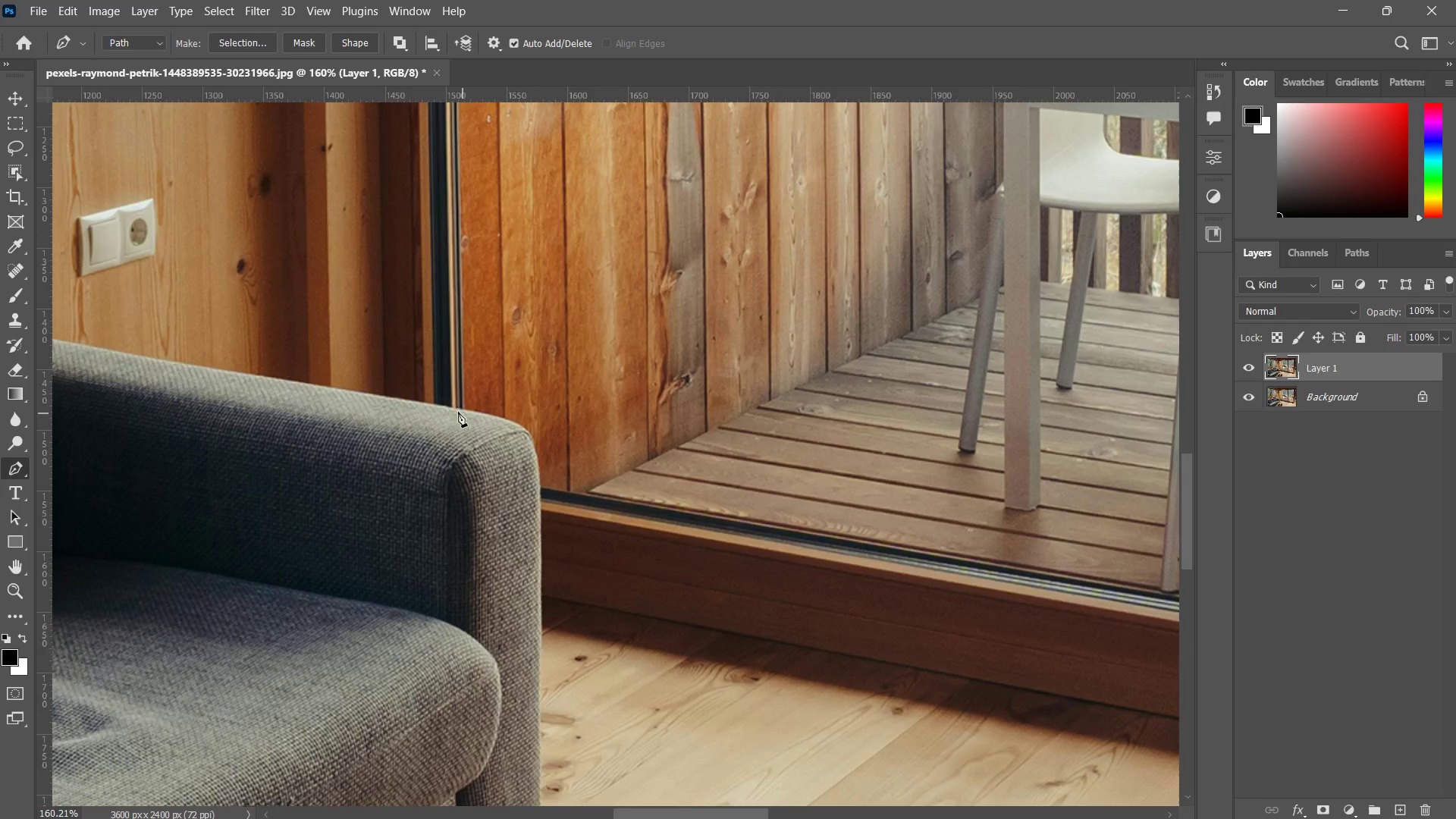 
left_click_drag(start_coordinate=[338, 519], to_coordinate=[394, 278])
 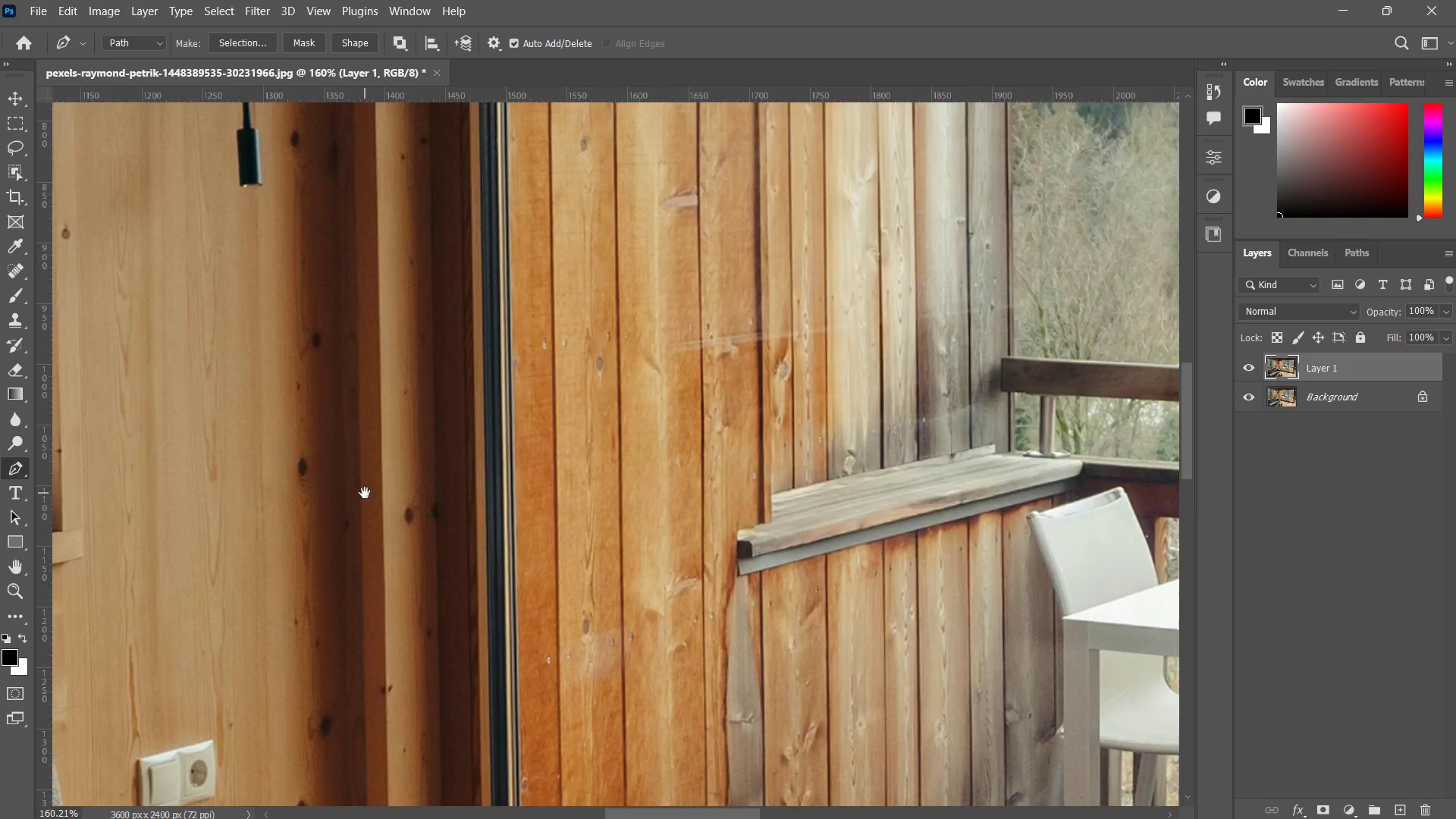 
left_click_drag(start_coordinate=[365, 493], to_coordinate=[331, 208])
 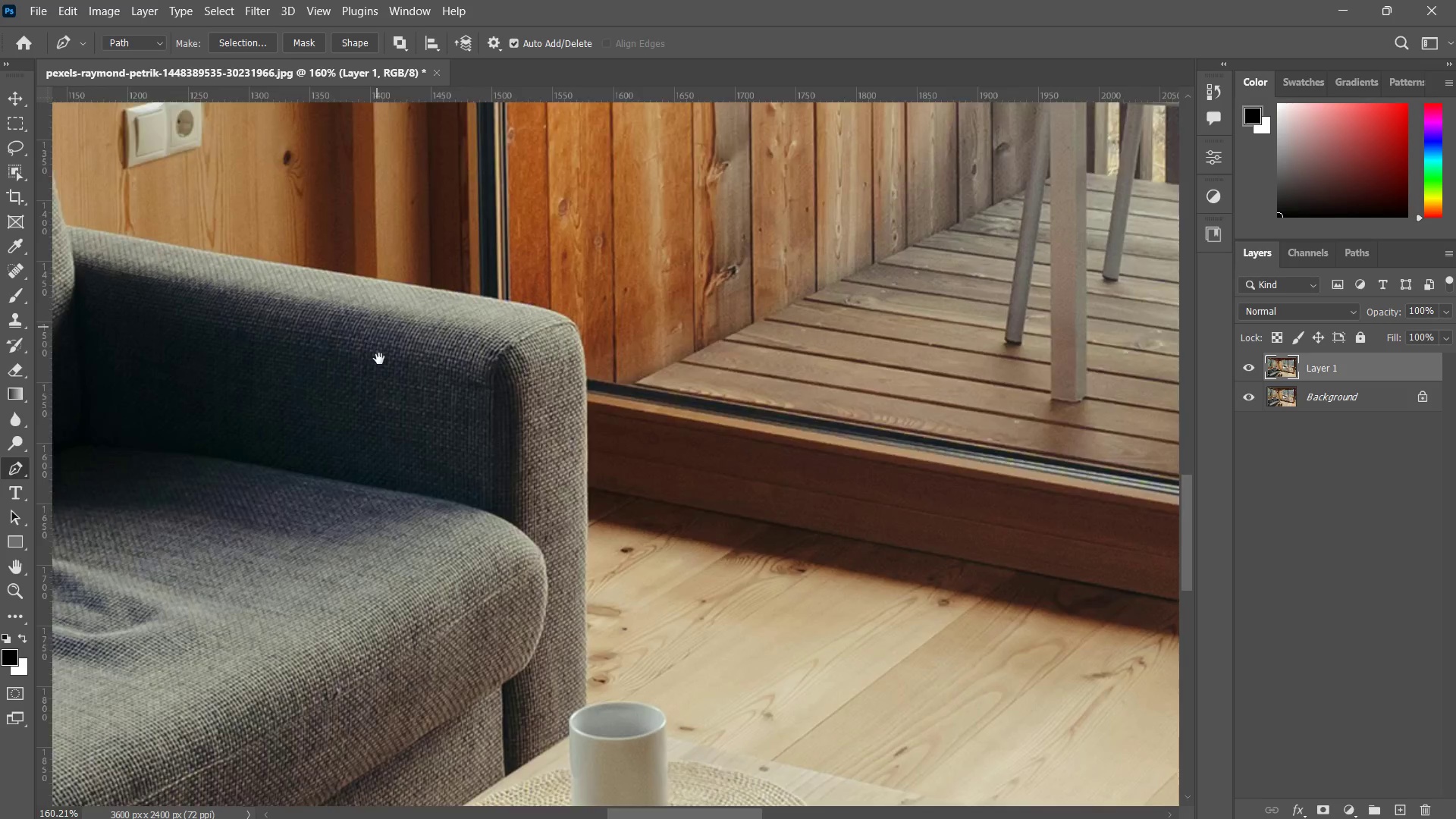 
left_click_drag(start_coordinate=[379, 360], to_coordinate=[350, 535])
 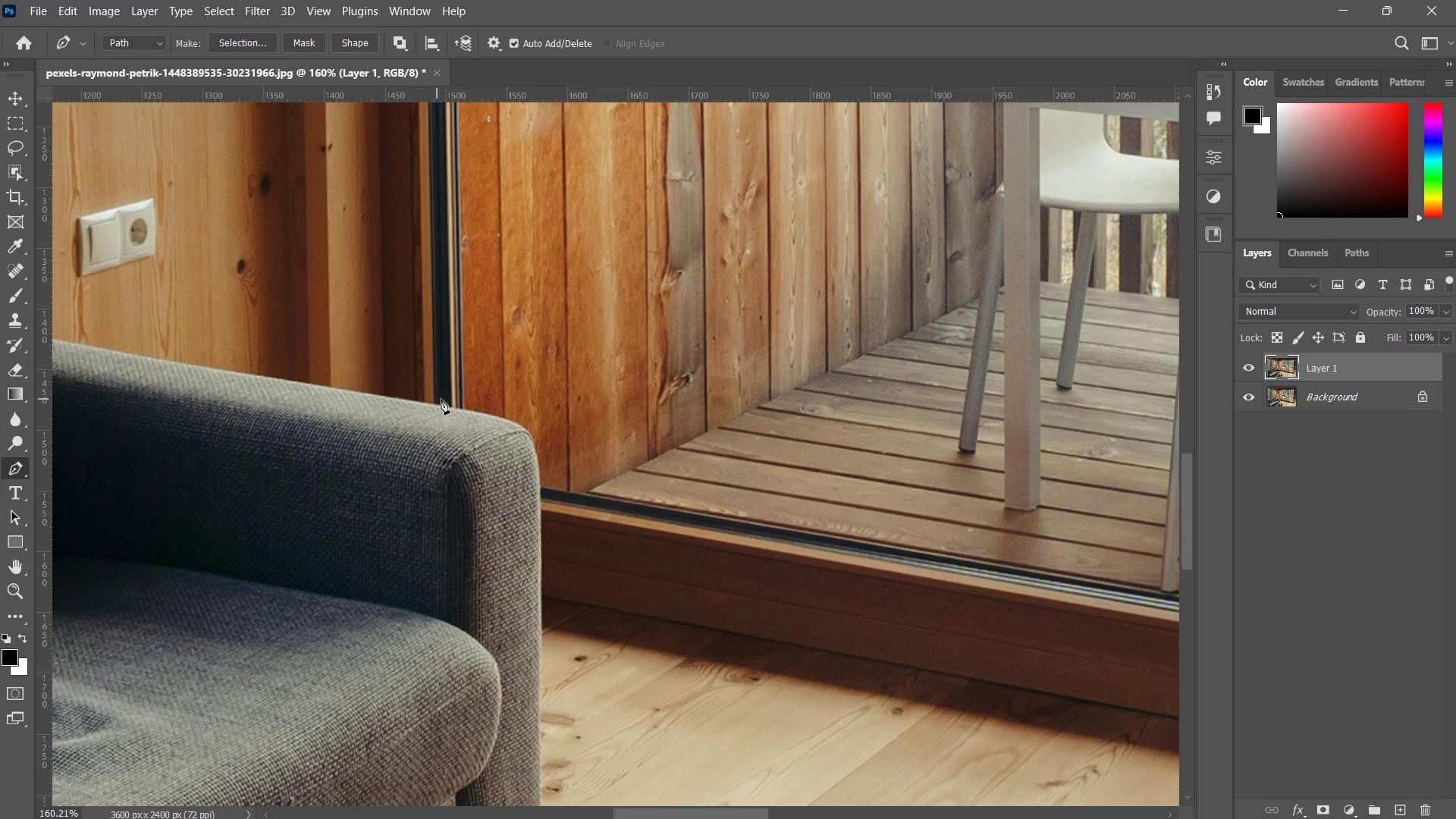 
left_click([451, 407])
 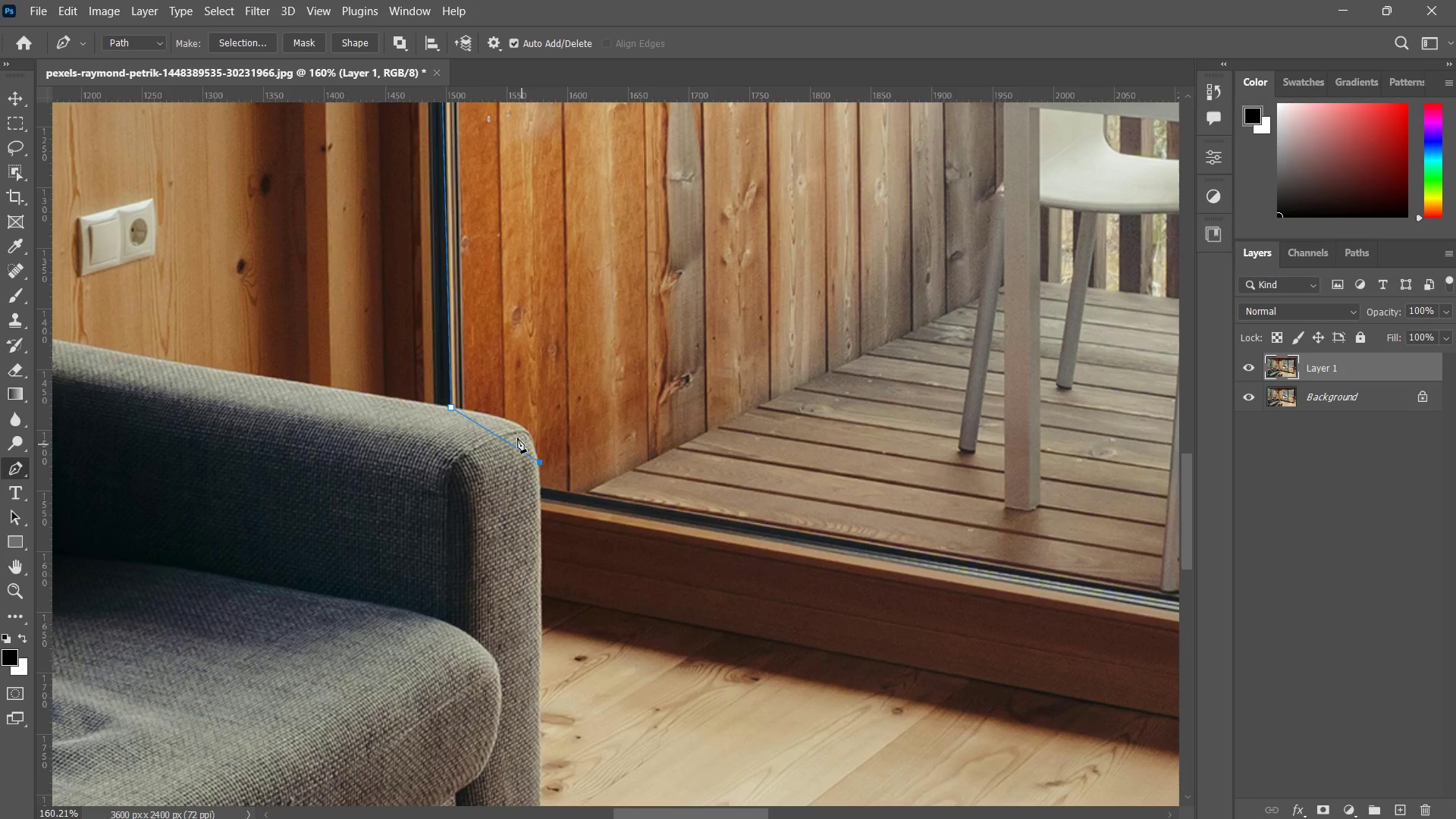 
left_click([507, 441])
 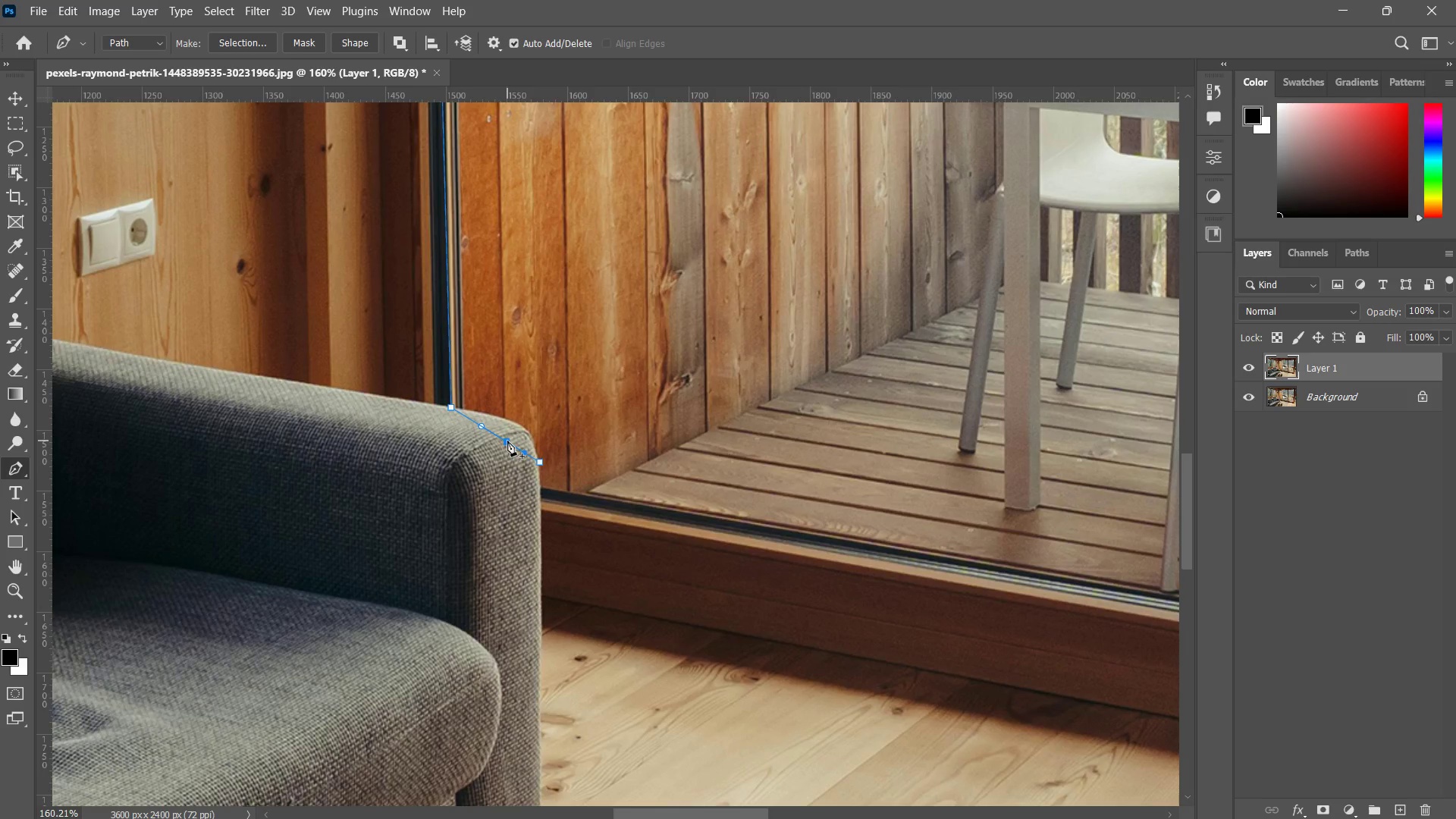 
hold_key(key=ControlLeft, duration=1.34)
left_click_drag(start_coordinate=[507, 441], to_coordinate=[519, 422])
 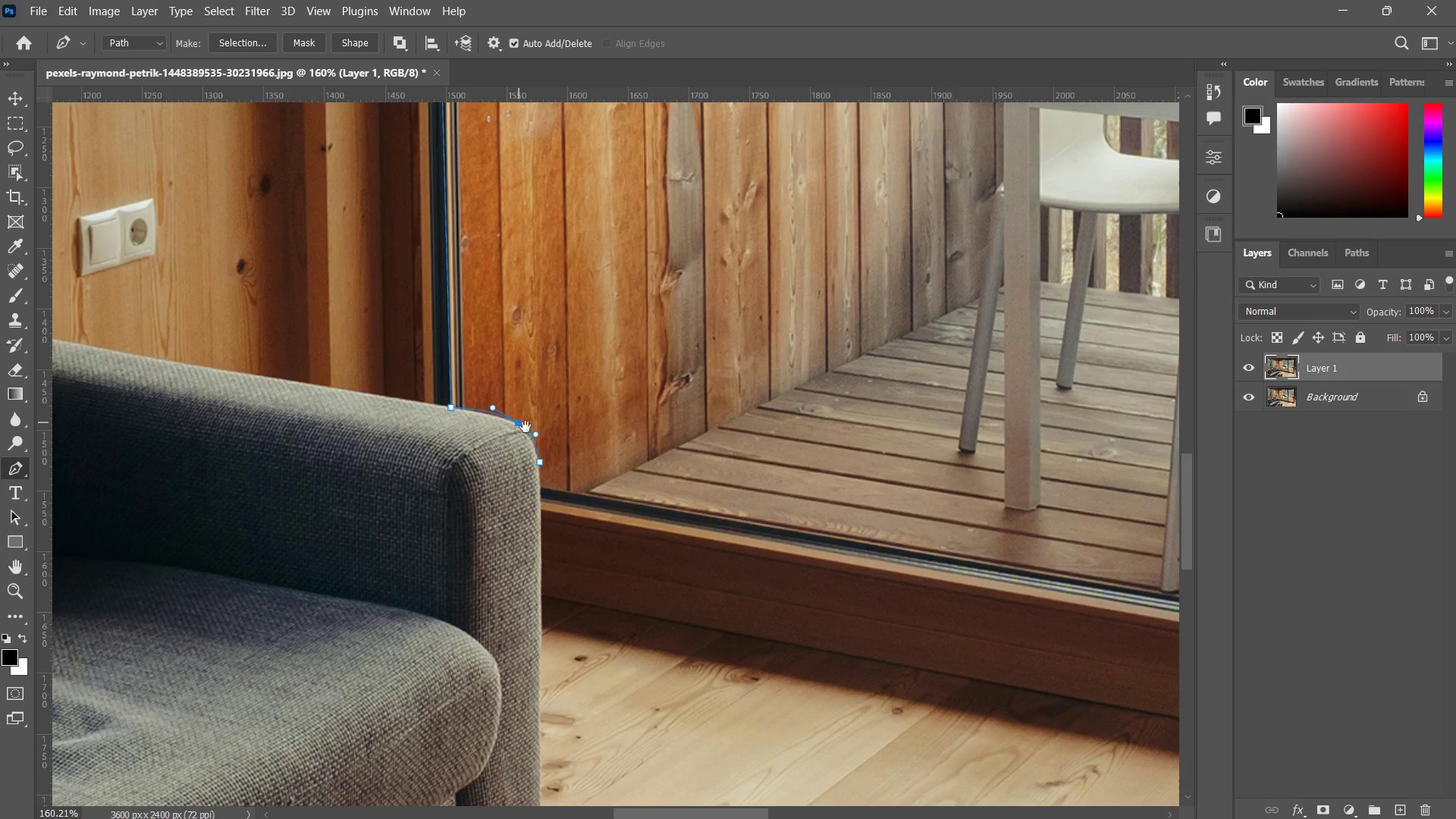 
hold_key(key=Space, duration=0.67)
 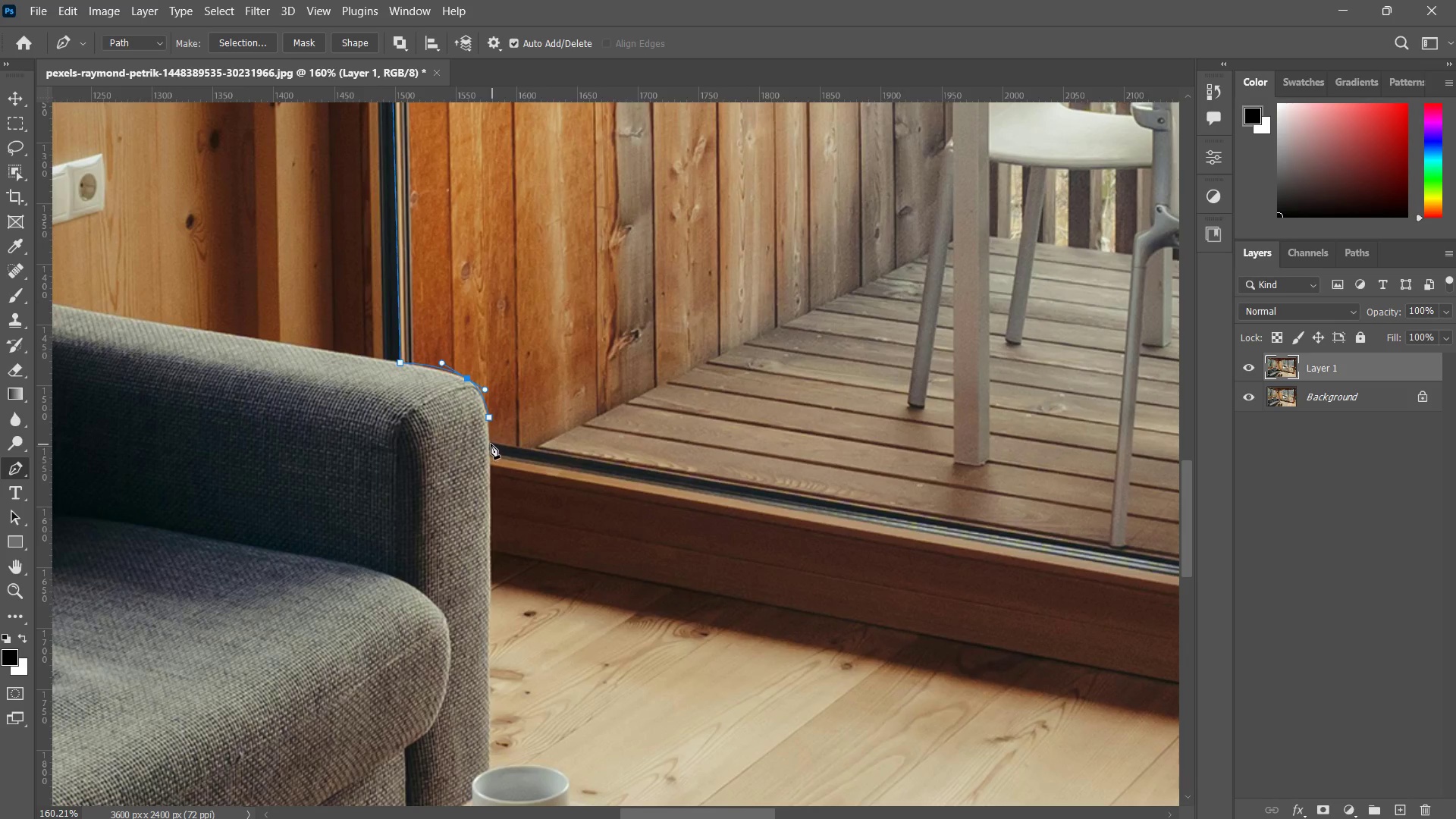 
left_click_drag(start_coordinate=[570, 448], to_coordinate=[519, 403])
 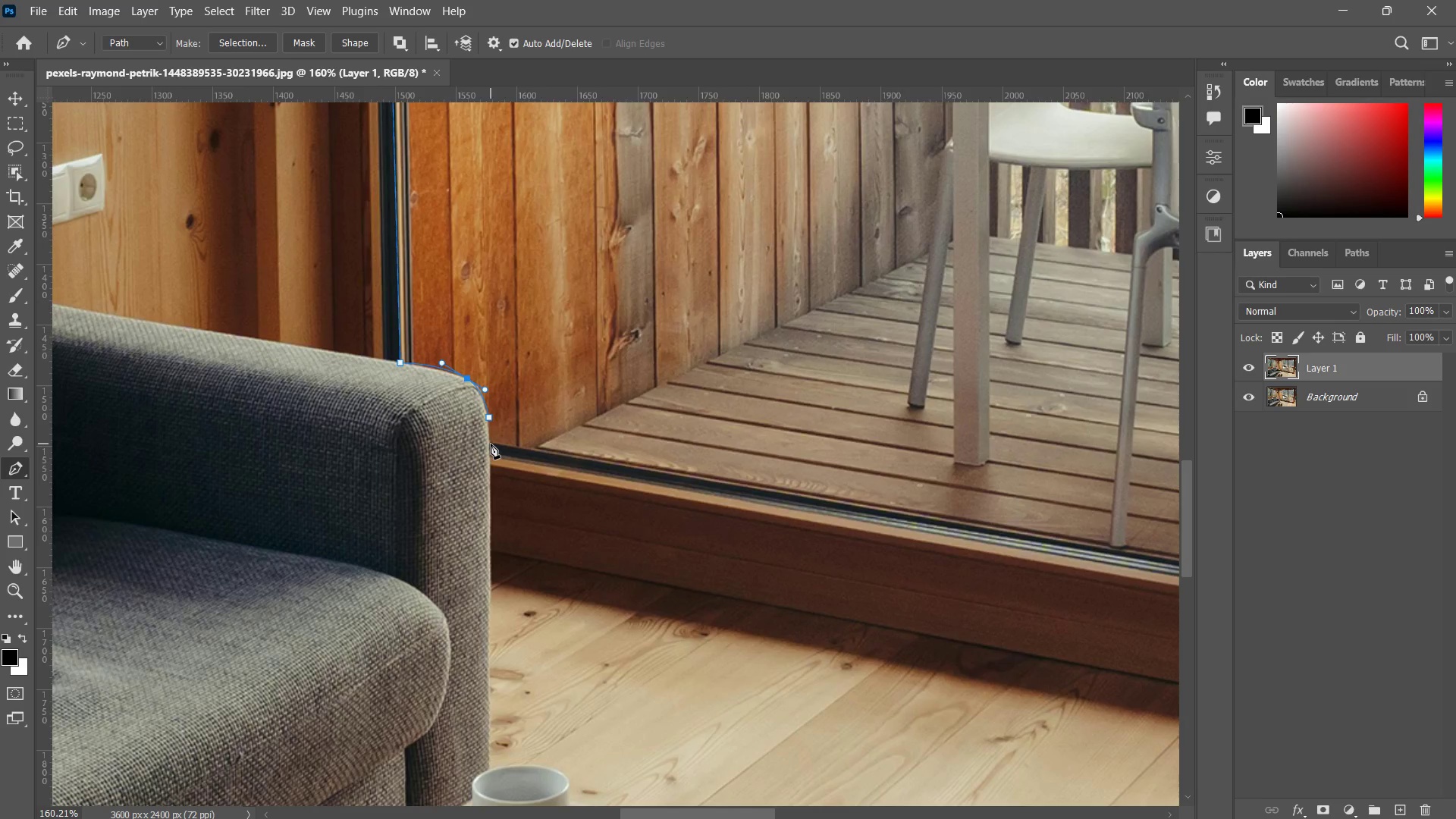 
left_click([491, 444])
 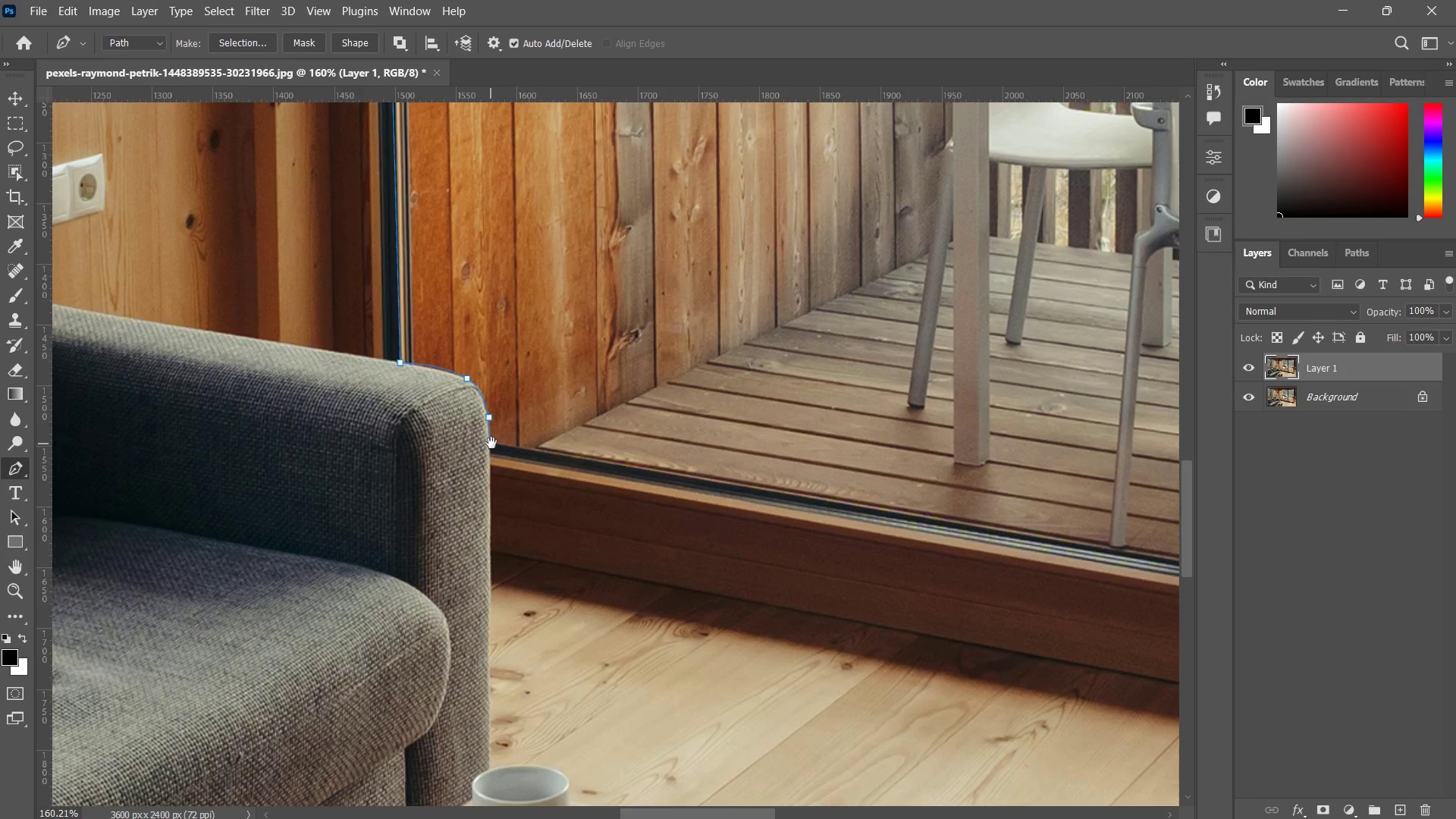 
hold_key(key=Space, duration=1.33)
 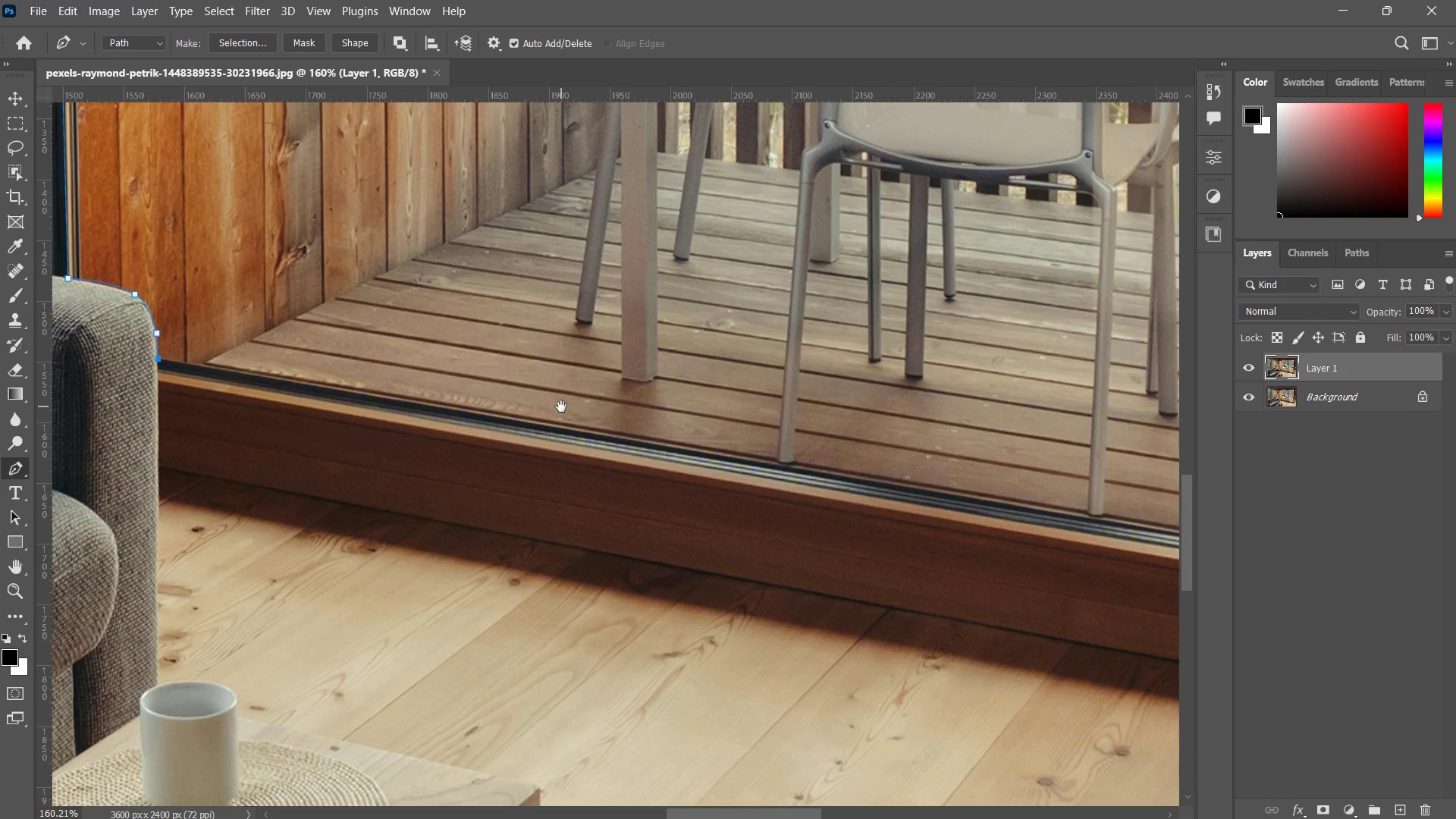 
left_click_drag(start_coordinate=[615, 455], to_coordinate=[410, 414])
 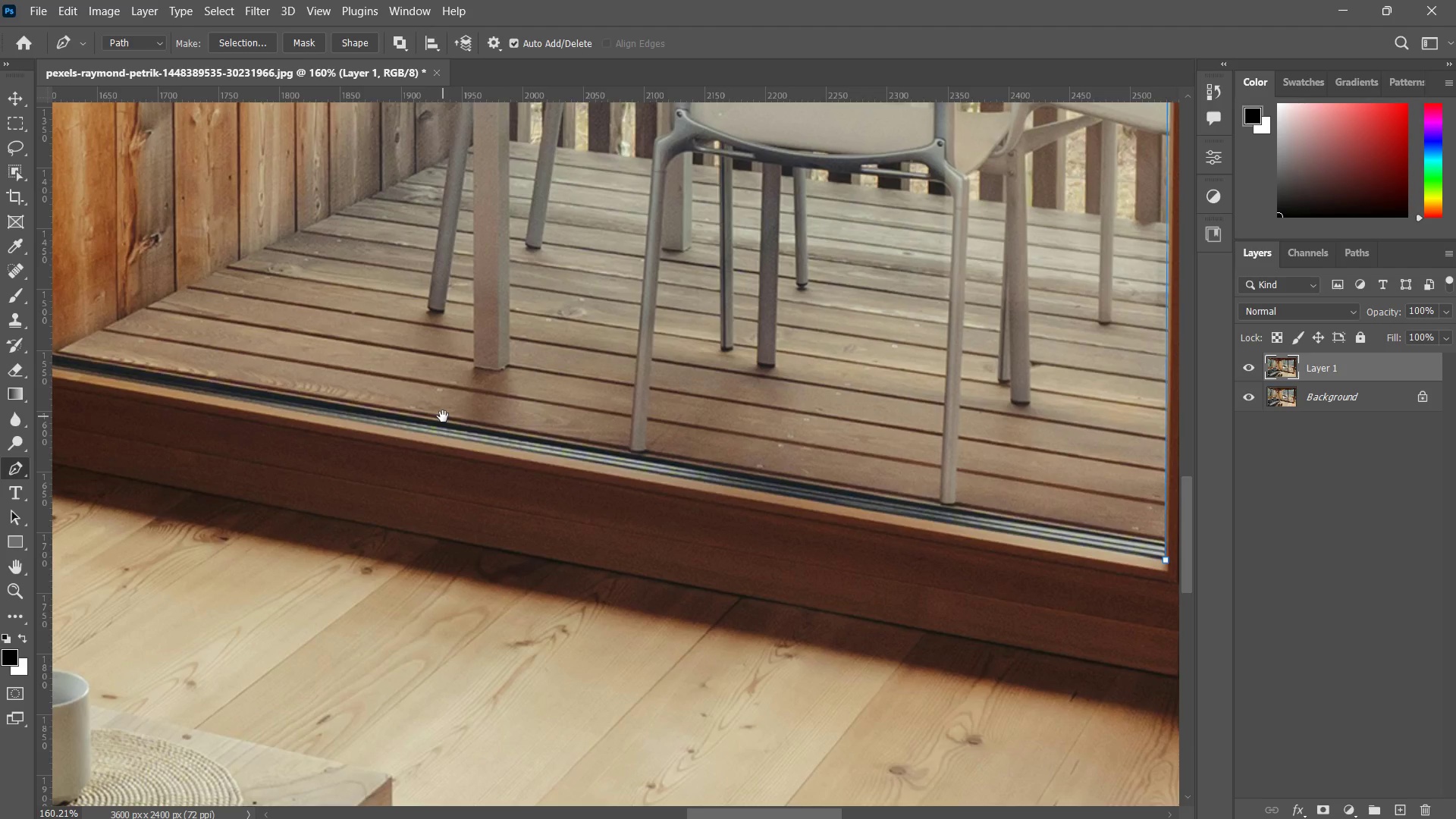 
triple_click([443, 416])
 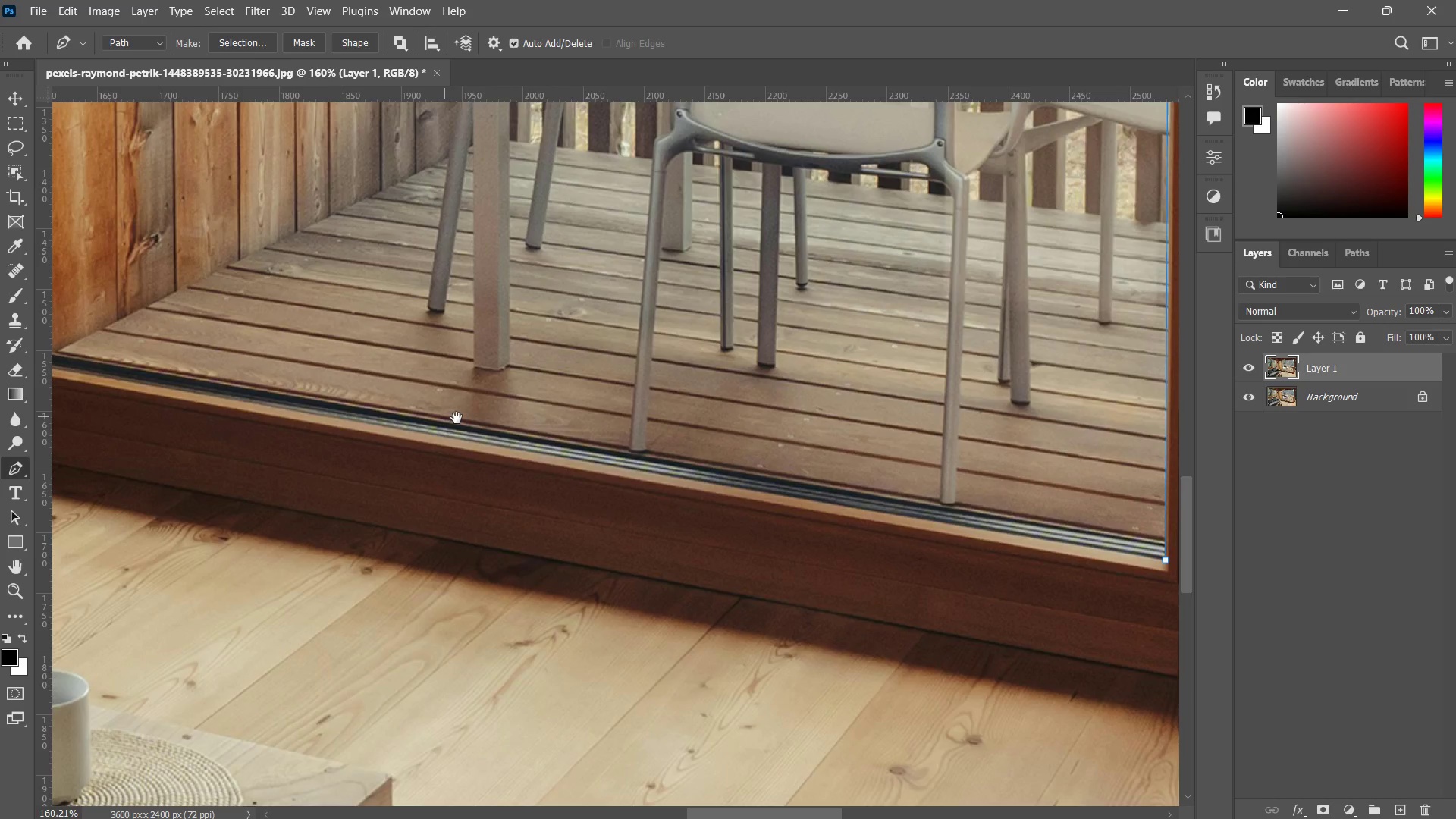 
left_click_drag(start_coordinate=[457, 419], to_coordinate=[314, 406])
 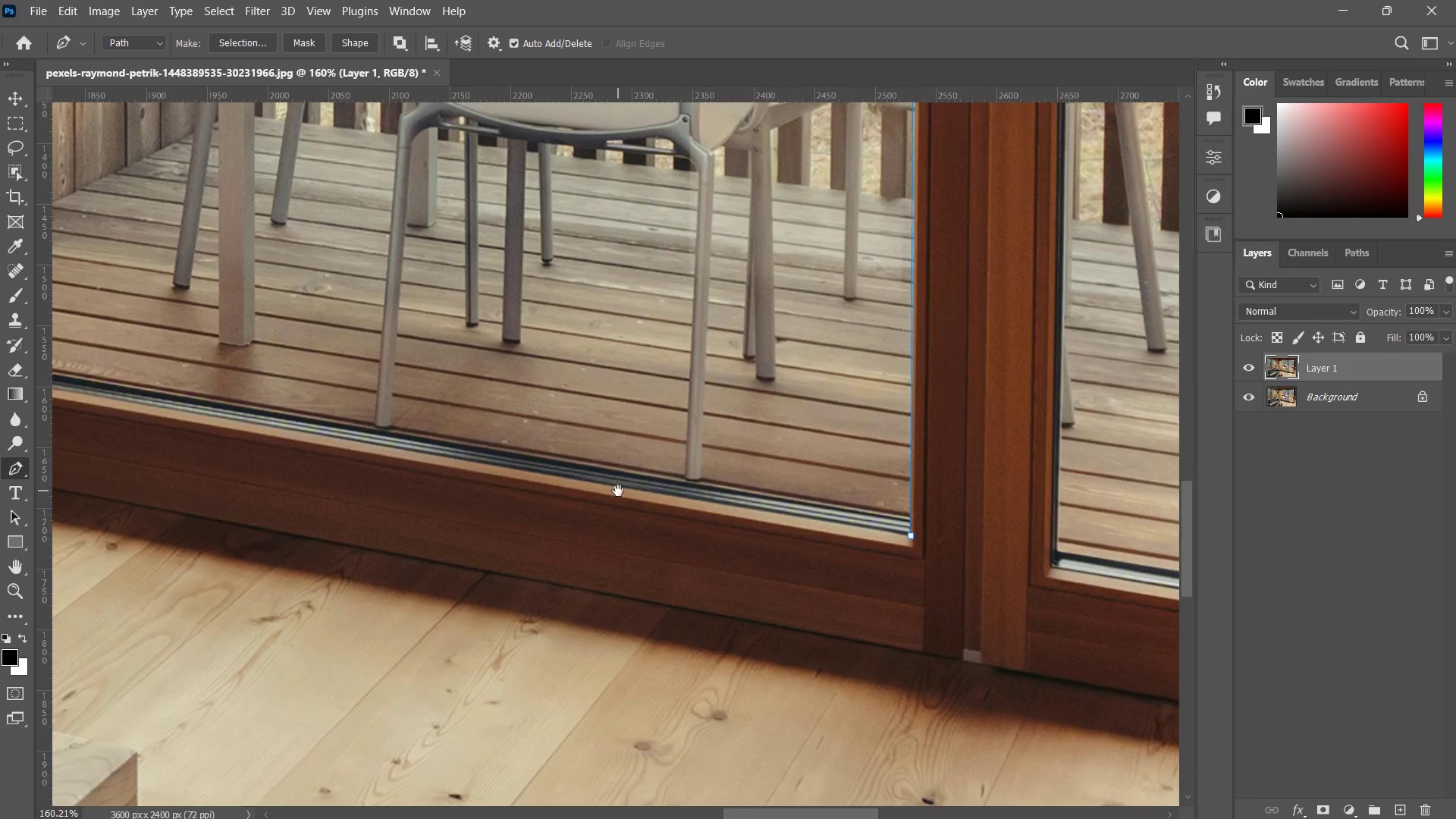 
hold_key(key=Space, duration=0.83)
 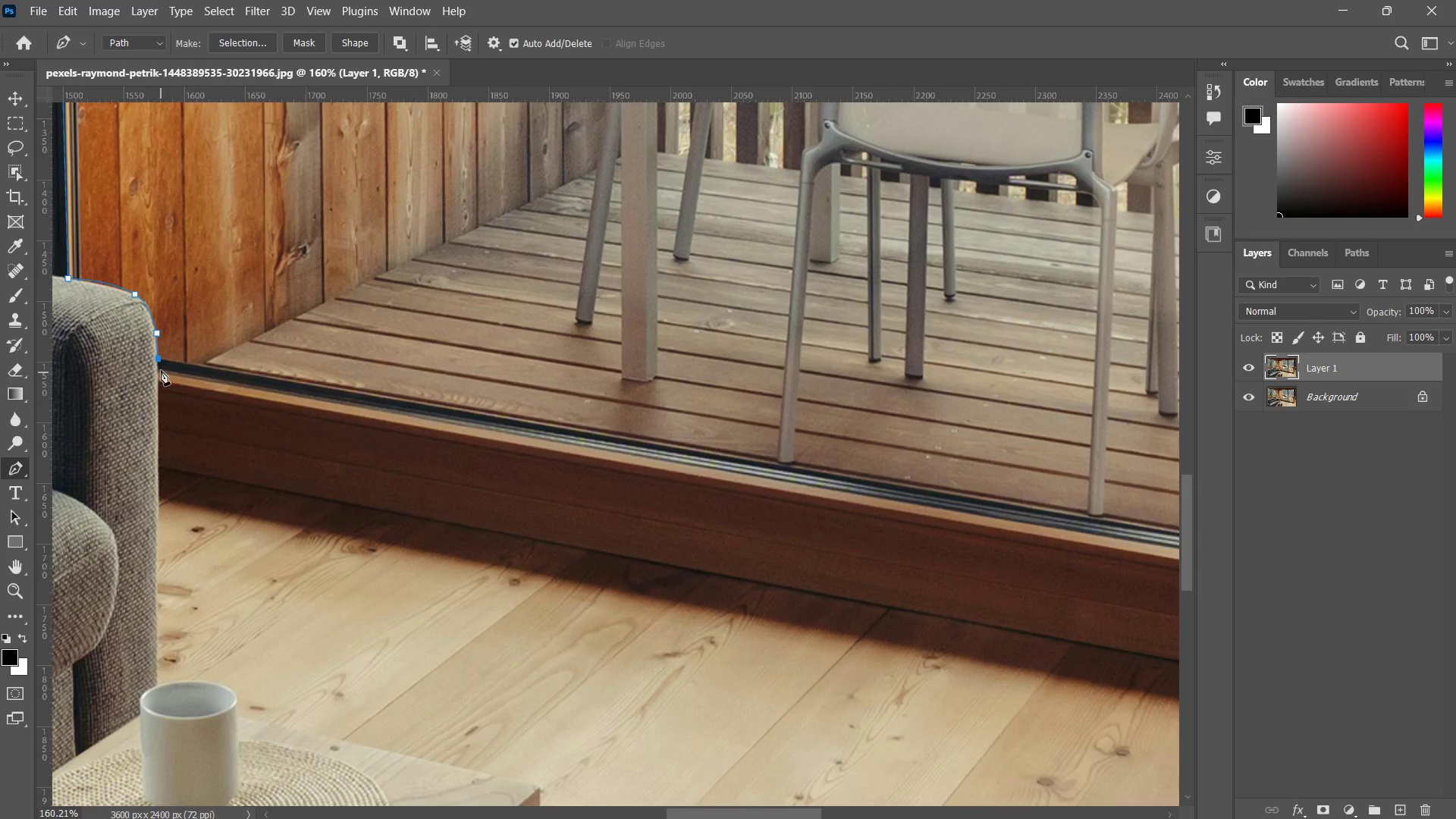 
left_click_drag(start_coordinate=[72, 361], to_coordinate=[561, 406])
 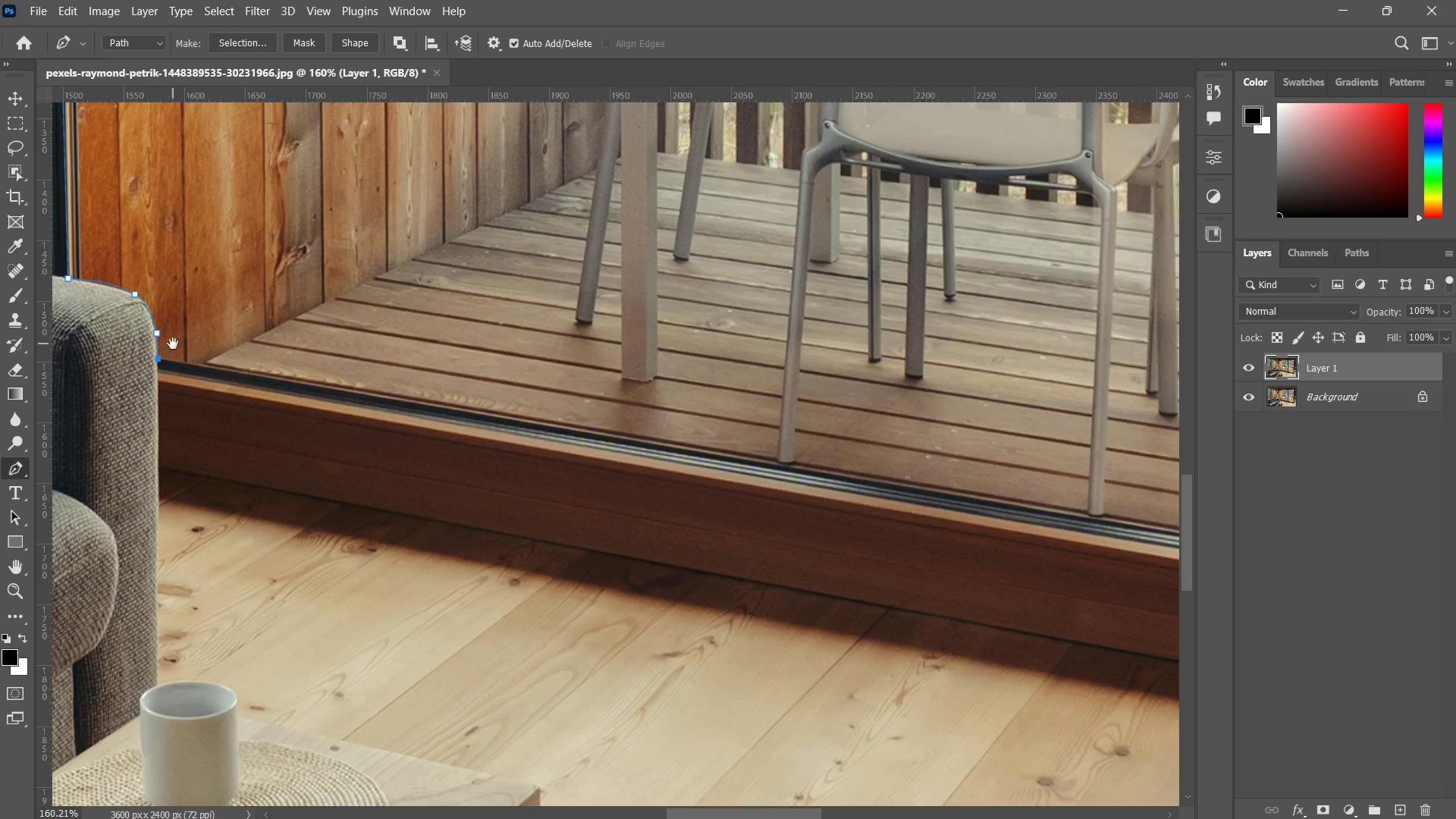 
hold_key(key=Space, duration=1.75)
 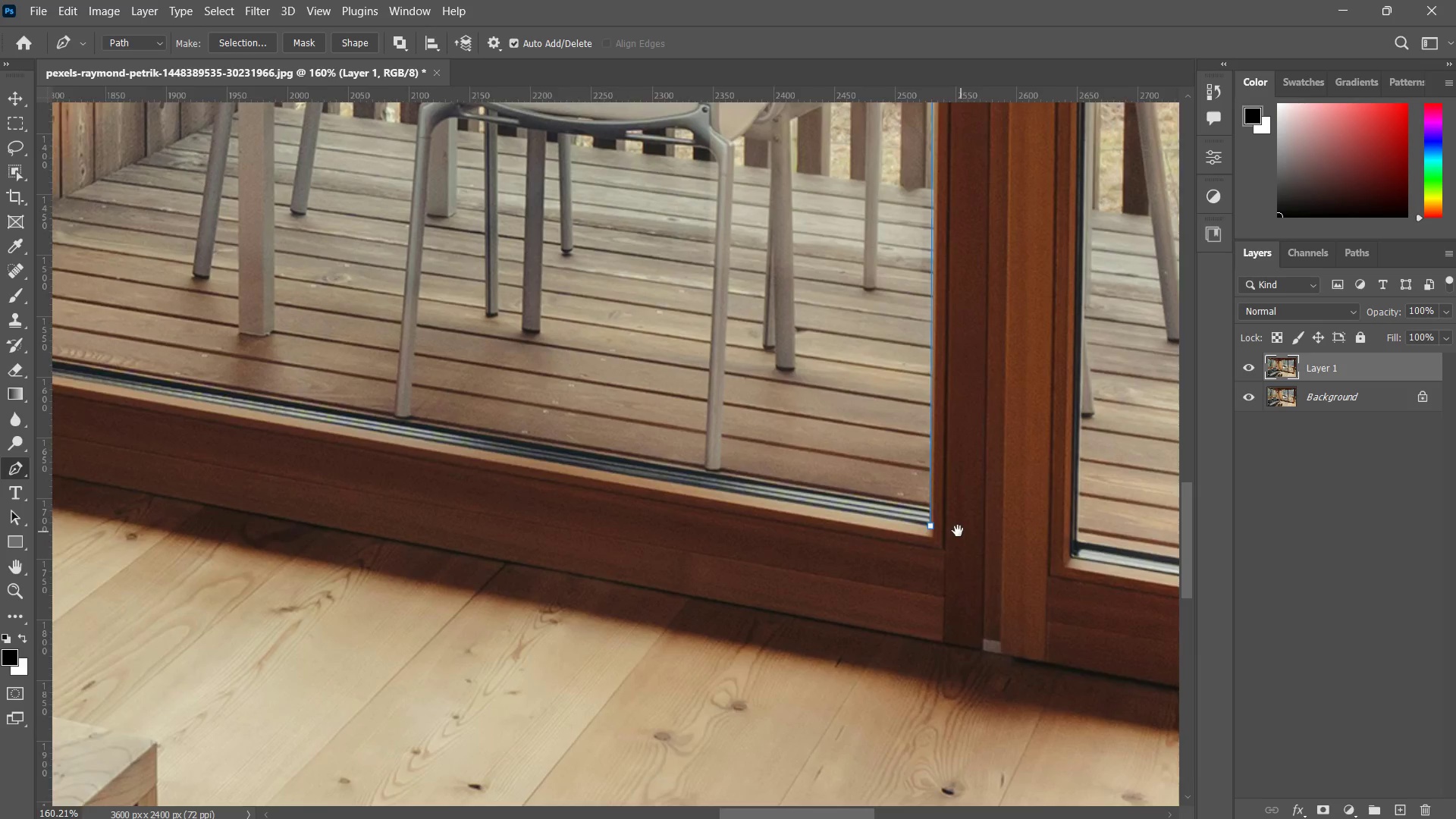 
left_click([161, 370])
 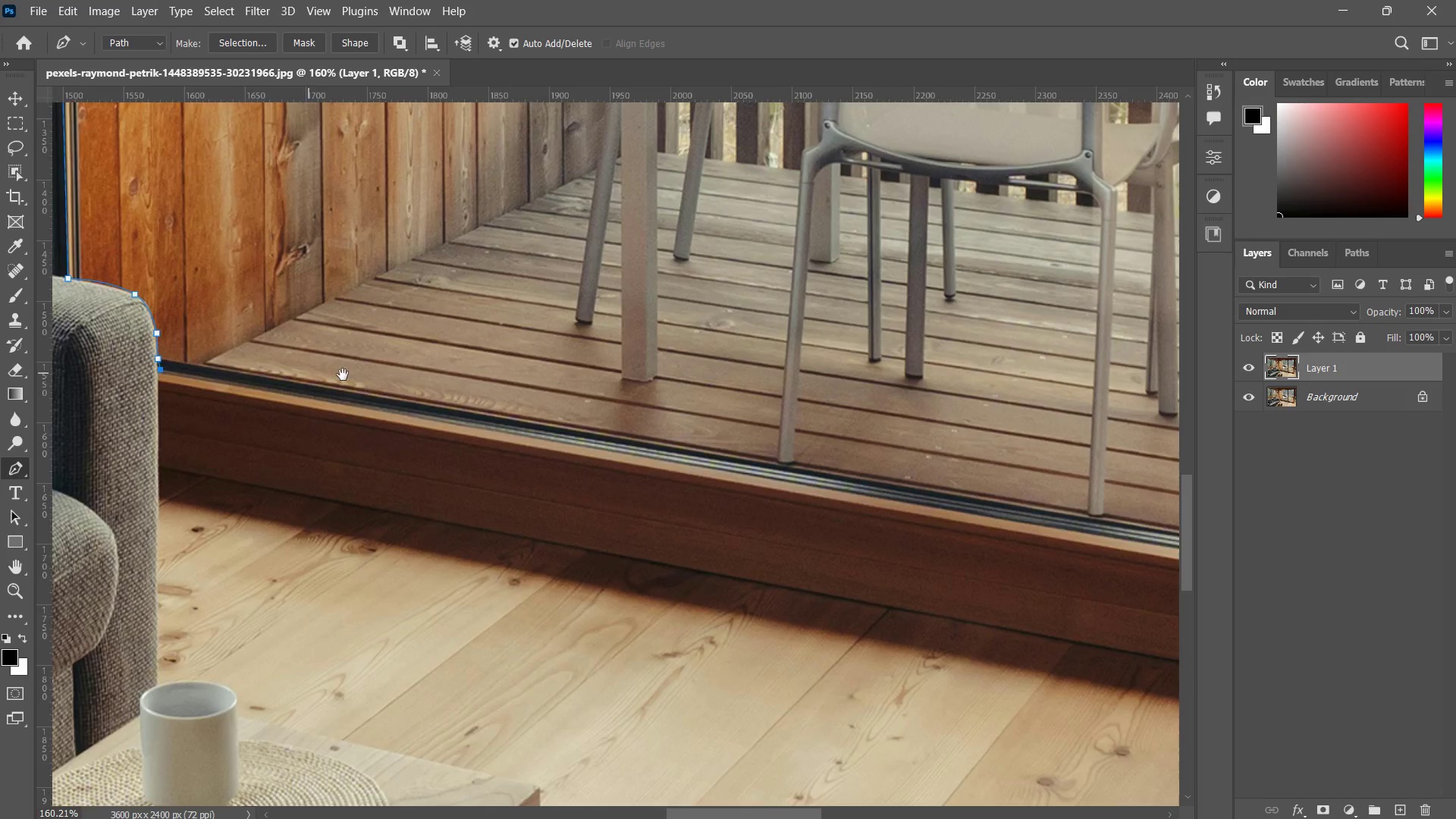 
left_click_drag(start_coordinate=[398, 388], to_coordinate=[278, 374])
 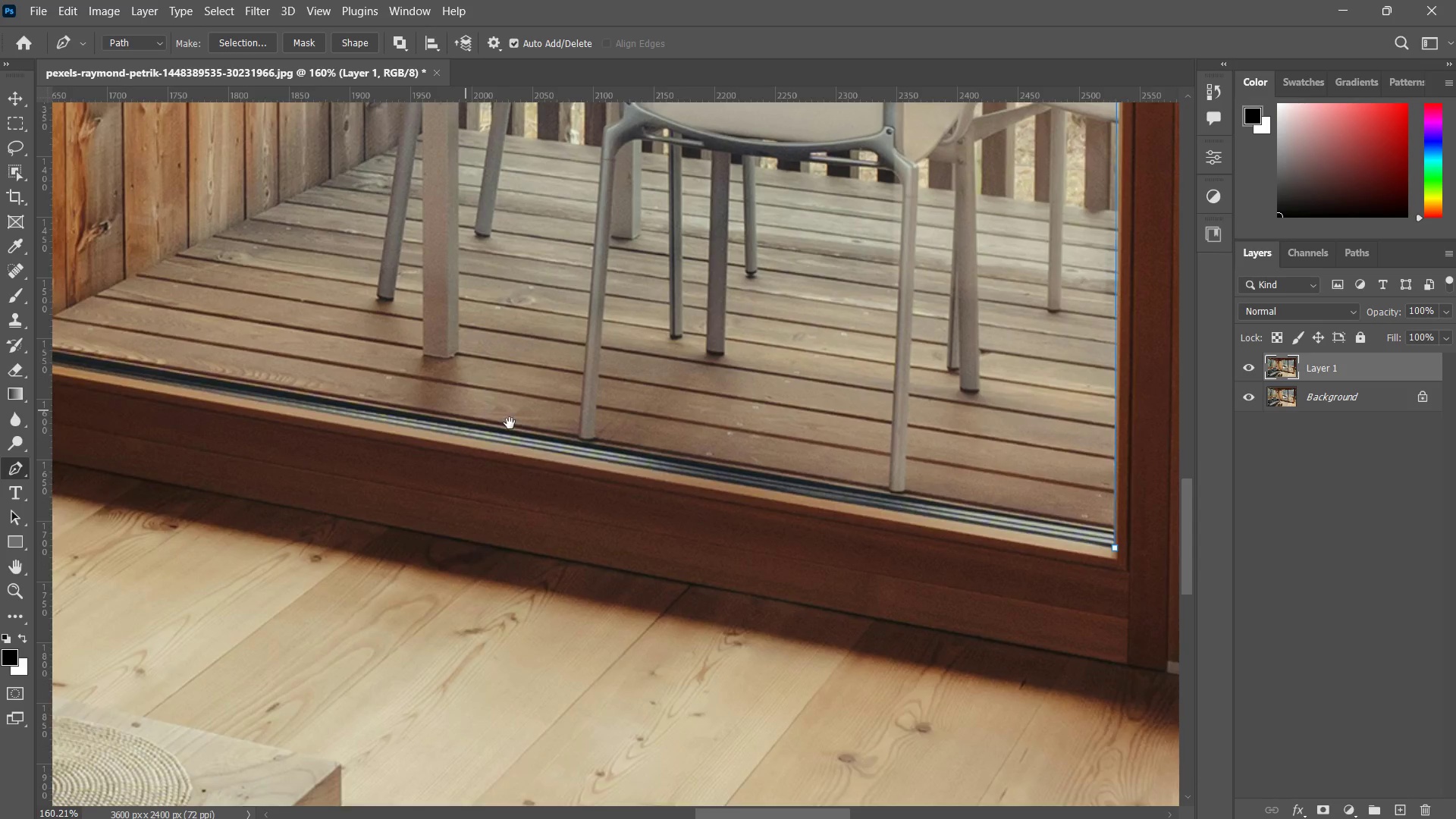 
key(Space)
 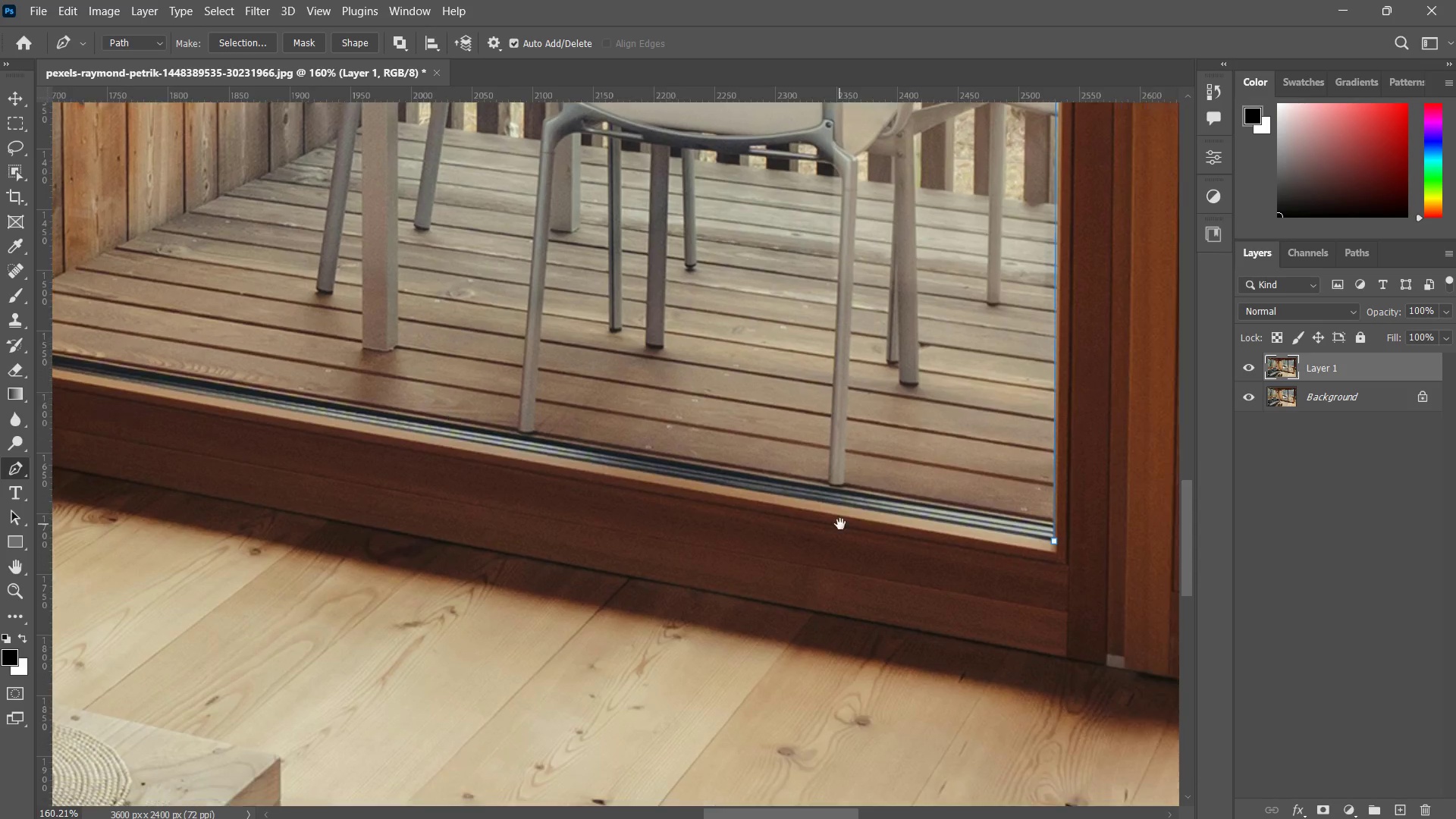 
key(Space)
 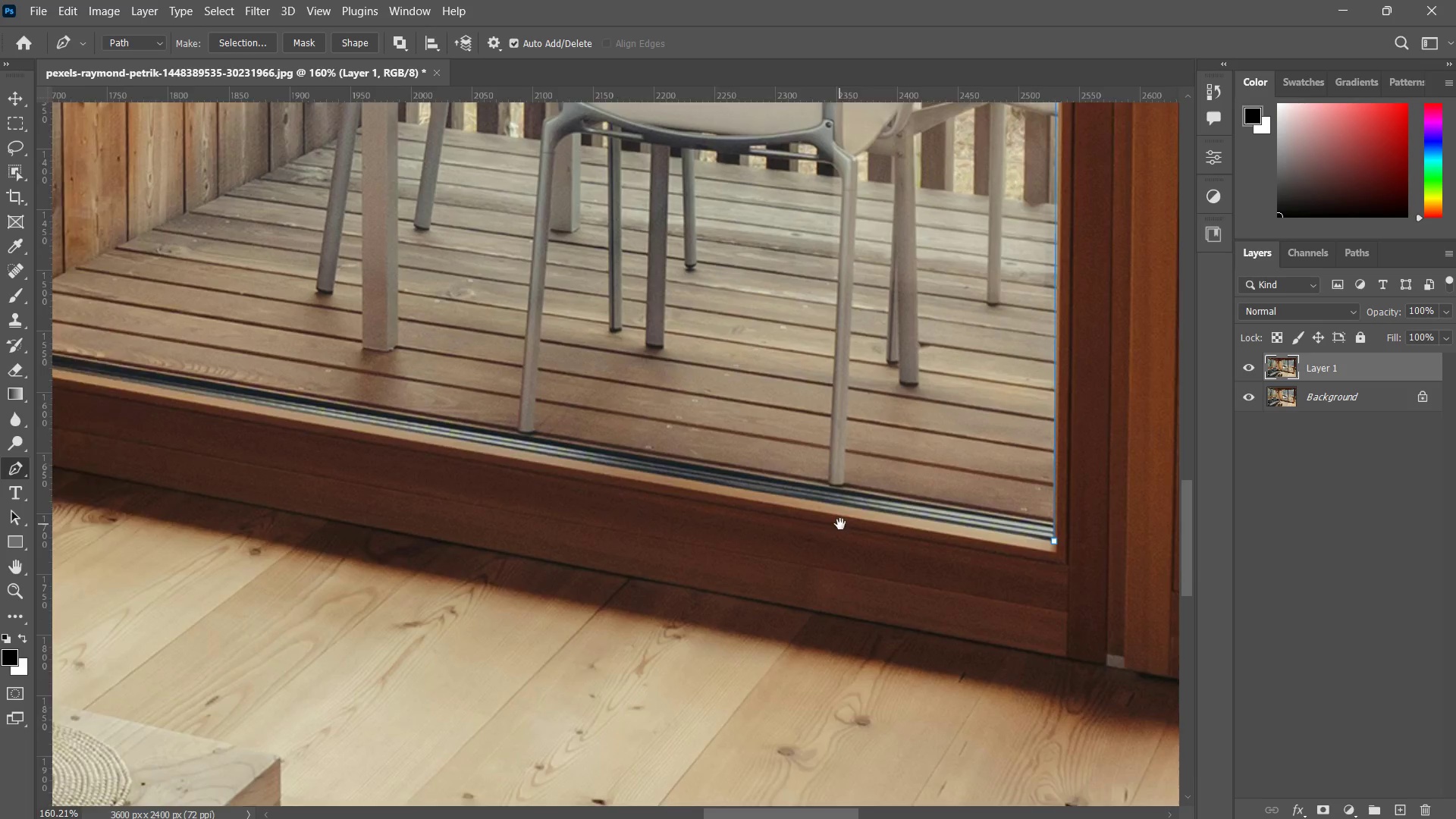 
key(Space)
 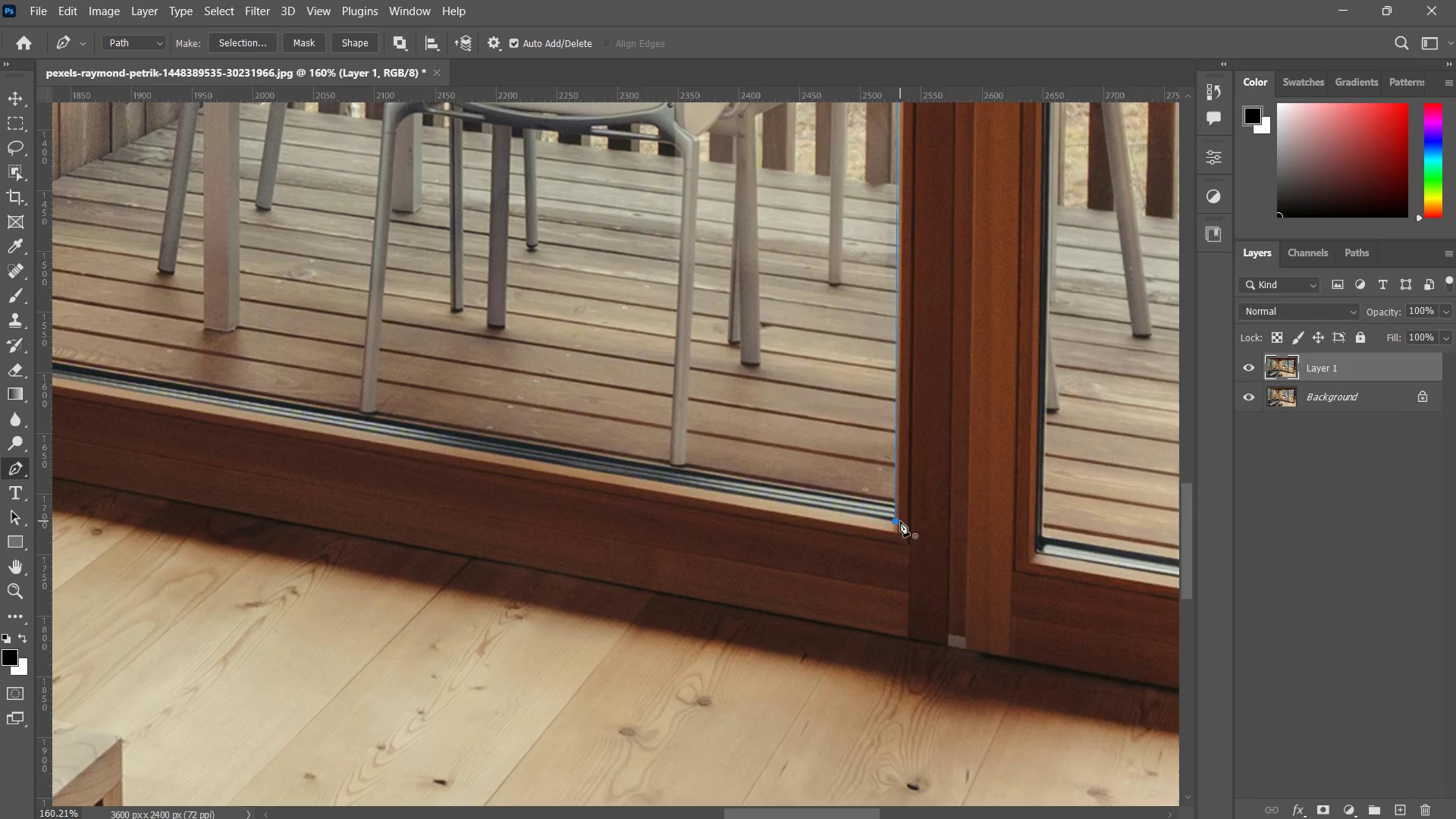 
left_click([899, 521])
 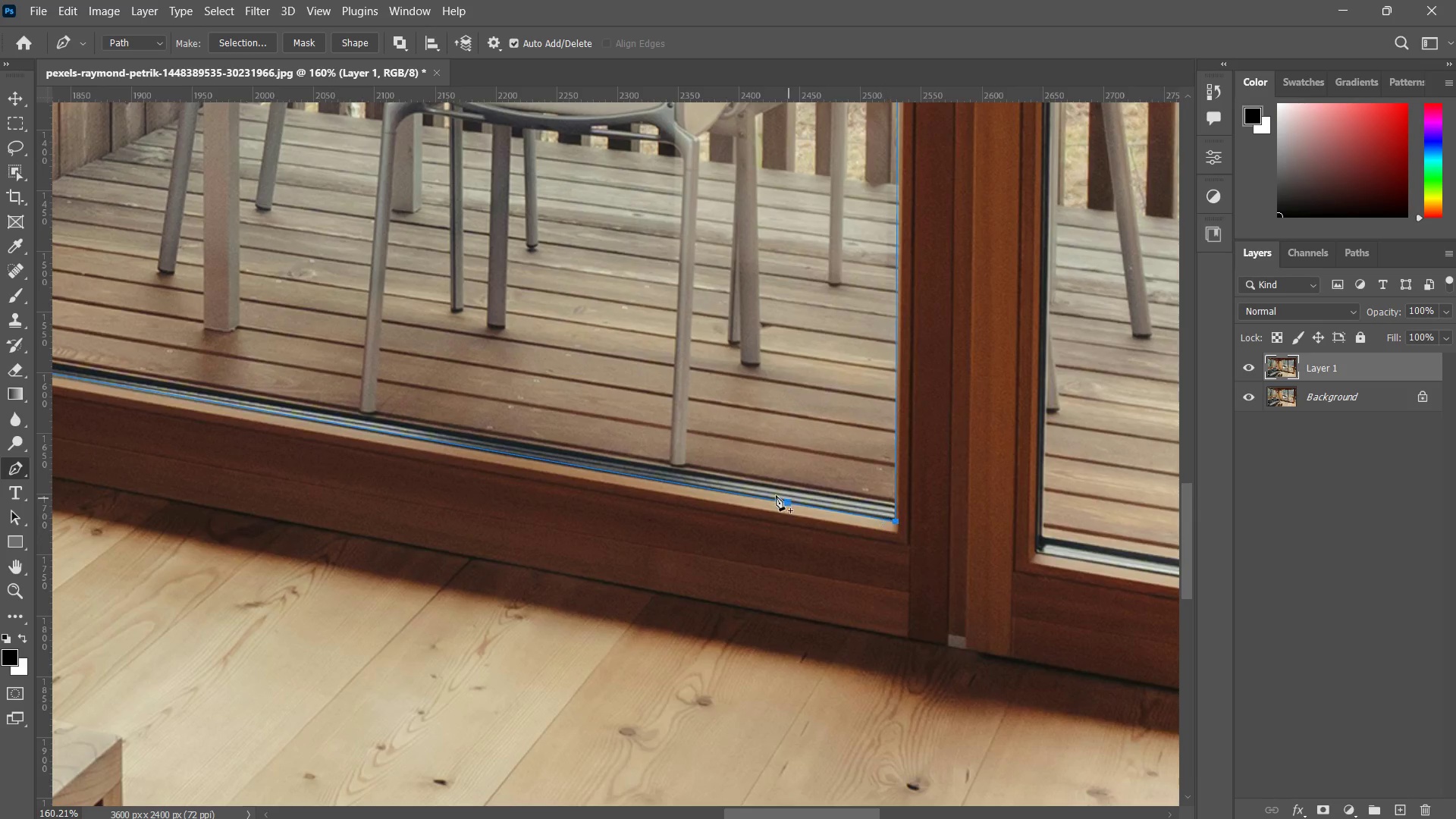 
type(zzzzz zp)
 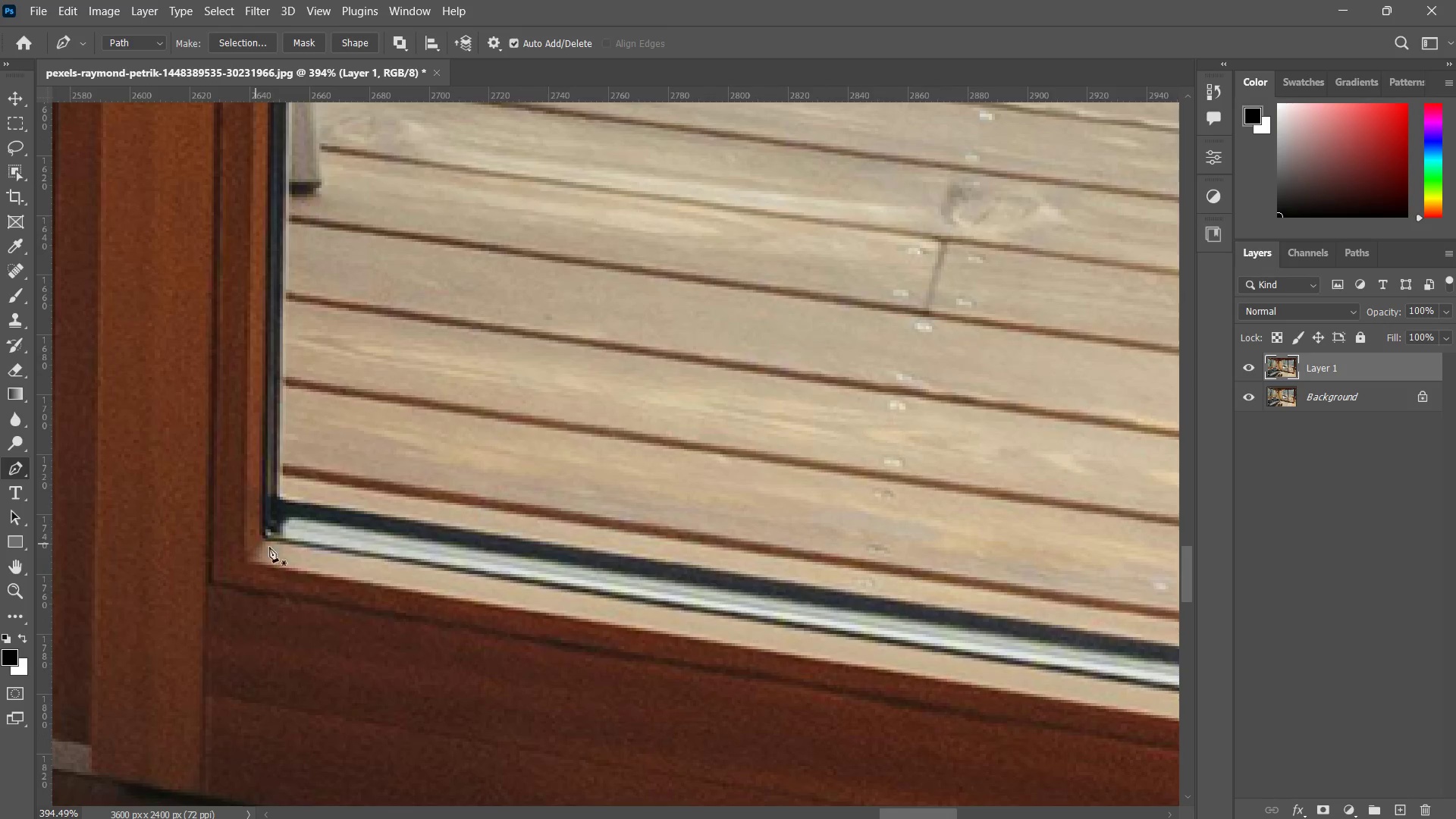 
left_click_drag(start_coordinate=[778, 475], to_coordinate=[700, 546])
 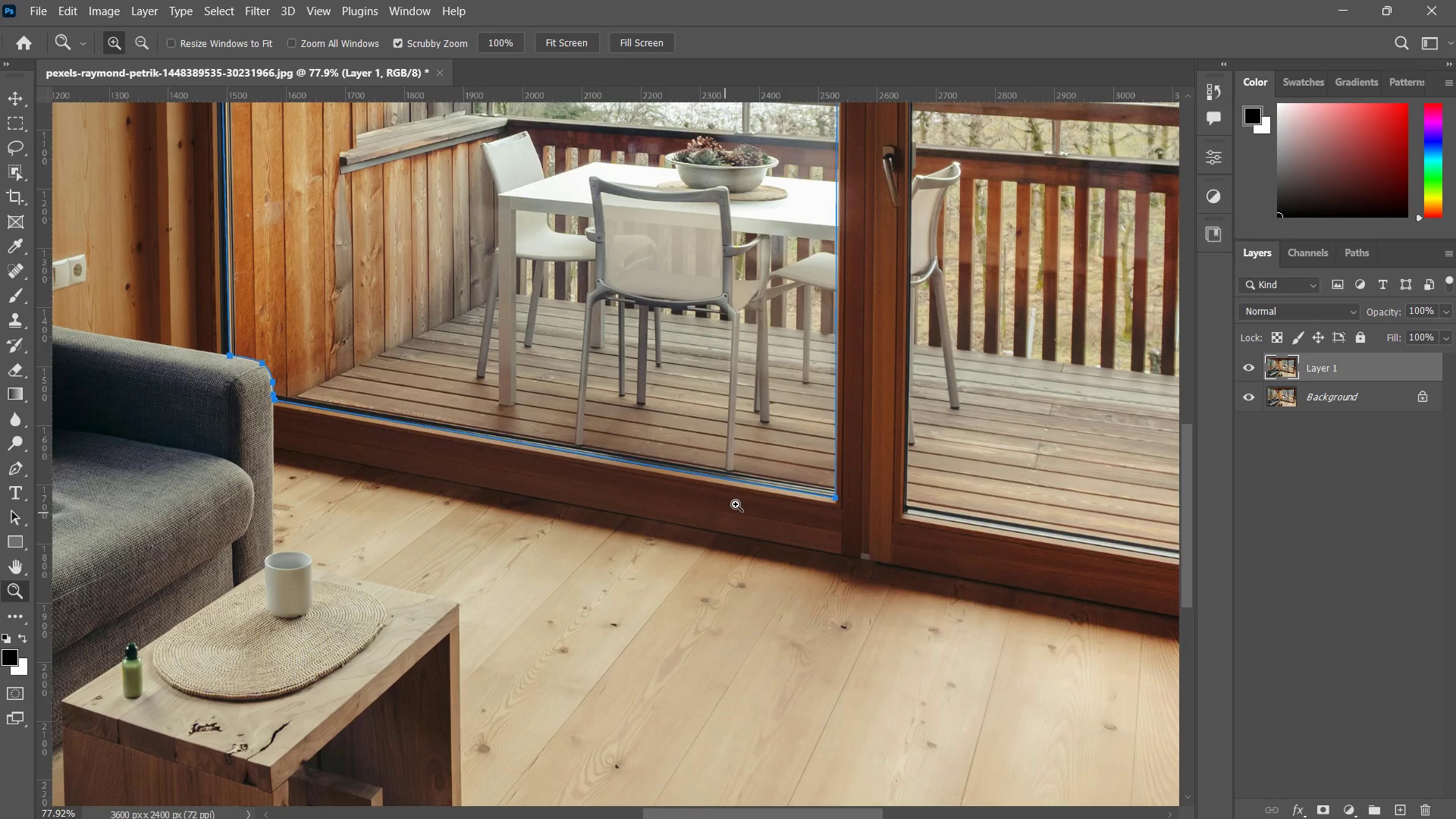 
left_click_drag(start_coordinate=[755, 491], to_coordinate=[700, 531])
 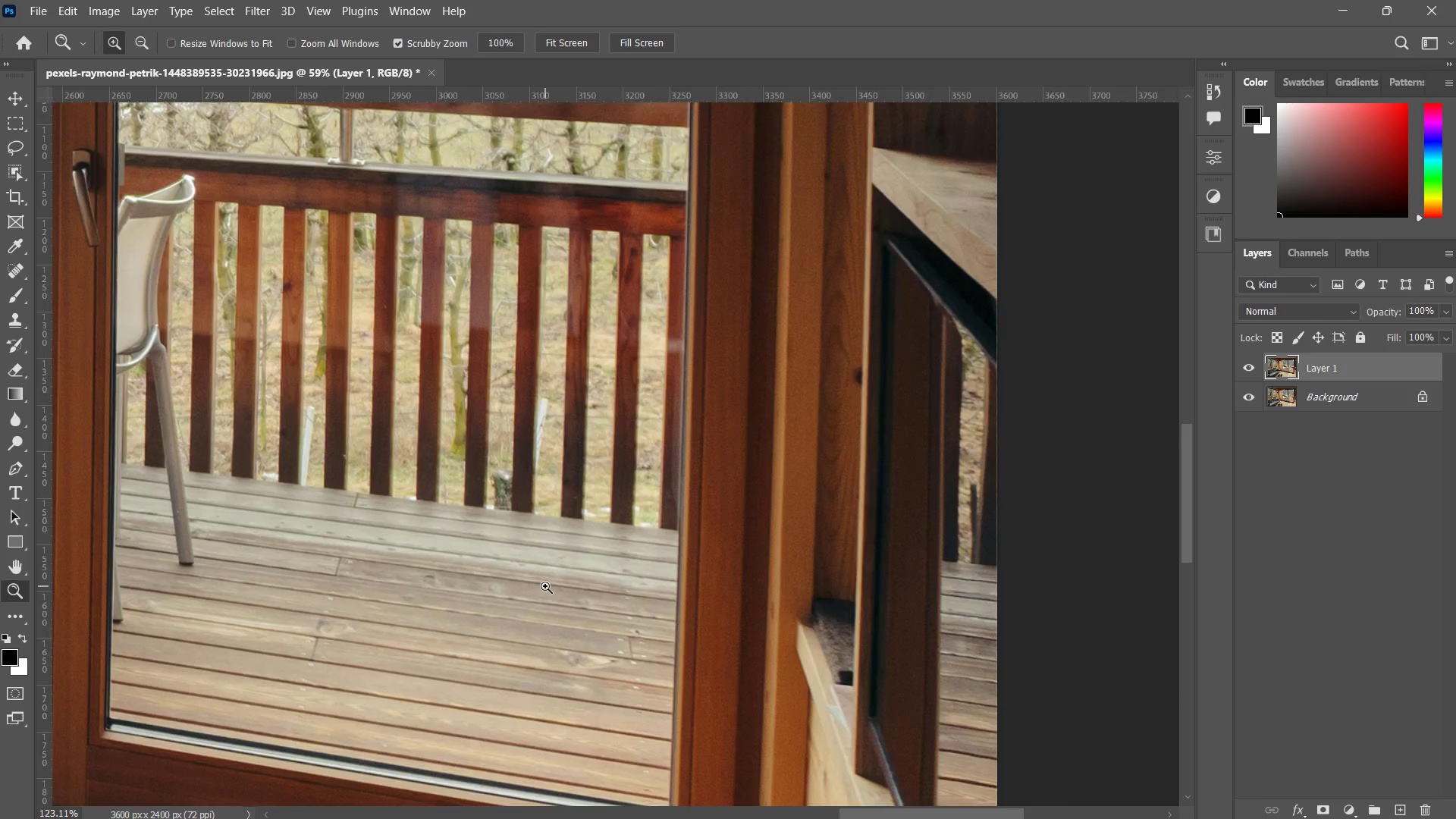 
left_click_drag(start_coordinate=[777, 520], to_coordinate=[491, 600])
 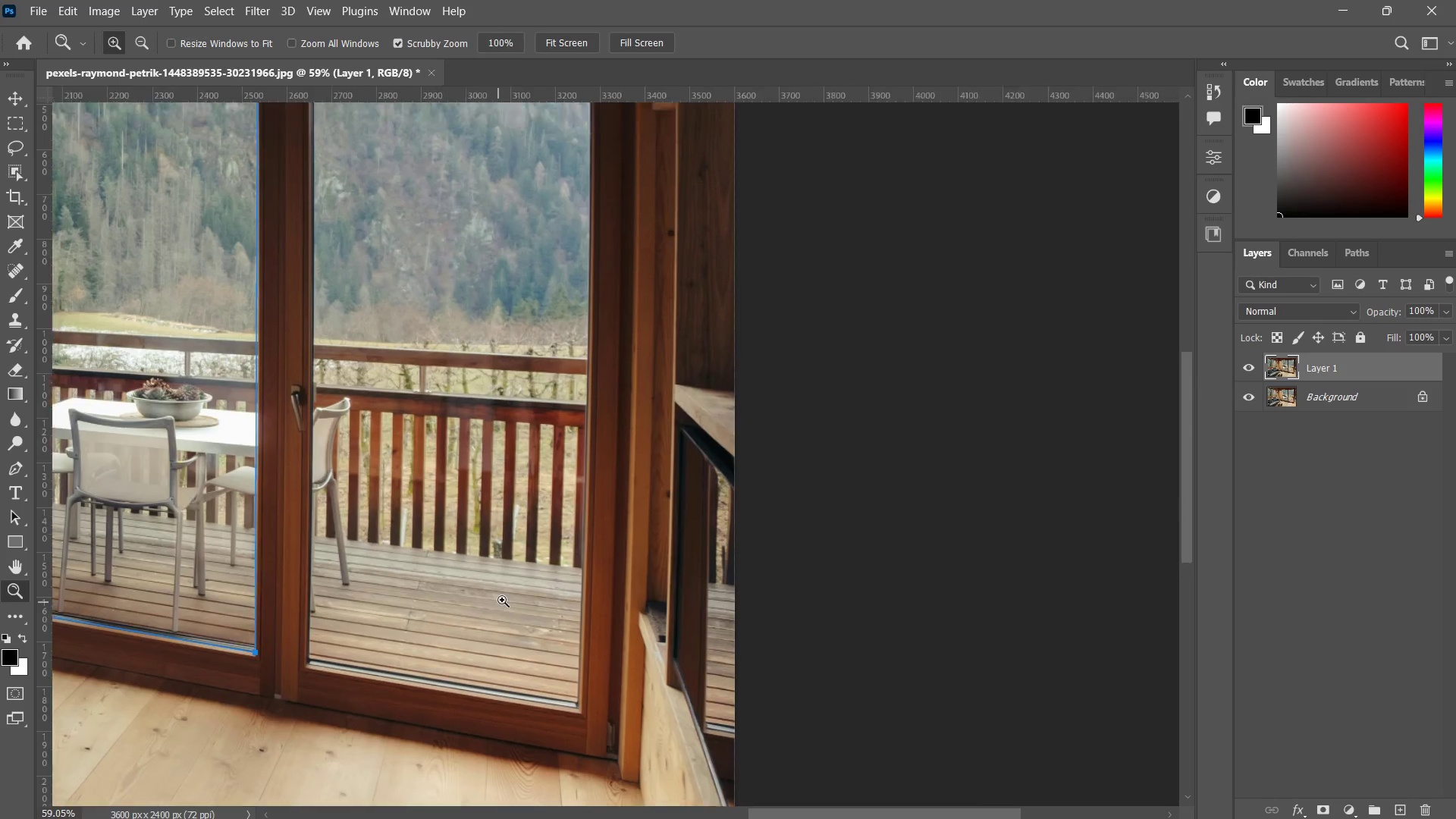 
left_click_drag(start_coordinate=[493, 603], to_coordinate=[545, 586])
 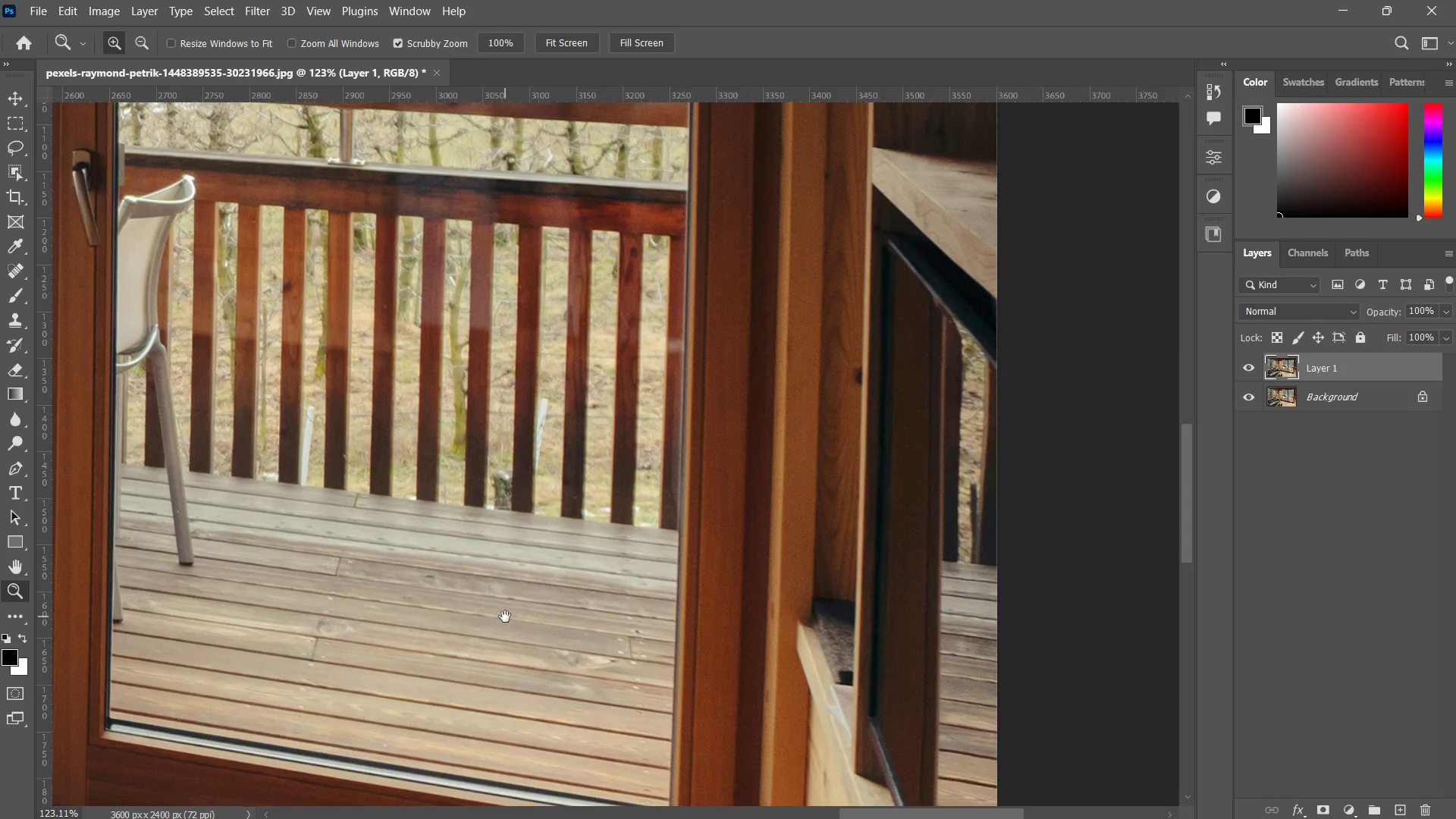 
left_click_drag(start_coordinate=[524, 601], to_coordinate=[614, 513])
 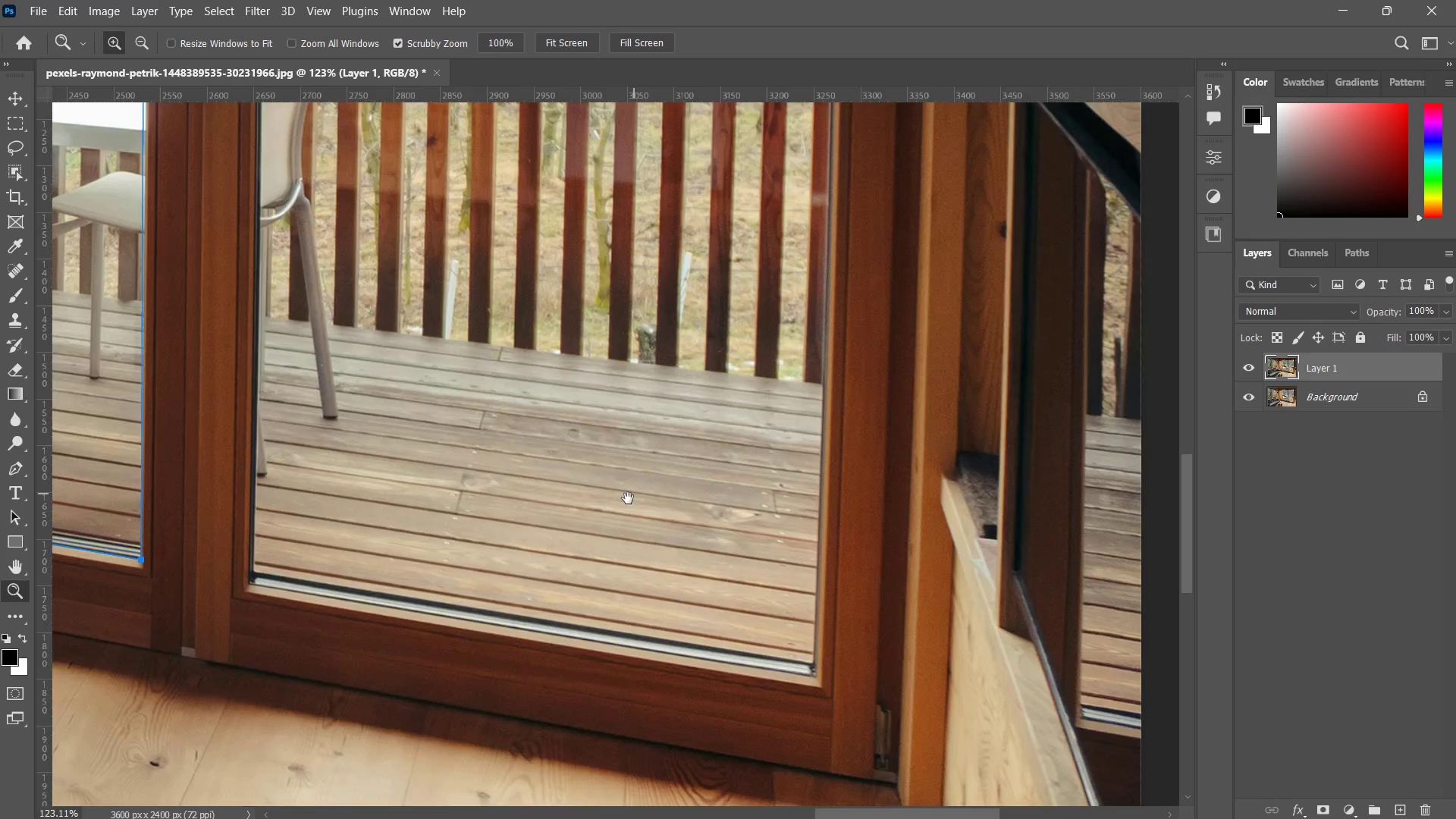 
left_click_drag(start_coordinate=[636, 494], to_coordinate=[562, 557])
 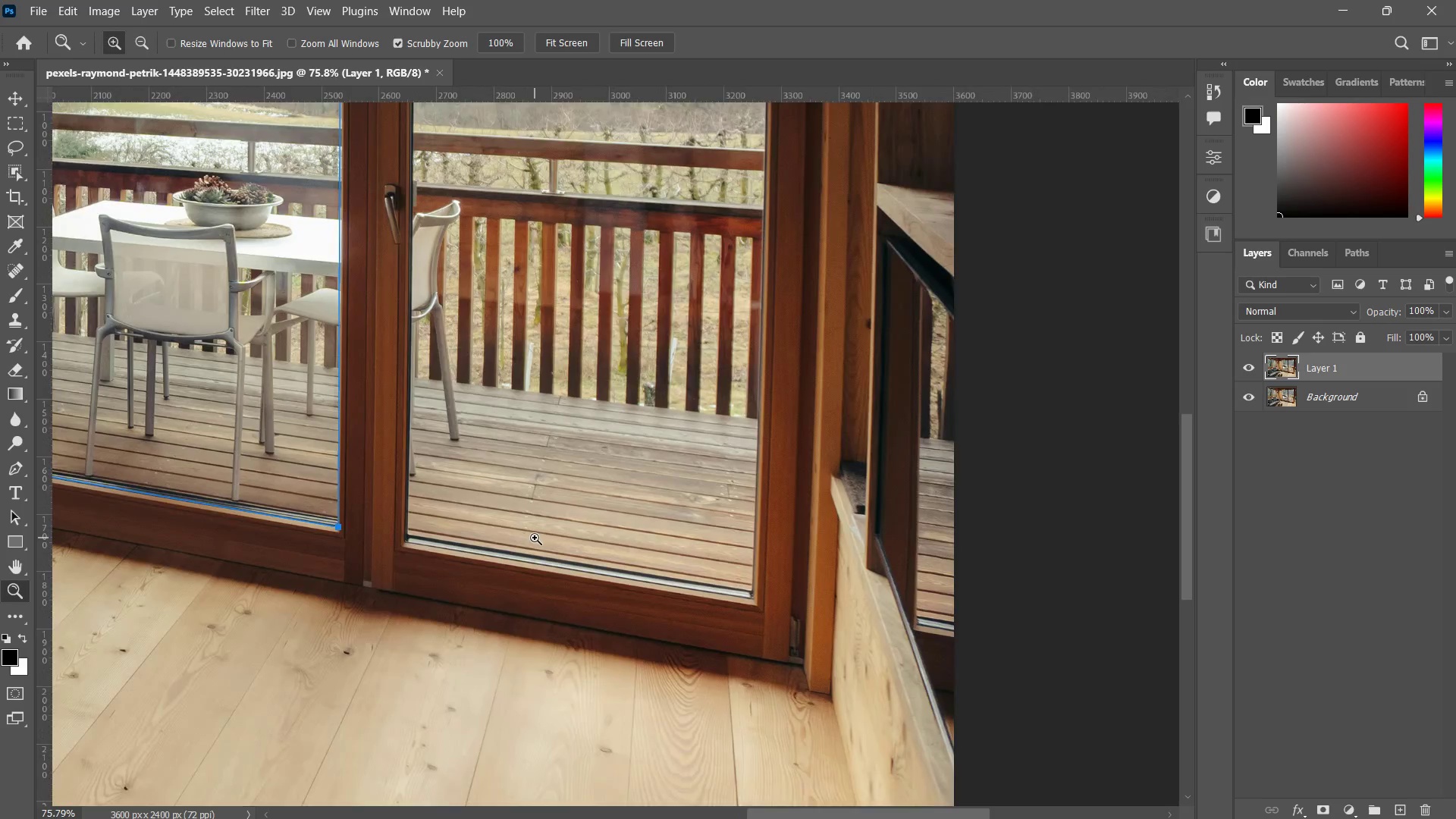 
left_click_drag(start_coordinate=[535, 538], to_coordinate=[560, 535])
 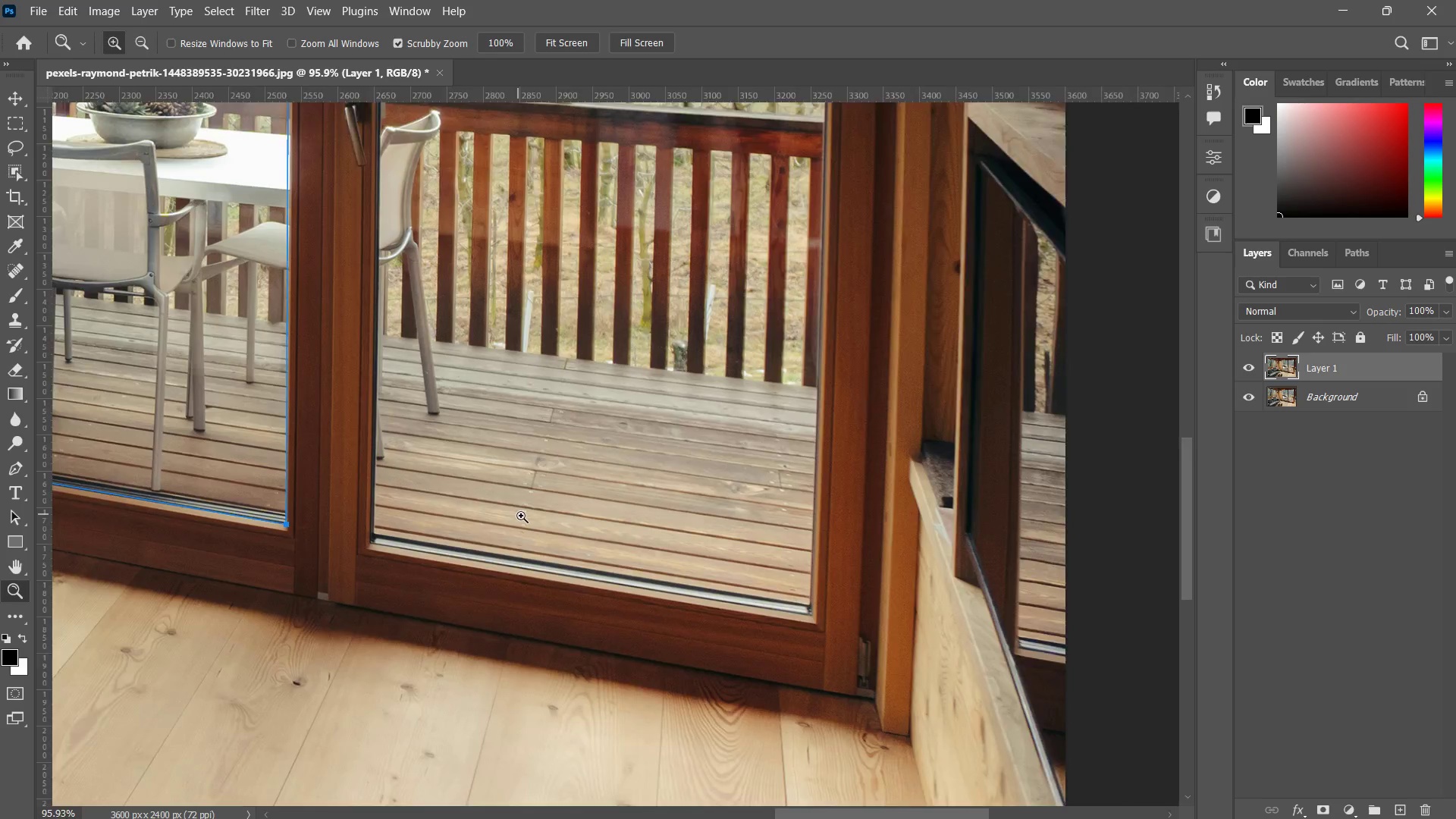 
left_click_drag(start_coordinate=[518, 514], to_coordinate=[548, 514])
 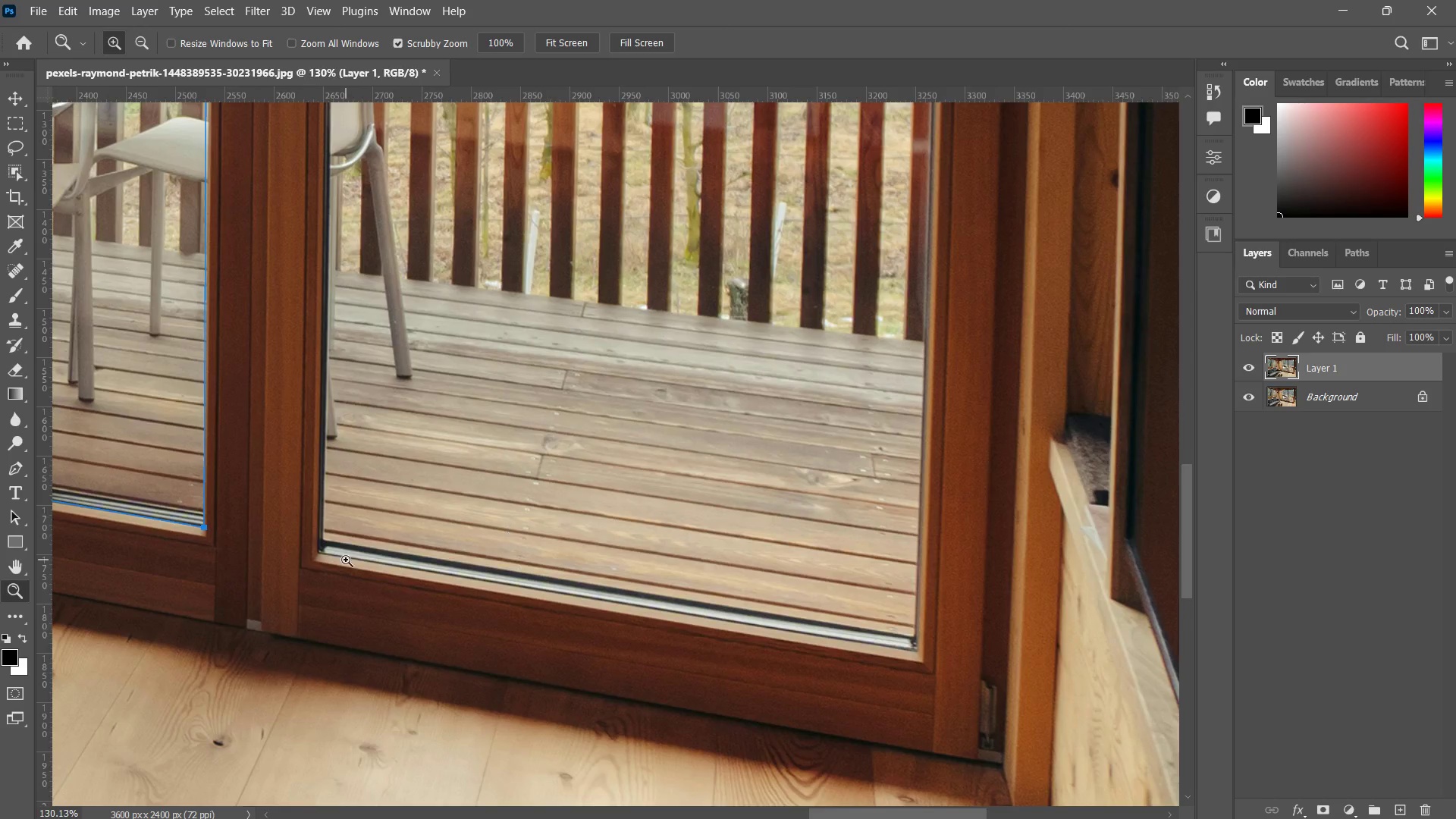 
left_click_drag(start_coordinate=[345, 560], to_coordinate=[427, 530])
 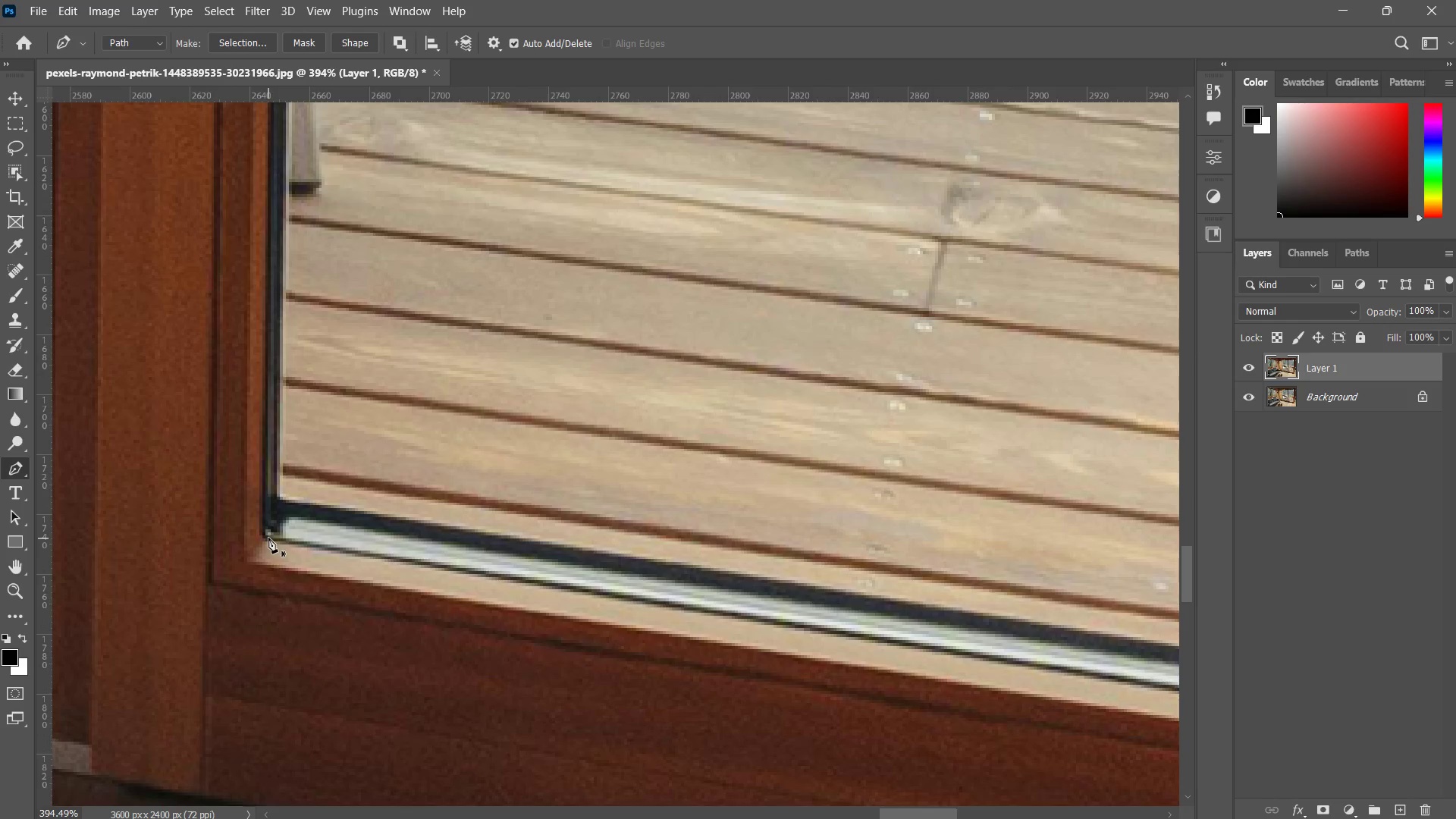 
left_click([266, 538])
 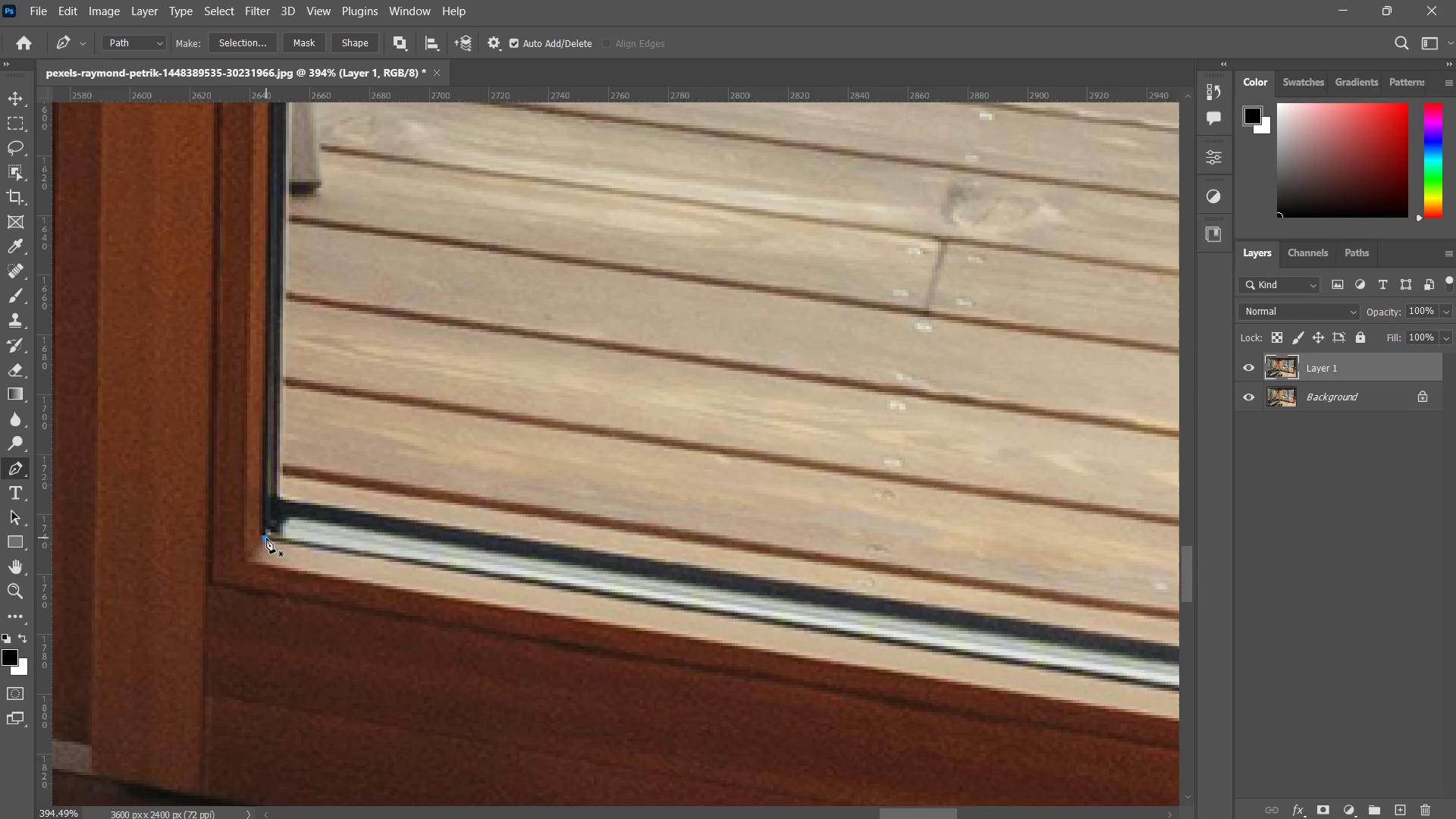 
hold_key(key=Space, duration=1.52)
 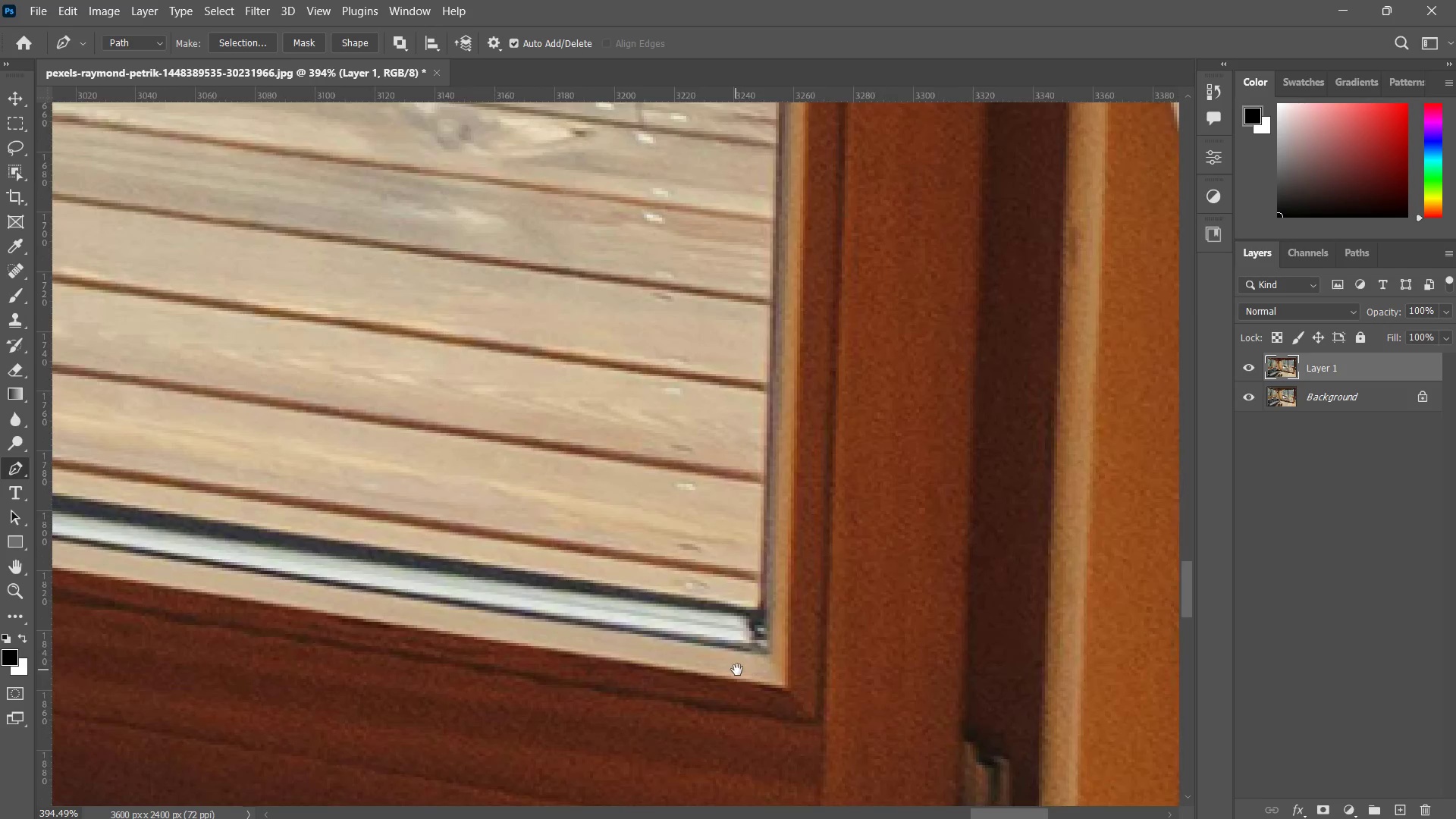 
left_click_drag(start_coordinate=[622, 574], to_coordinate=[298, 468])
 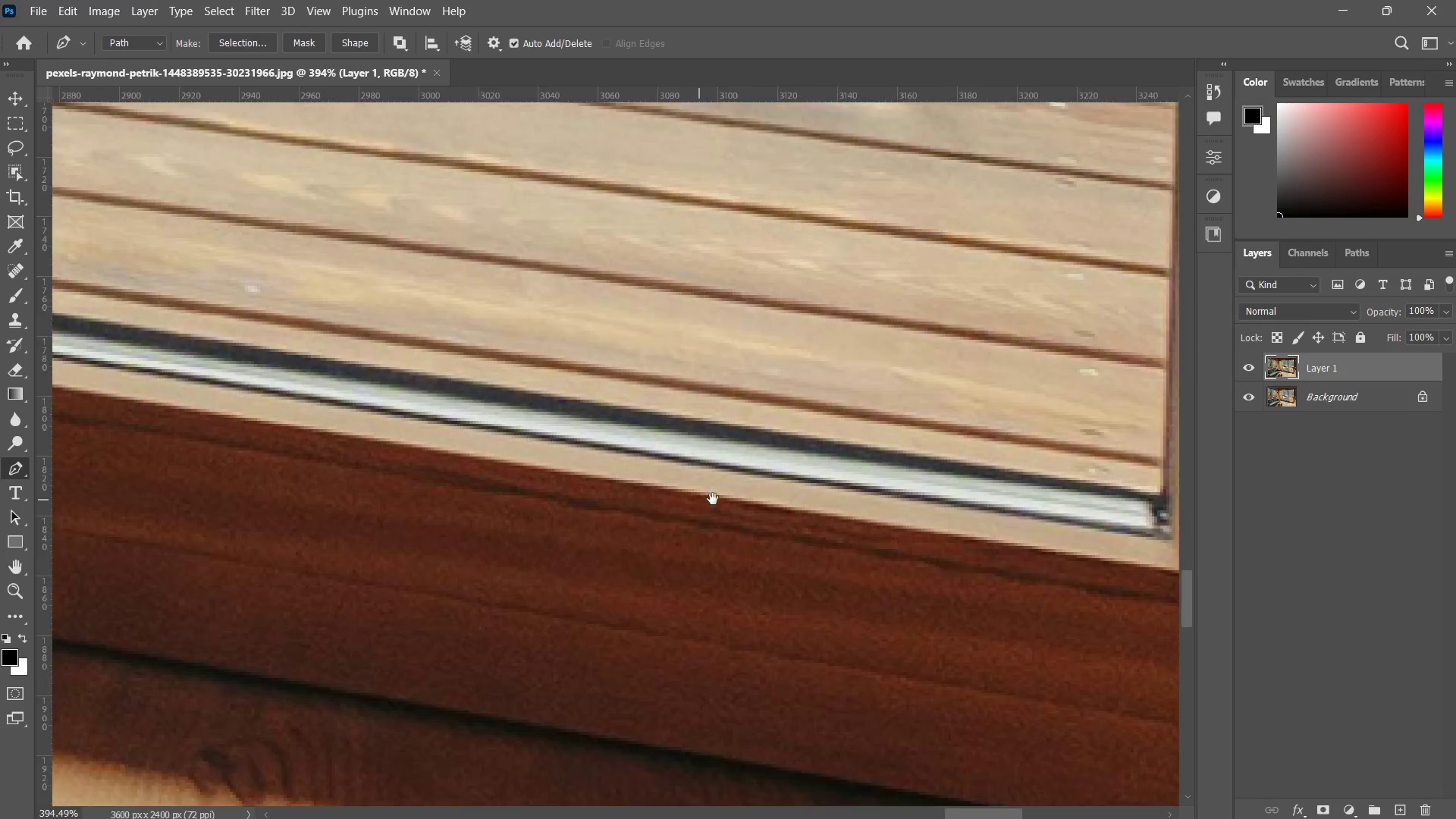 
left_click_drag(start_coordinate=[677, 504], to_coordinate=[283, 516])
 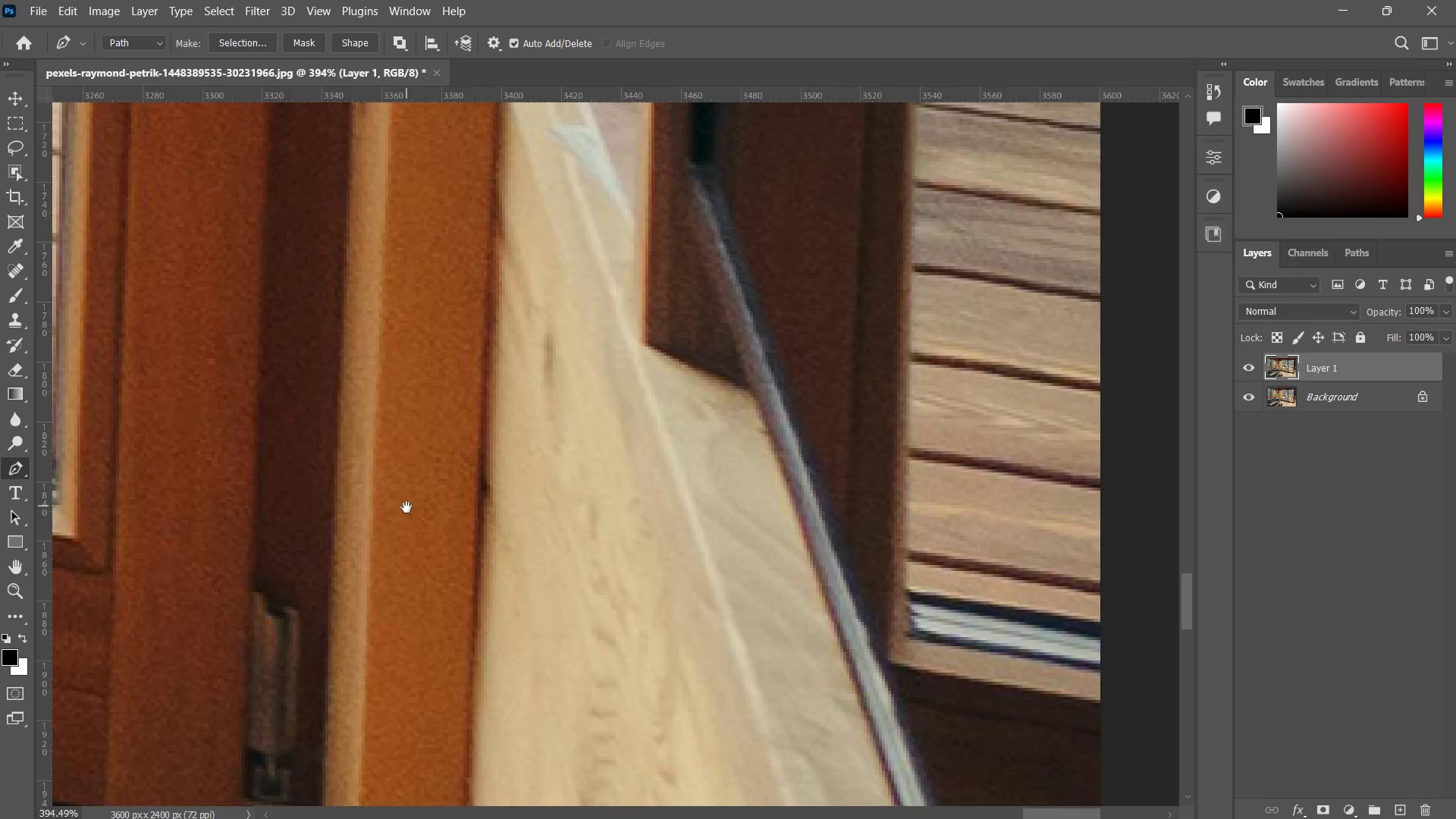 
left_click_drag(start_coordinate=[406, 506], to_coordinate=[975, 621])
 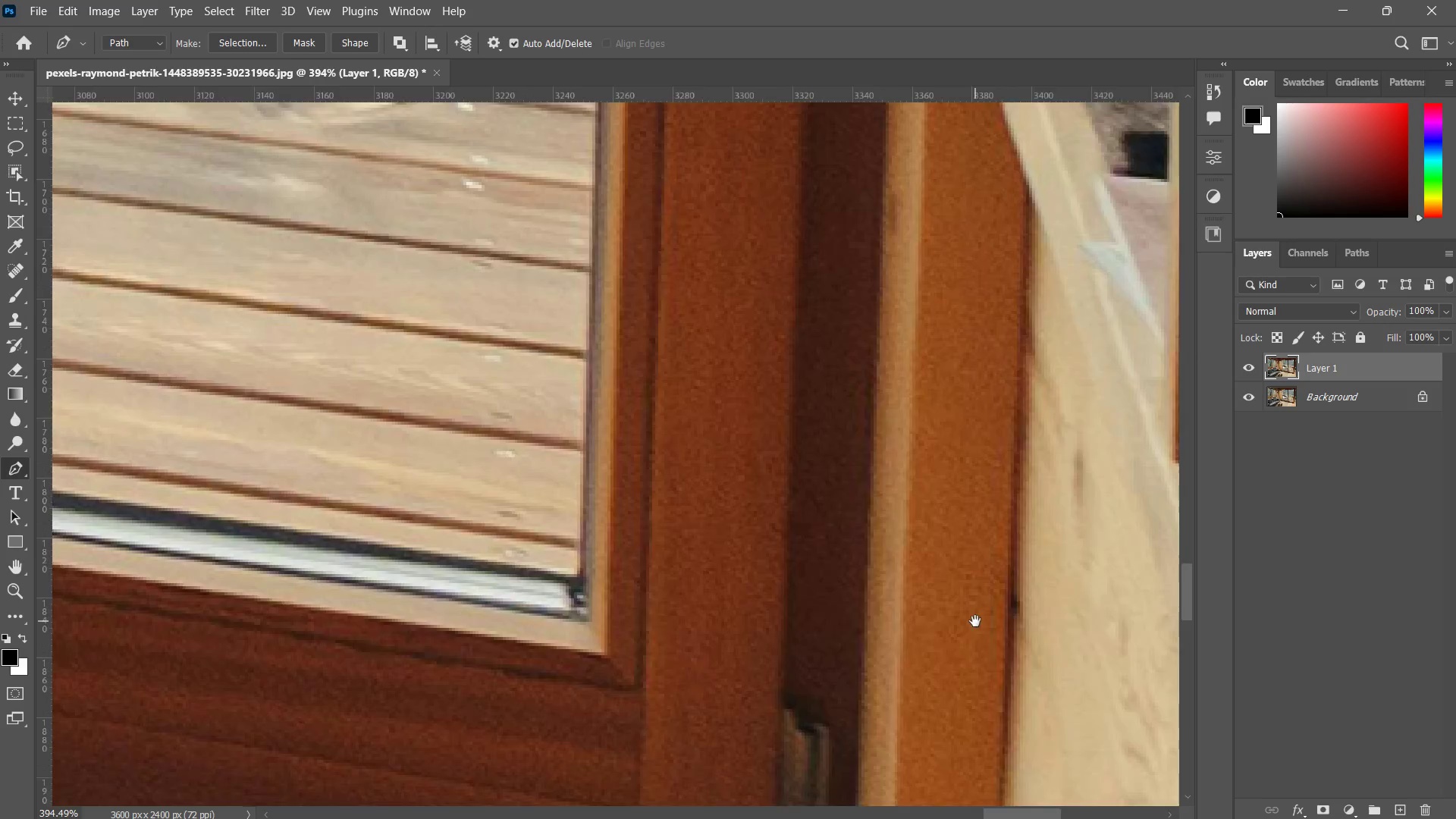 
key(Space)
 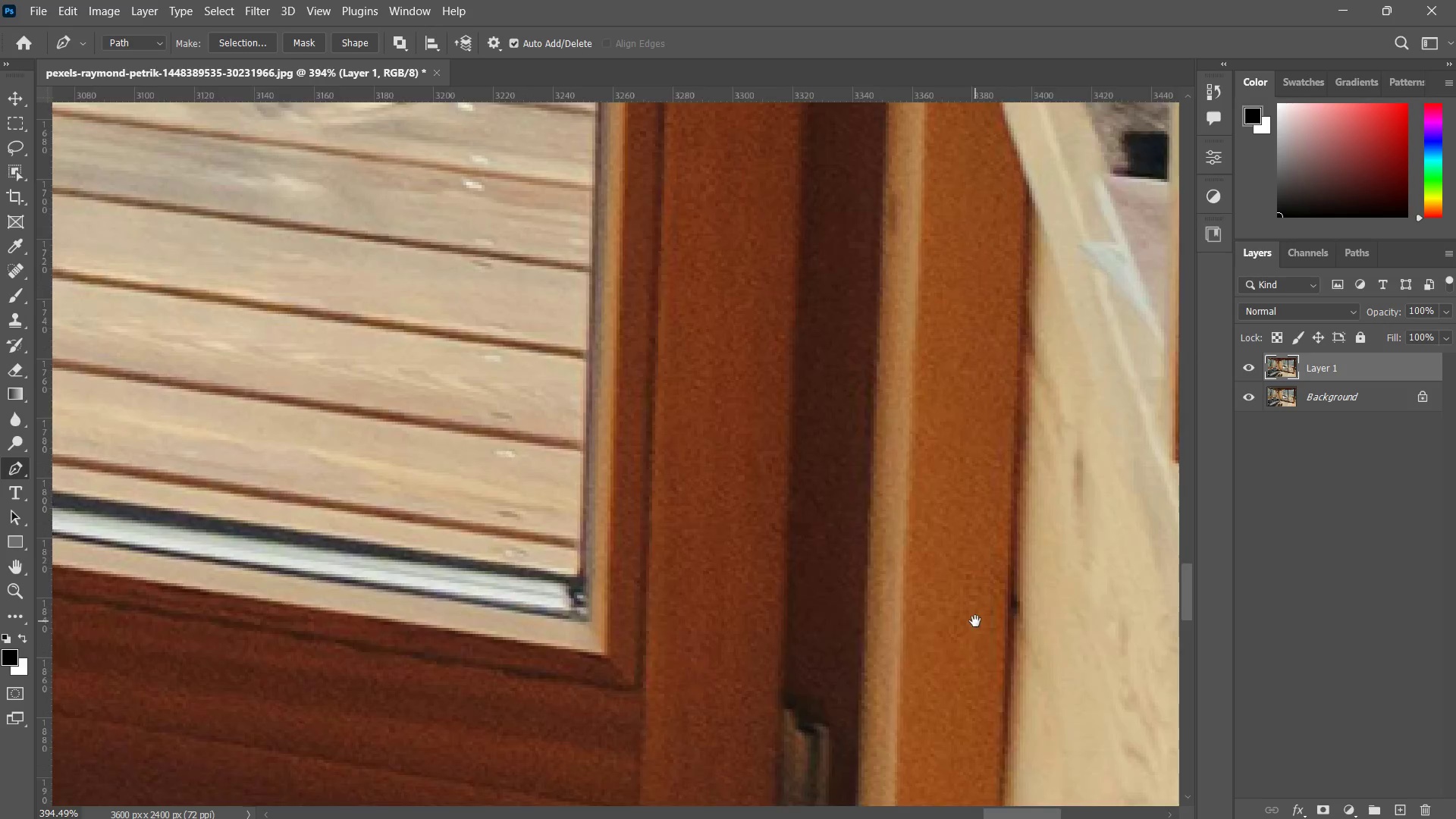 
key(Space)
 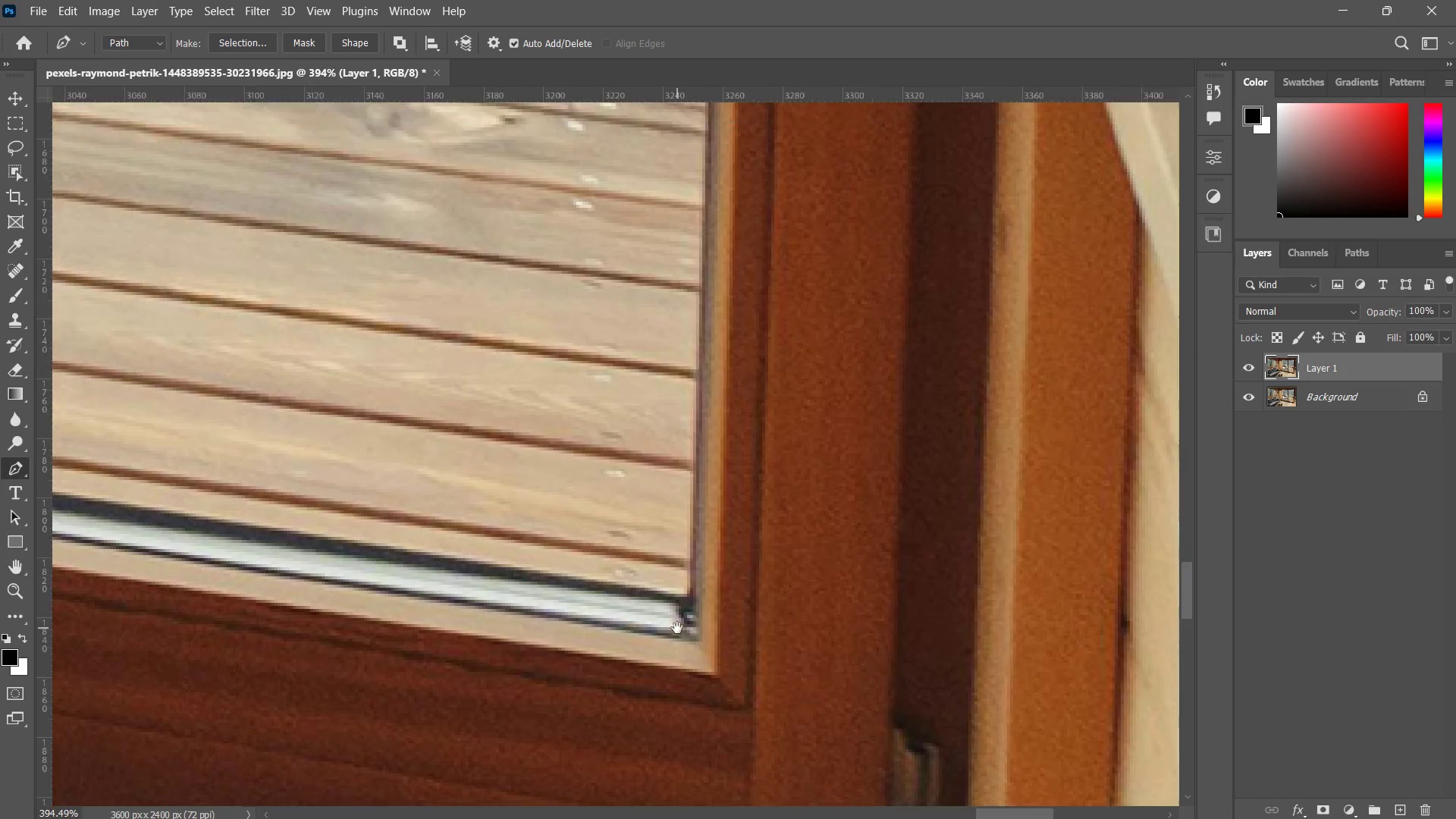 
key(Space)
 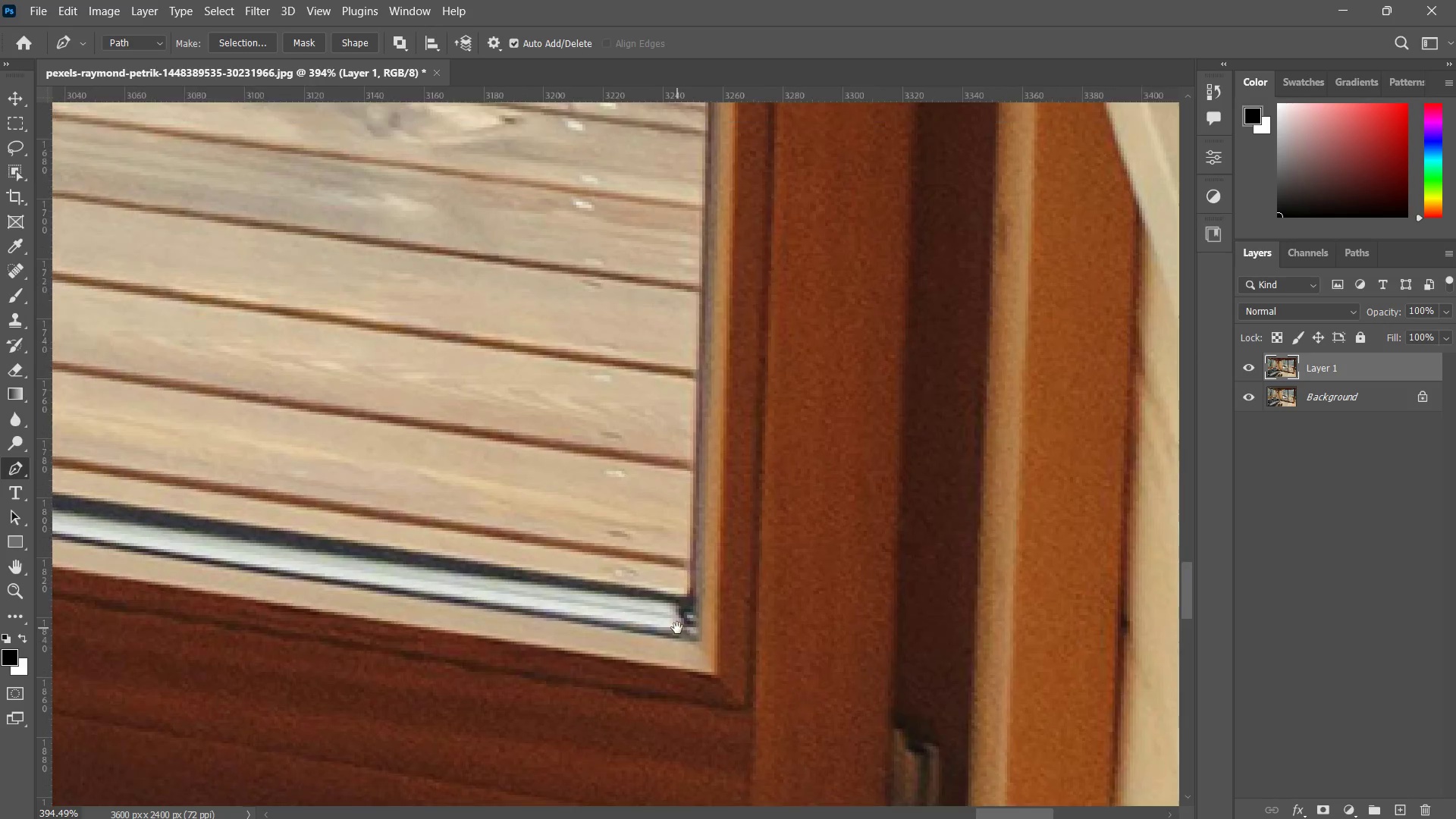 
key(Space)
 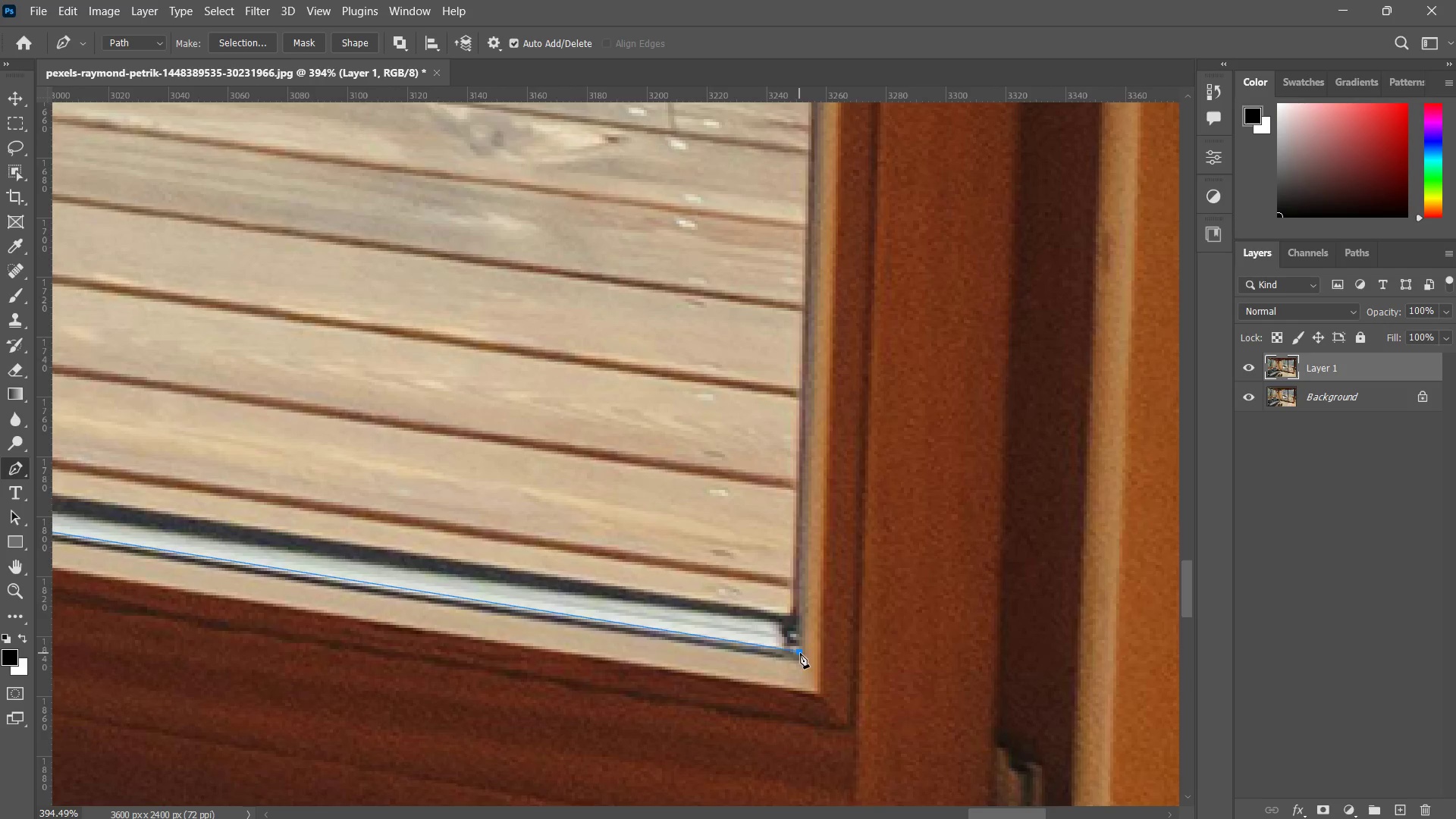 
key(Control+ControlLeft)
 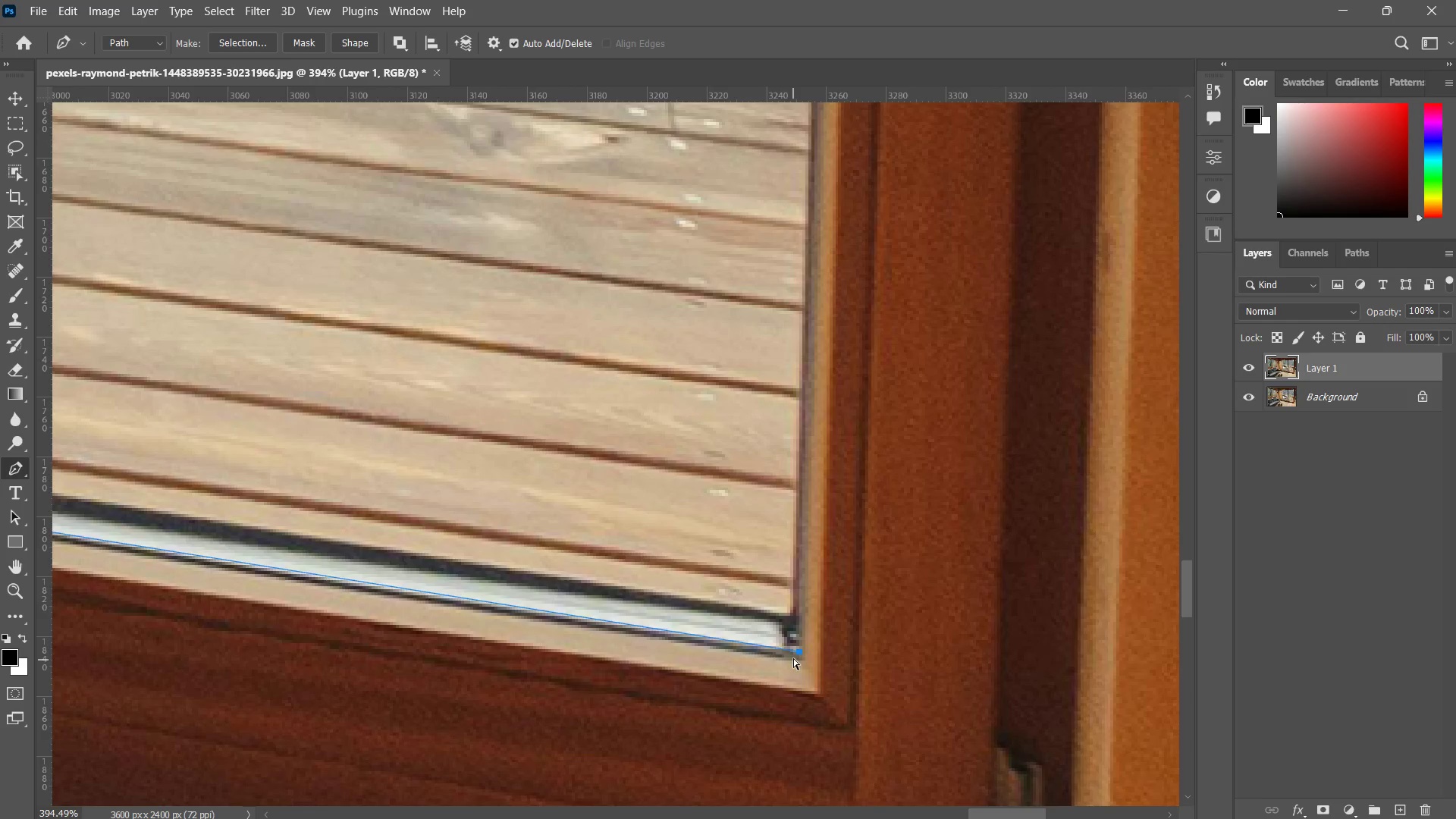 
key(Control+Z)
 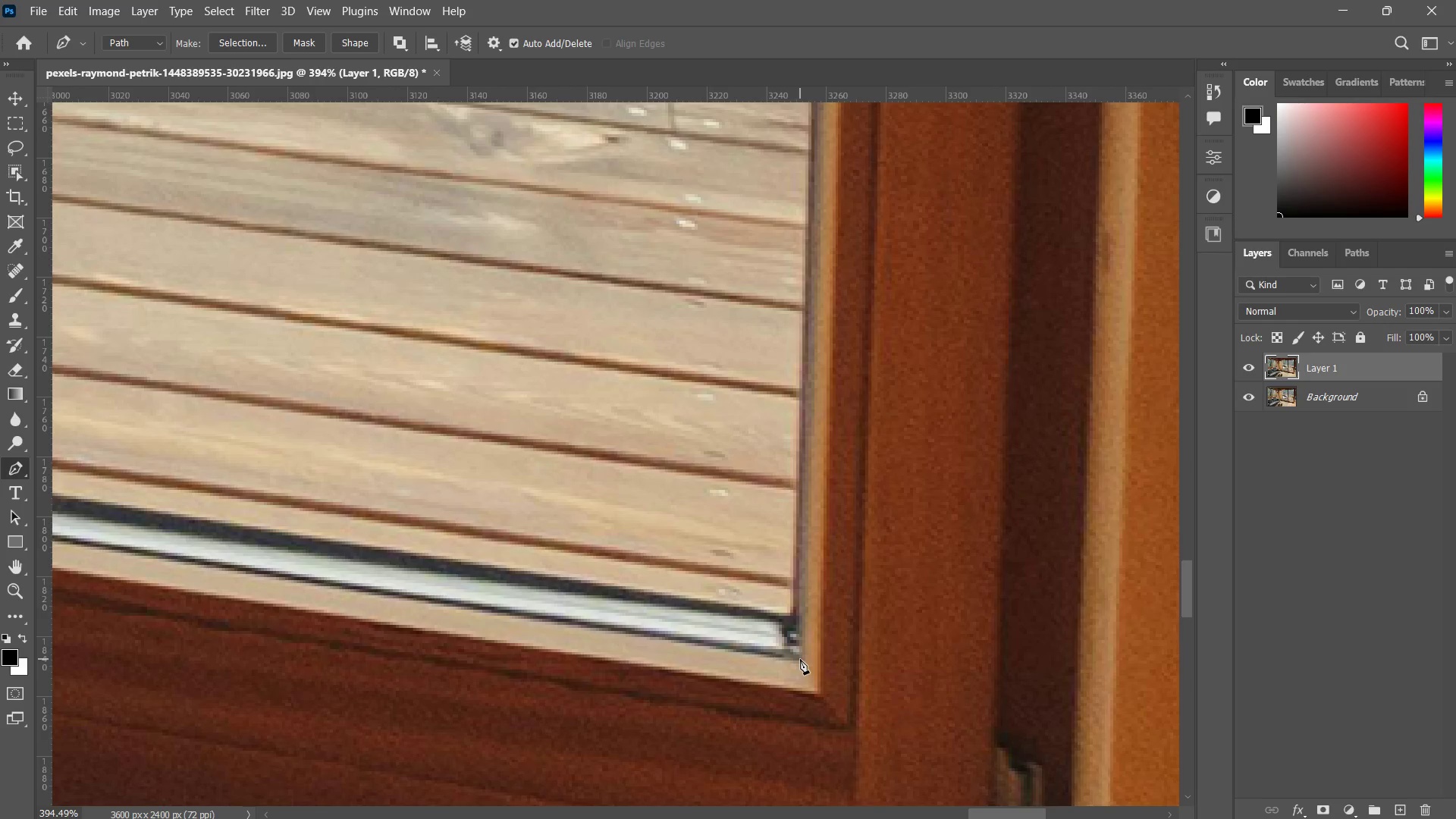 
left_click([800, 659])
 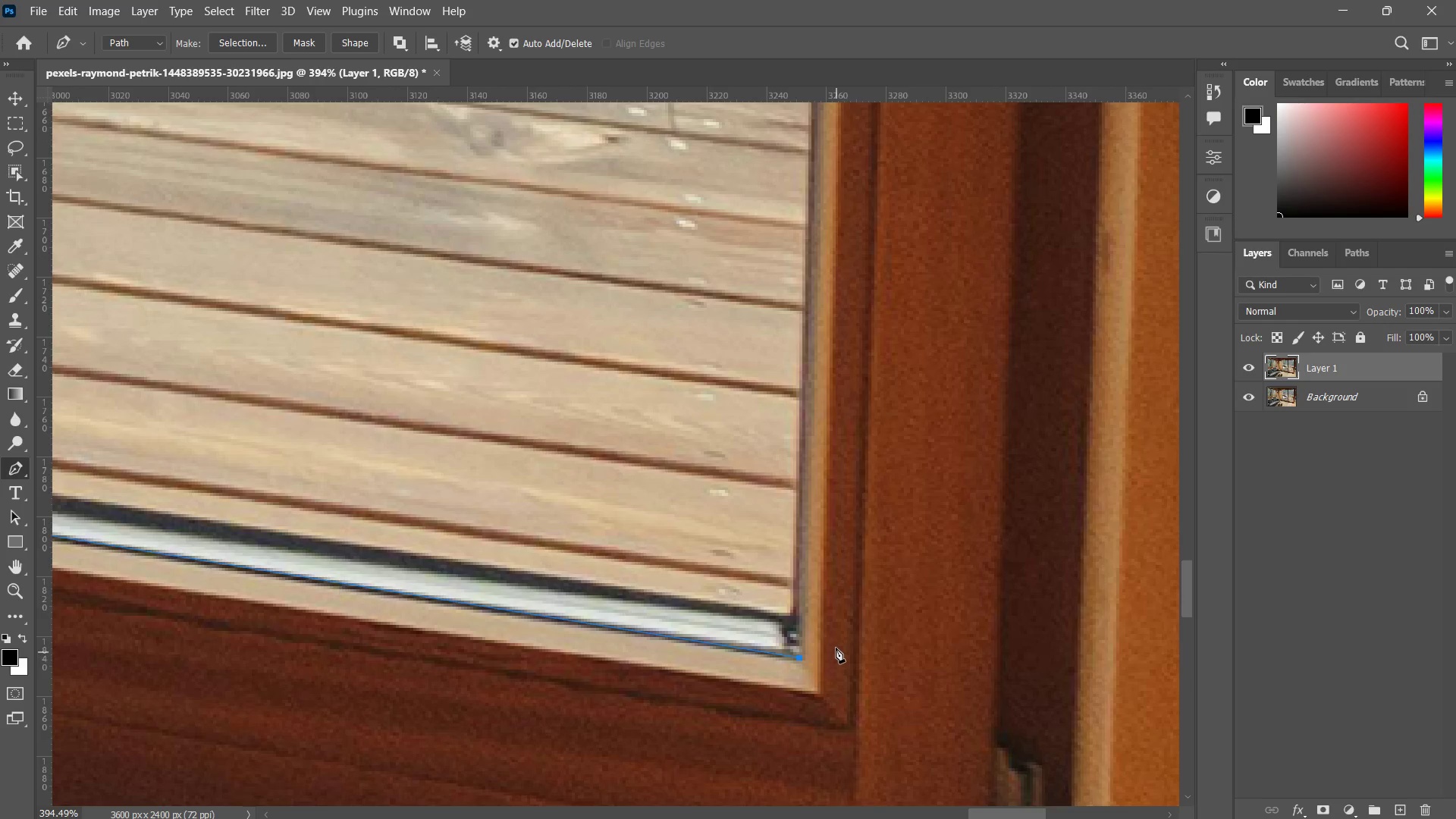 
type(zzzp)
 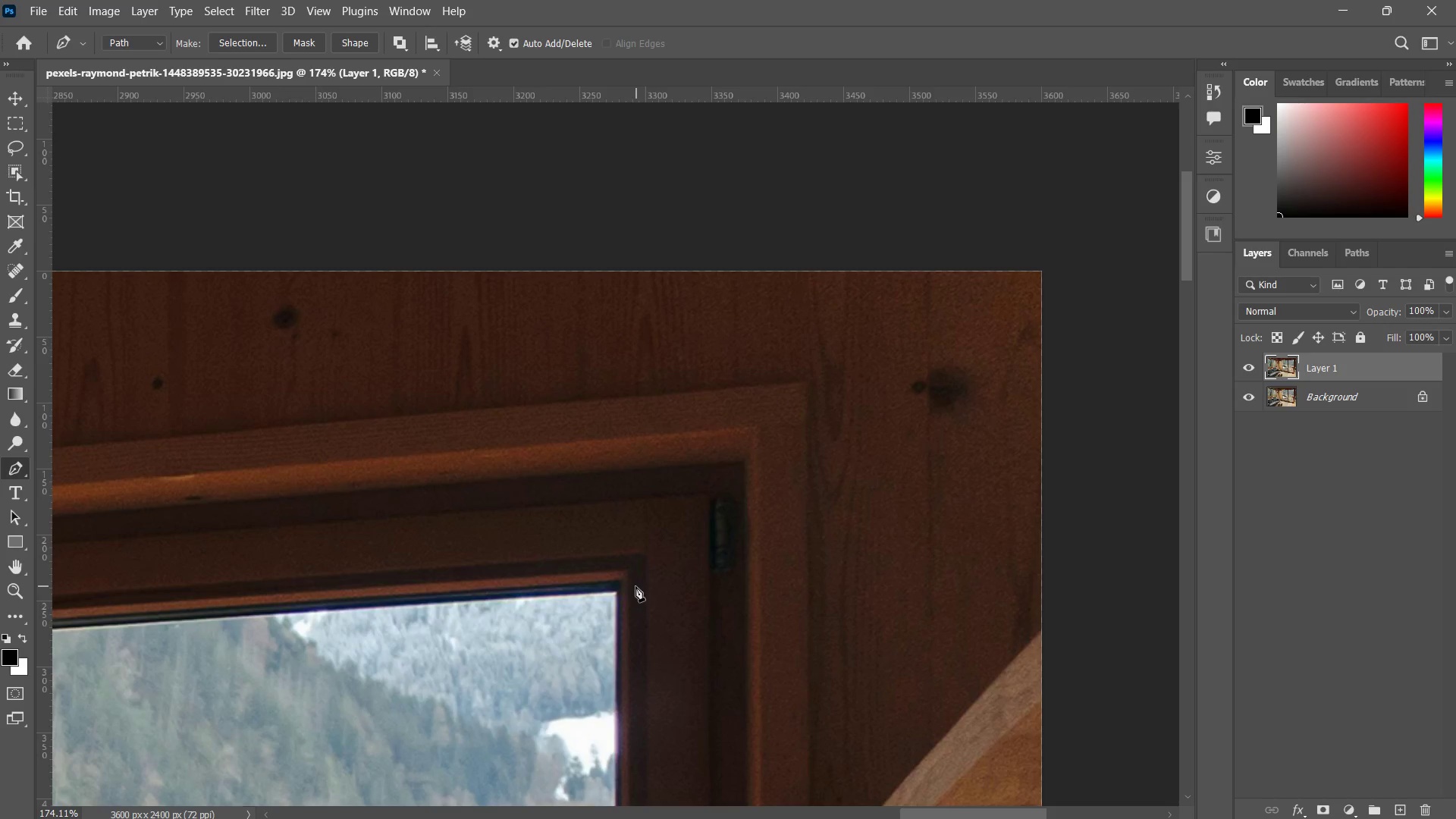 
left_click_drag(start_coordinate=[845, 623], to_coordinate=[720, 681])
 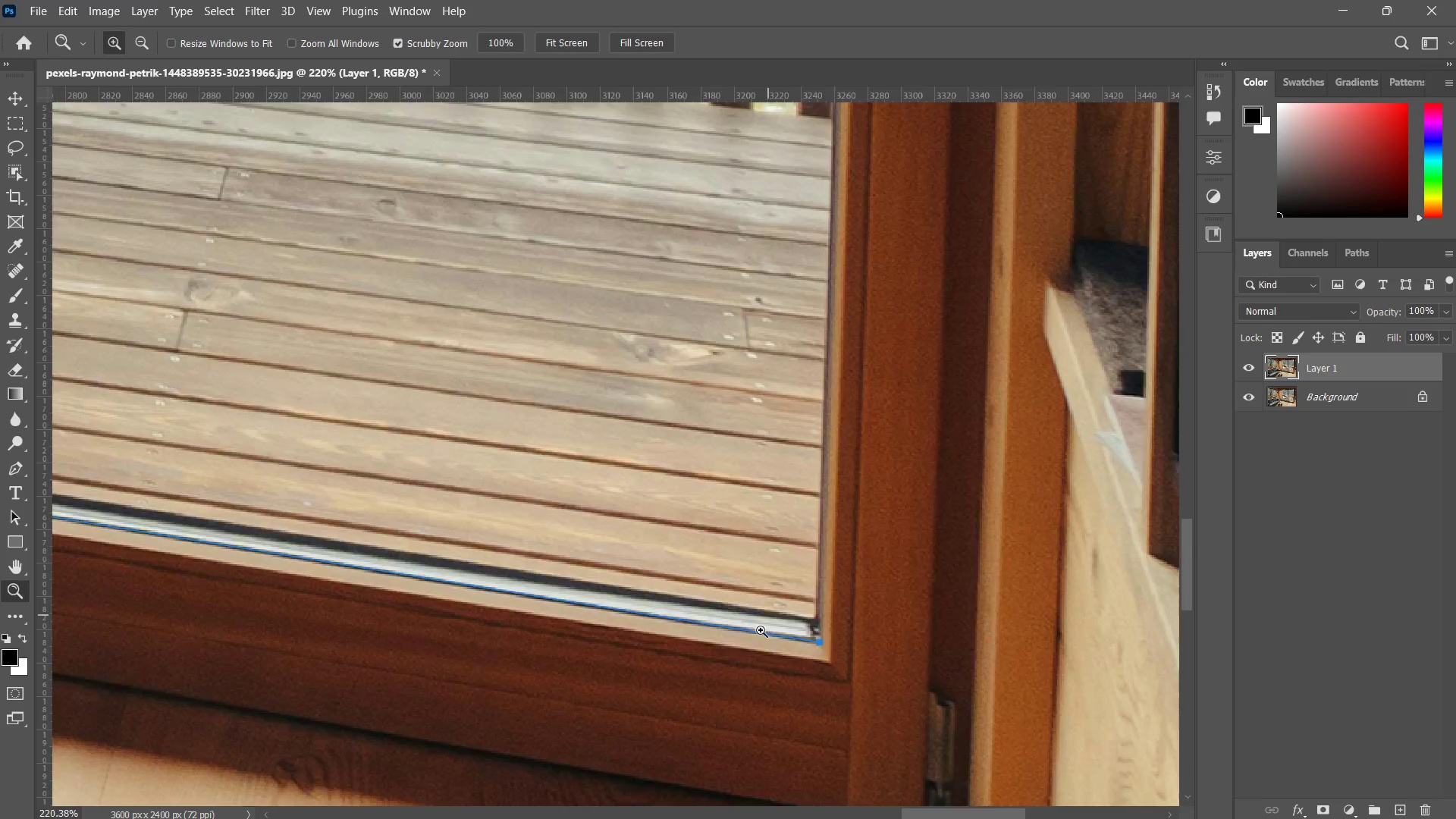 
left_click_drag(start_coordinate=[768, 615], to_coordinate=[707, 679])
 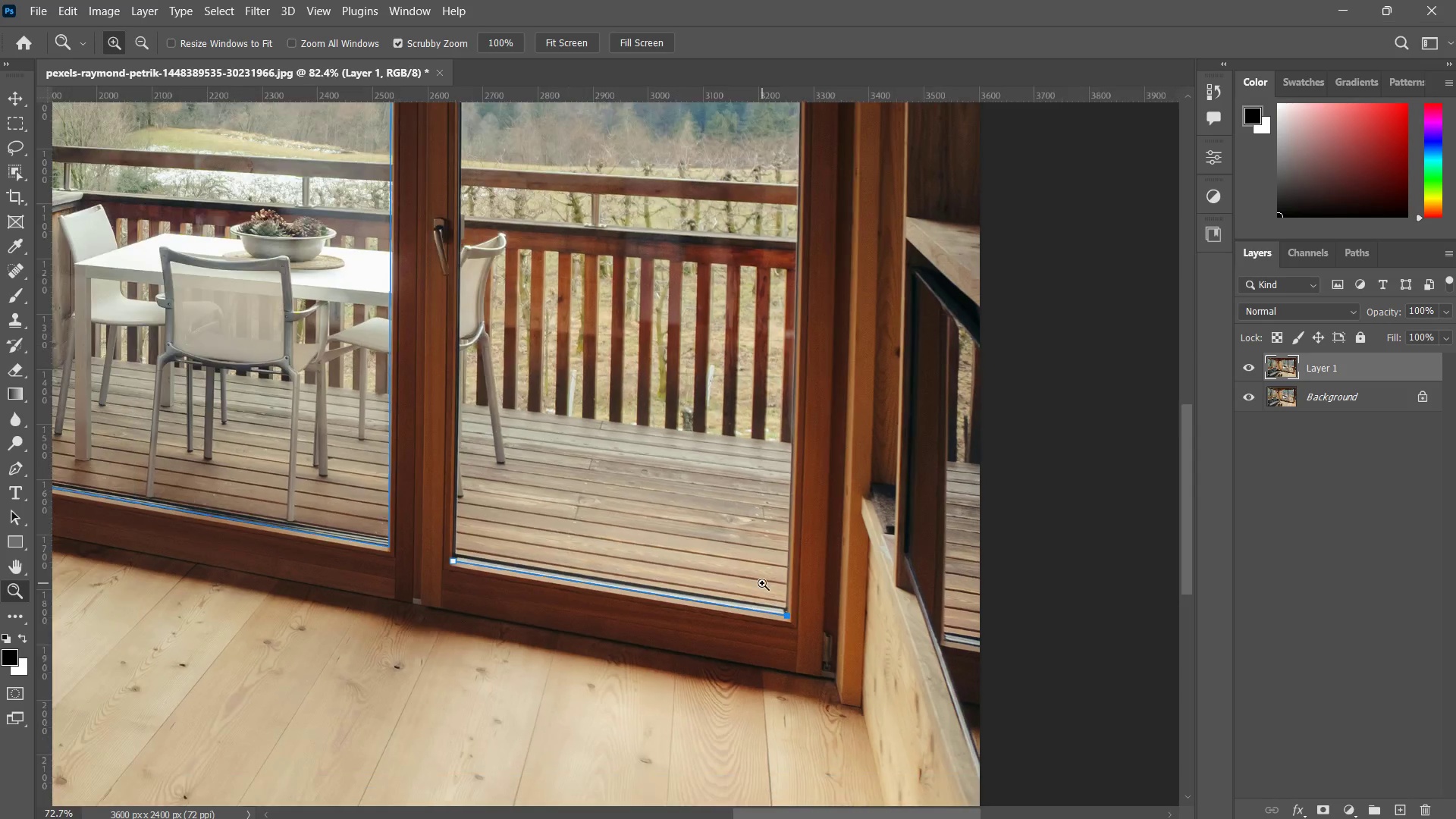 
left_click_drag(start_coordinate=[786, 547], to_coordinate=[745, 606])
 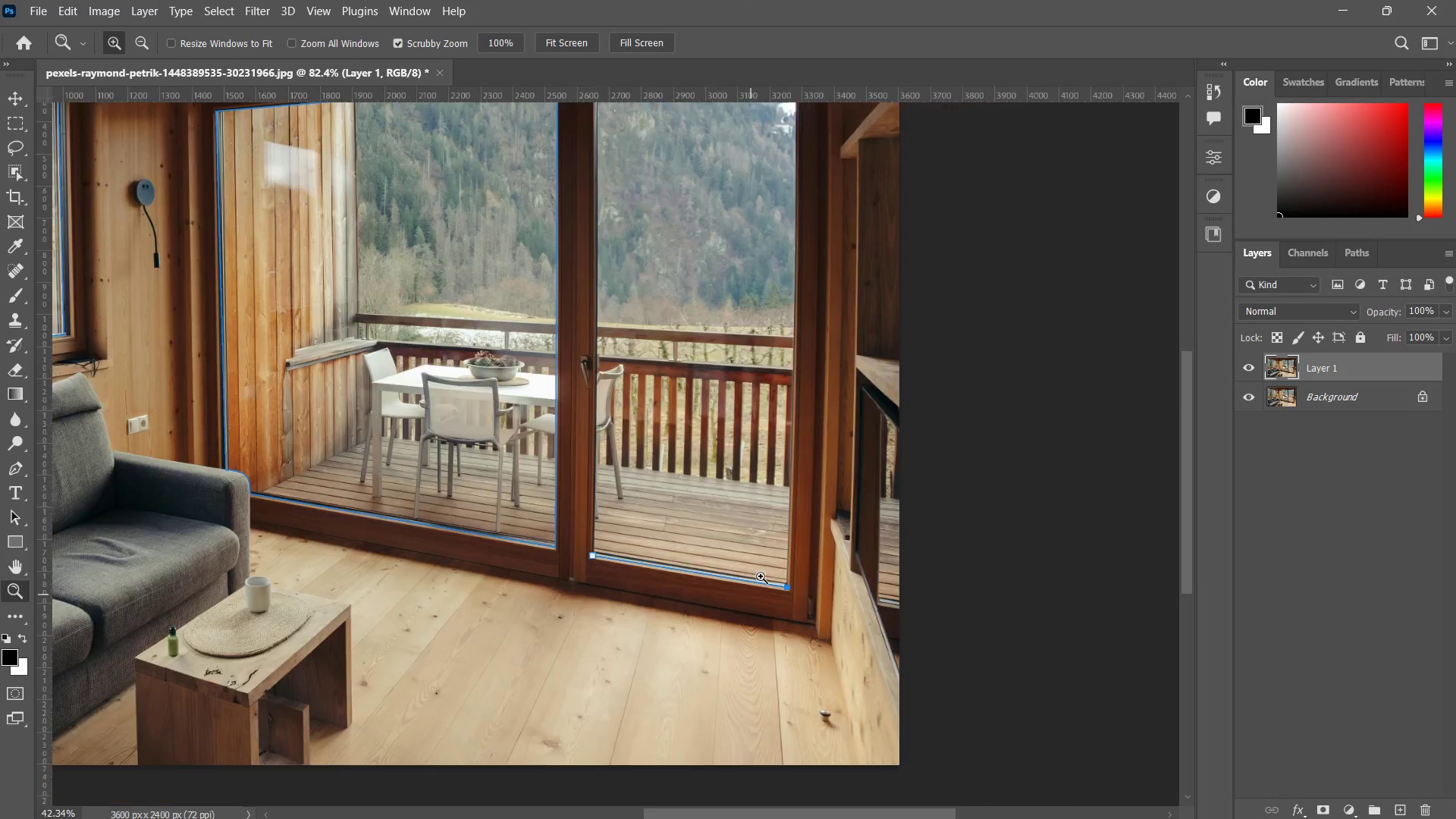 
hold_key(key=Space, duration=1.08)
 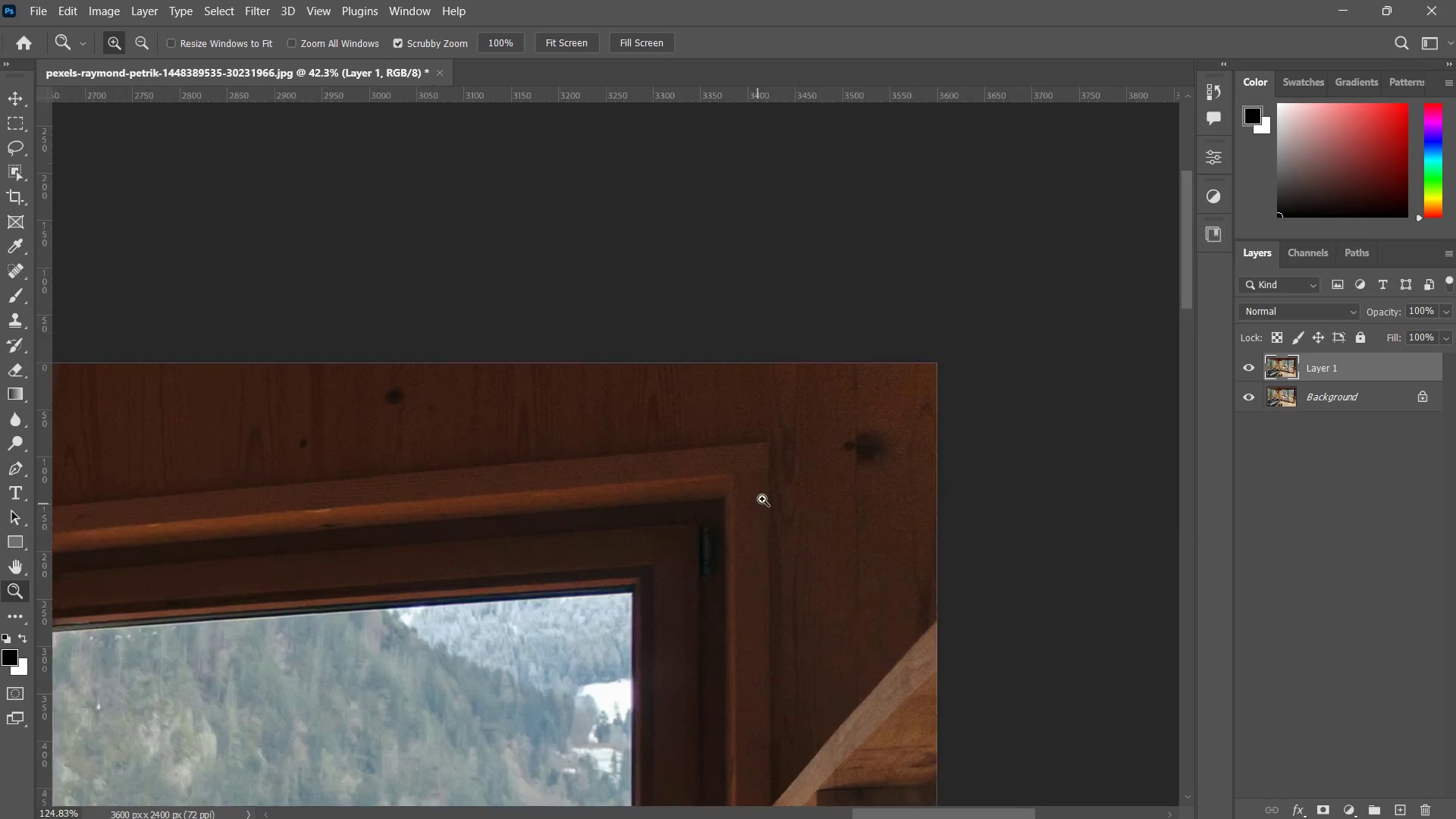 
left_click_drag(start_coordinate=[770, 490], to_coordinate=[721, 676])
 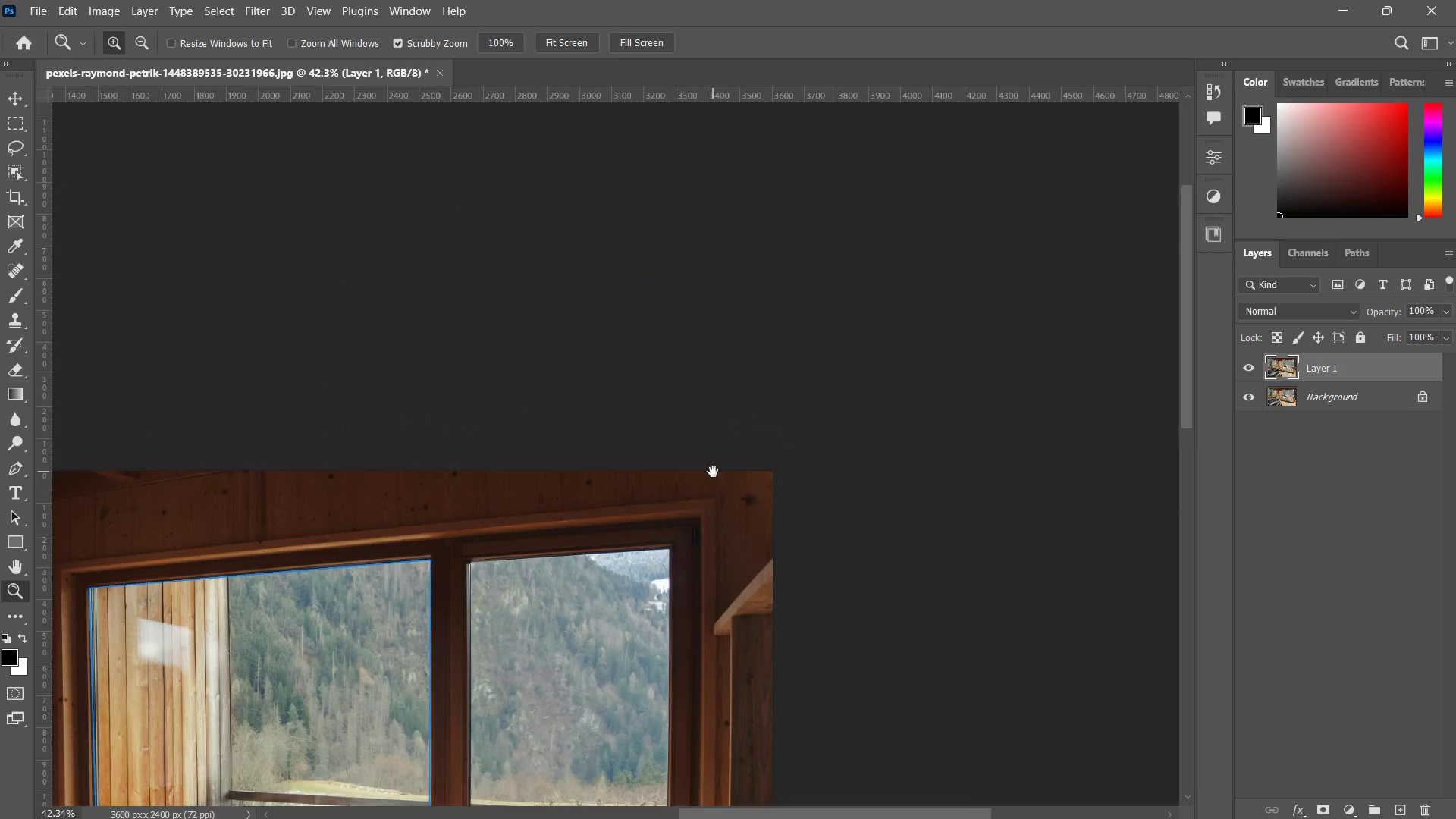 
left_click_drag(start_coordinate=[713, 472], to_coordinate=[716, 466])
 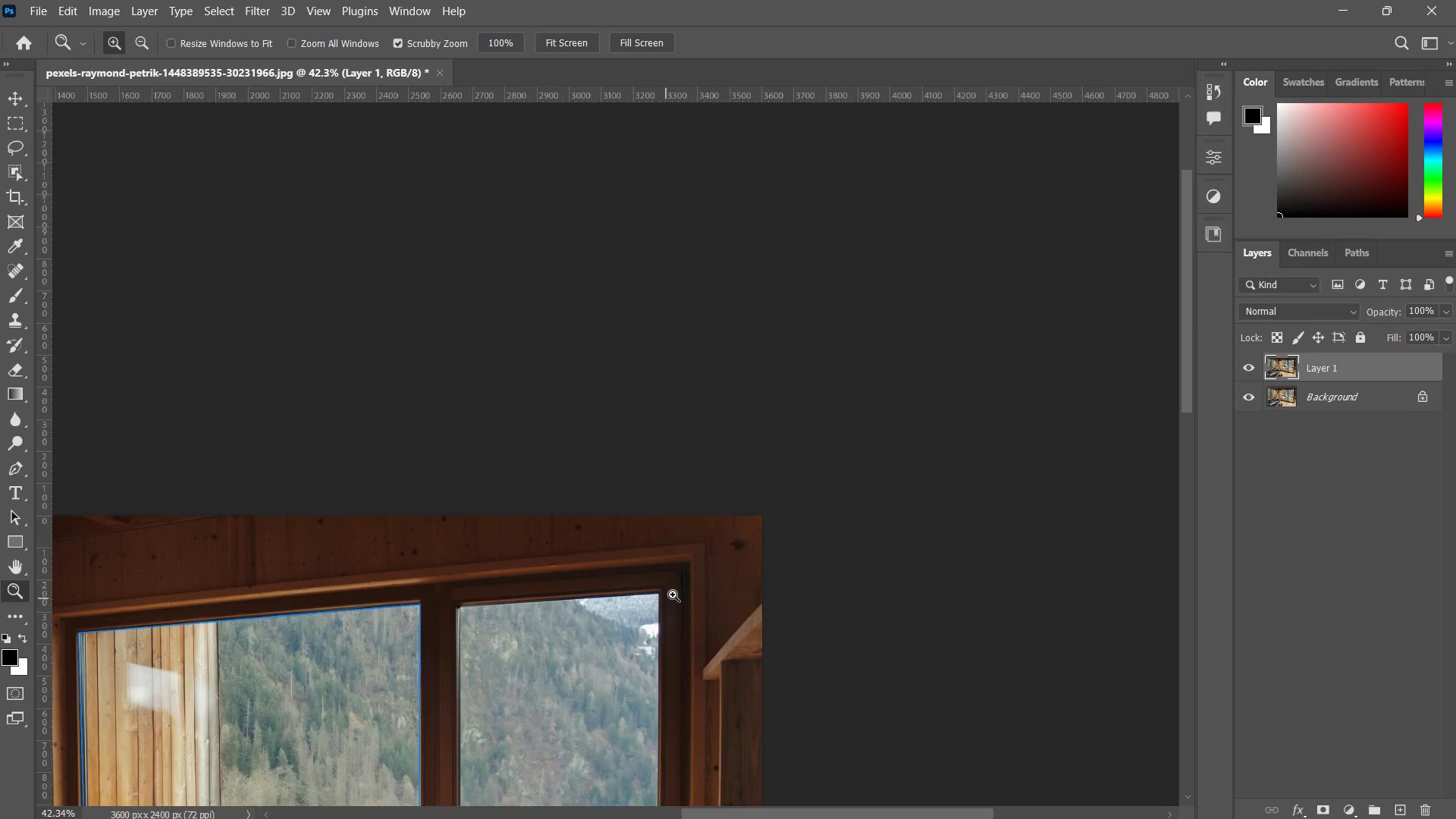 
left_click_drag(start_coordinate=[673, 595], to_coordinate=[764, 497])
 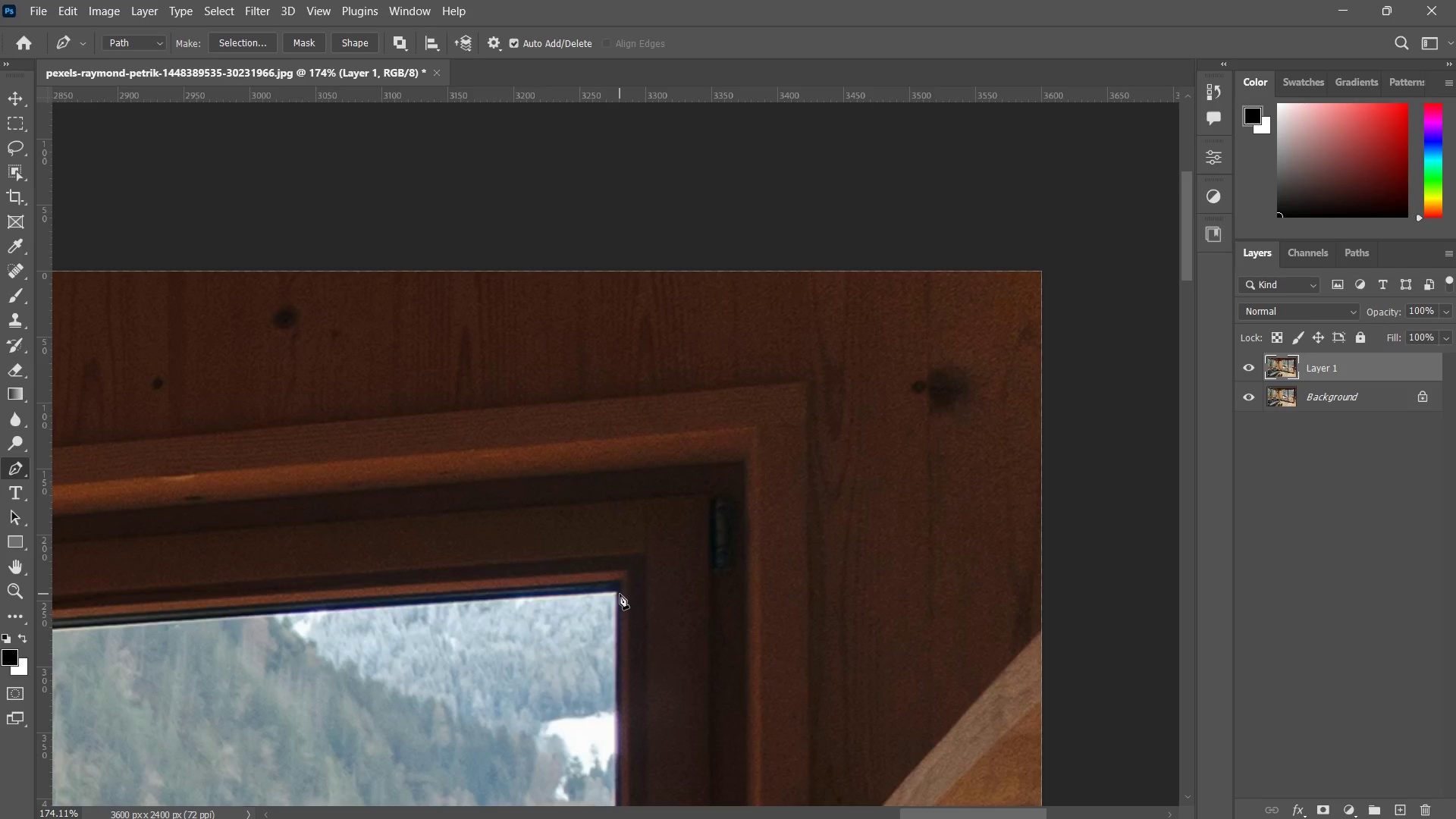 
left_click([617, 594])
 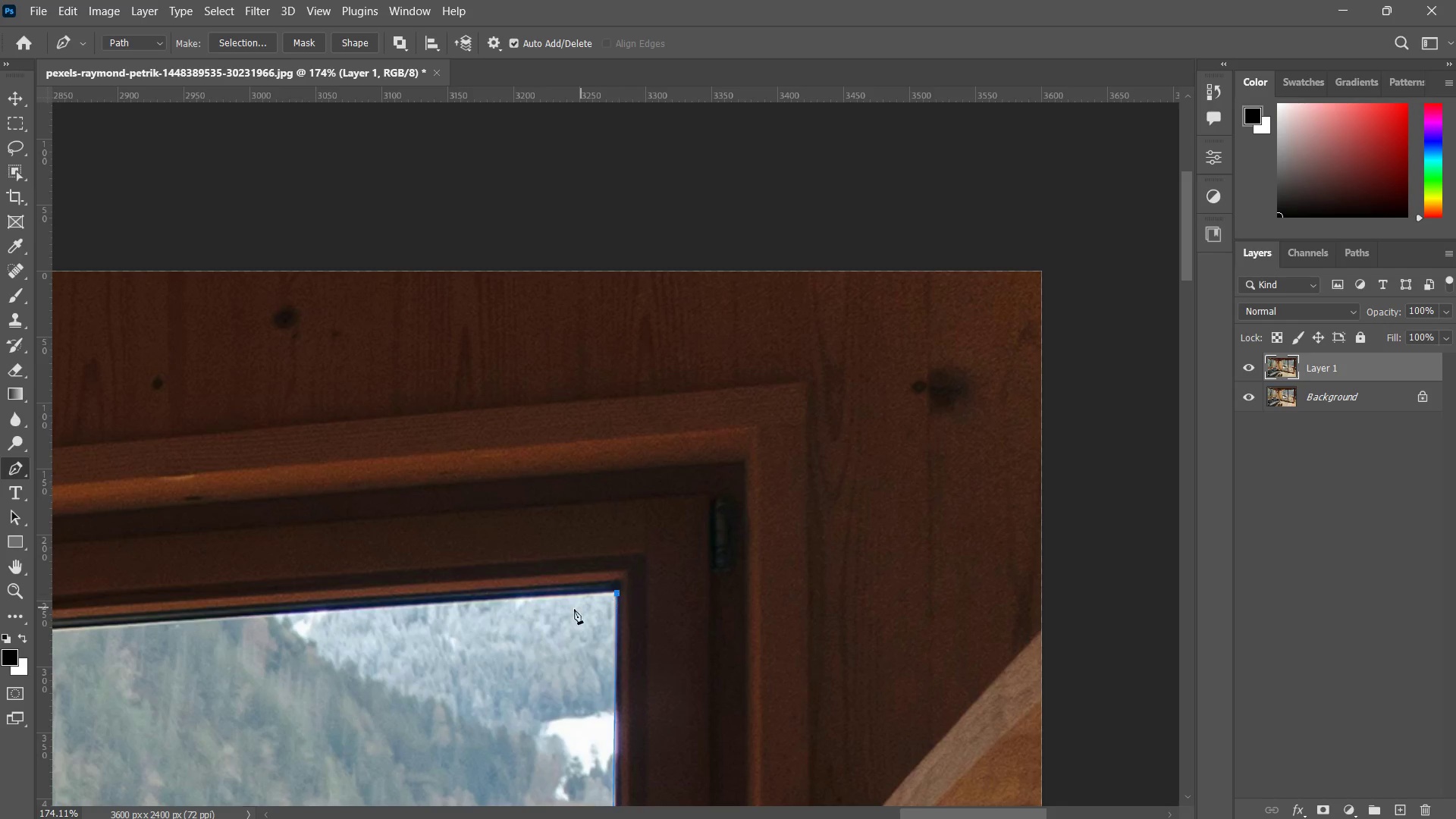 
hold_key(key=Space, duration=0.67)
 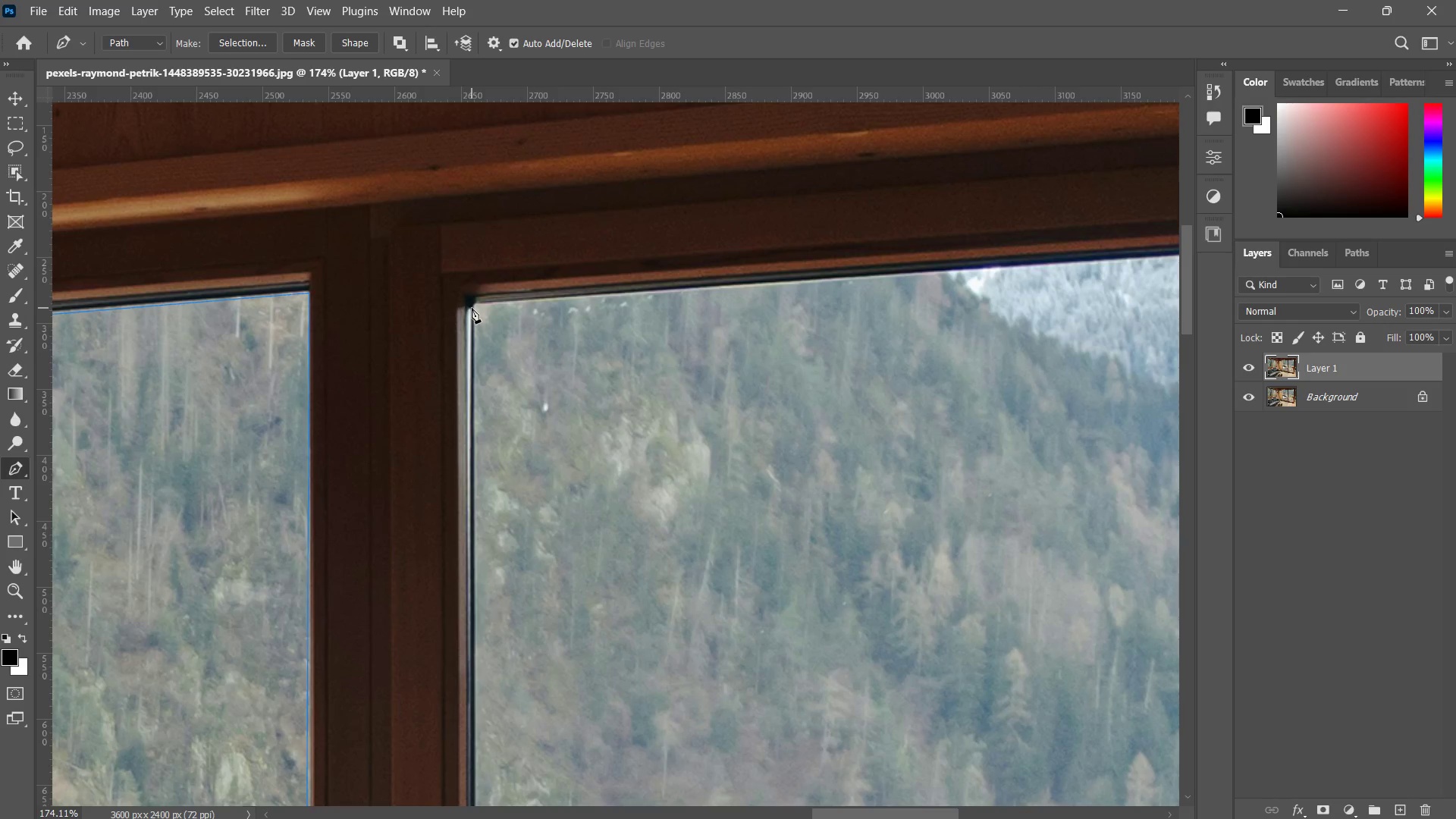 
left_click_drag(start_coordinate=[500, 630], to_coordinate=[770, 492])
 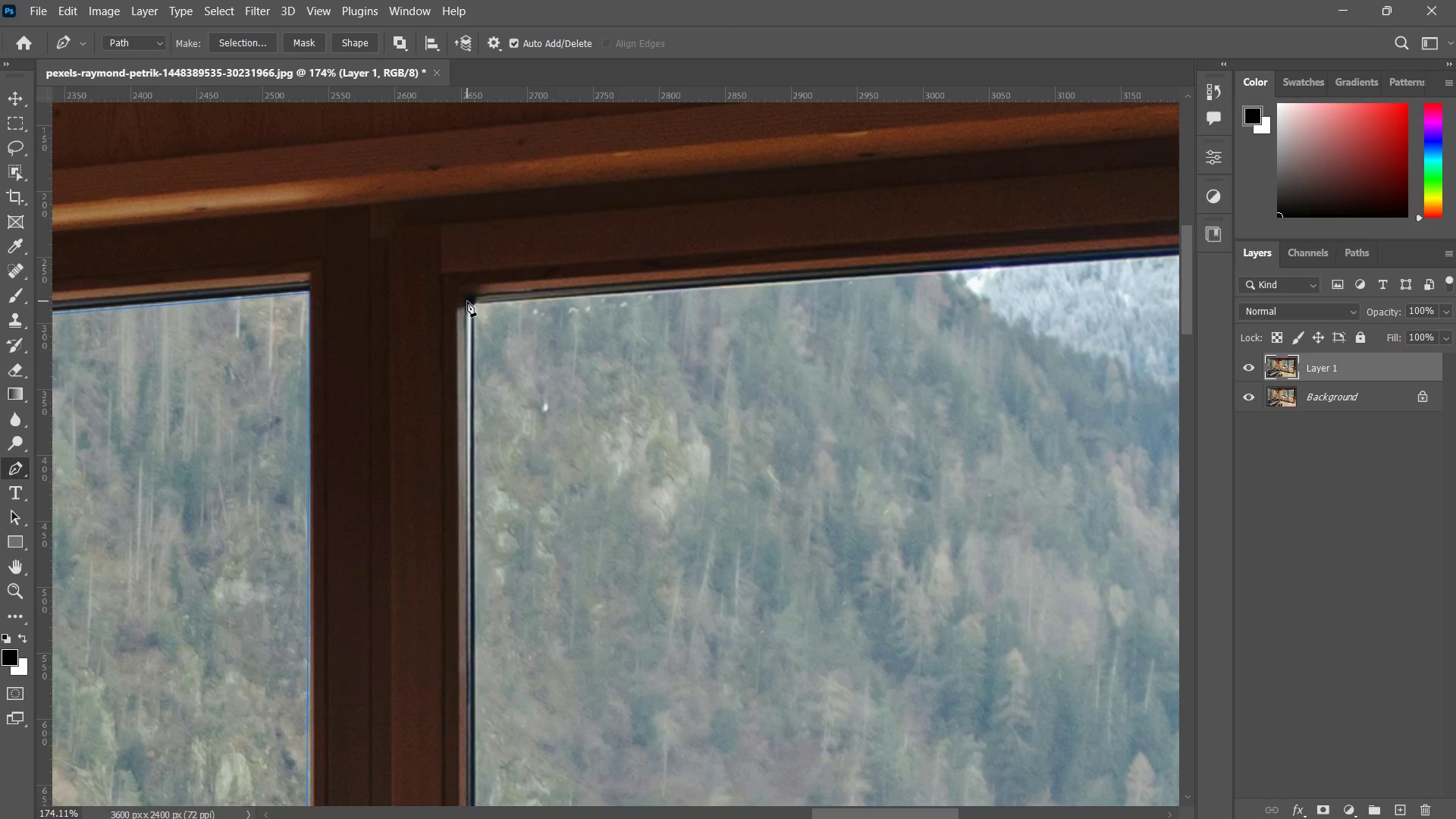 
left_click([470, 298])
 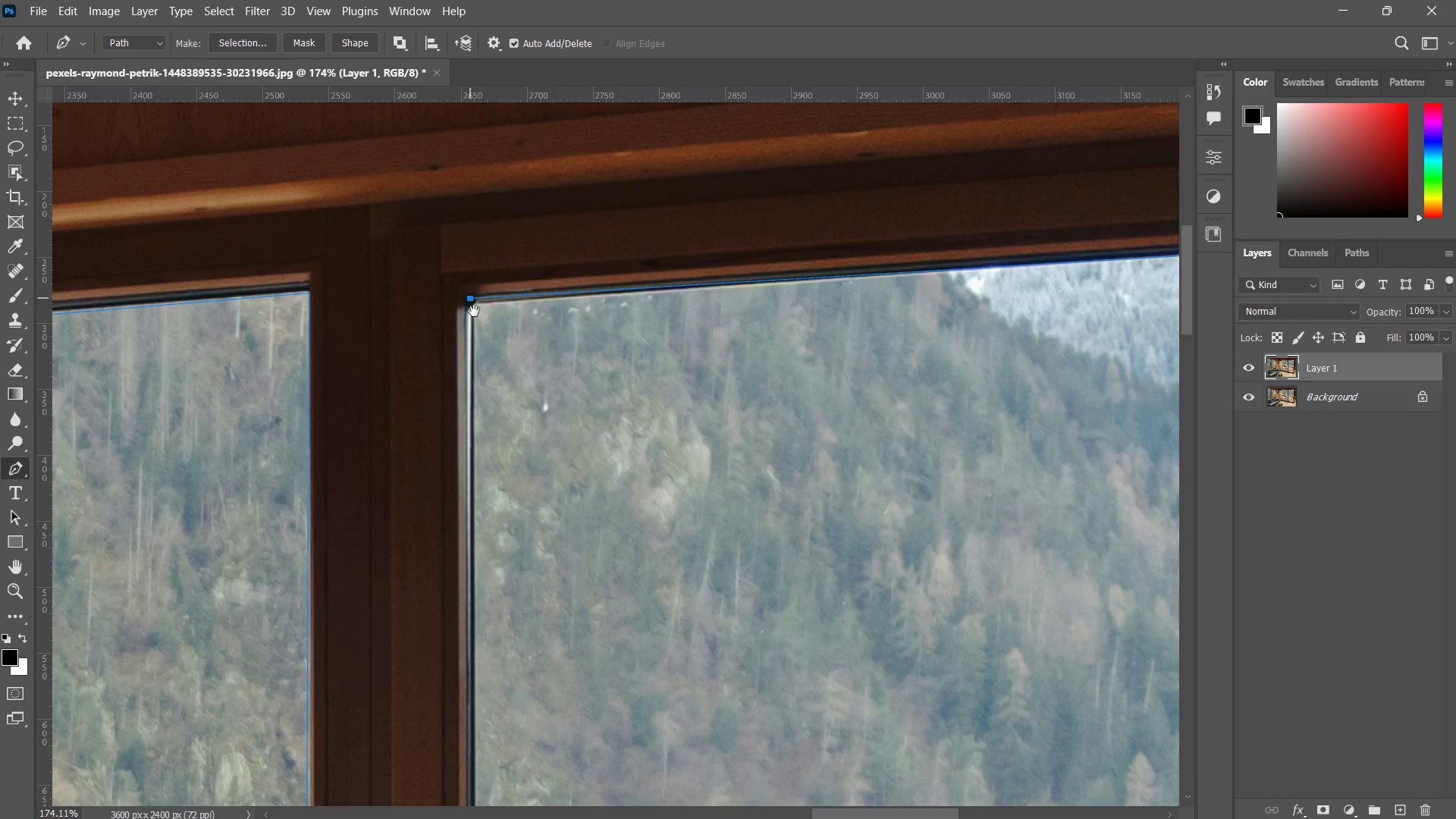 
hold_key(key=Space, duration=1.5)
 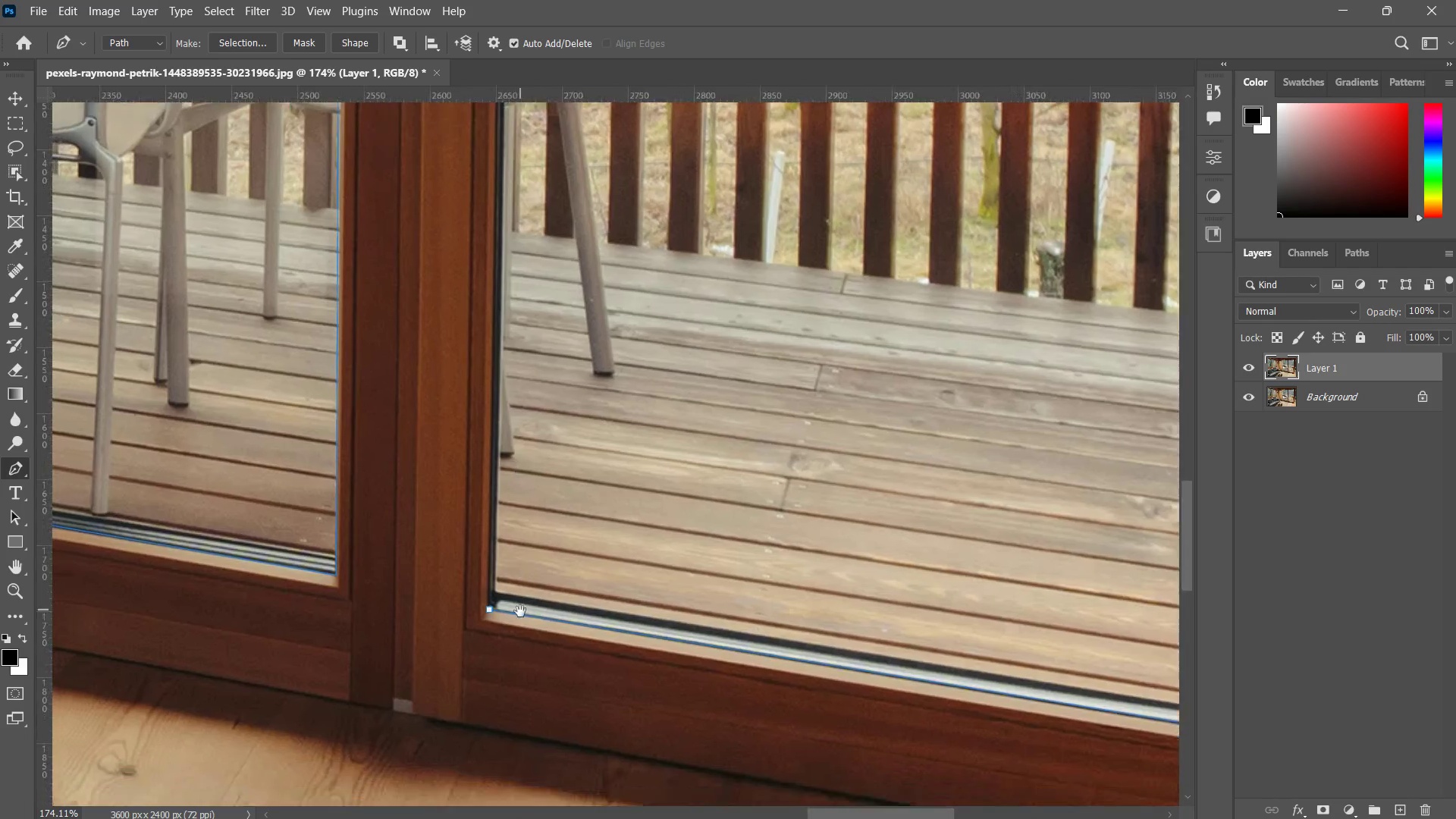 
left_click_drag(start_coordinate=[528, 459], to_coordinate=[505, 217])
 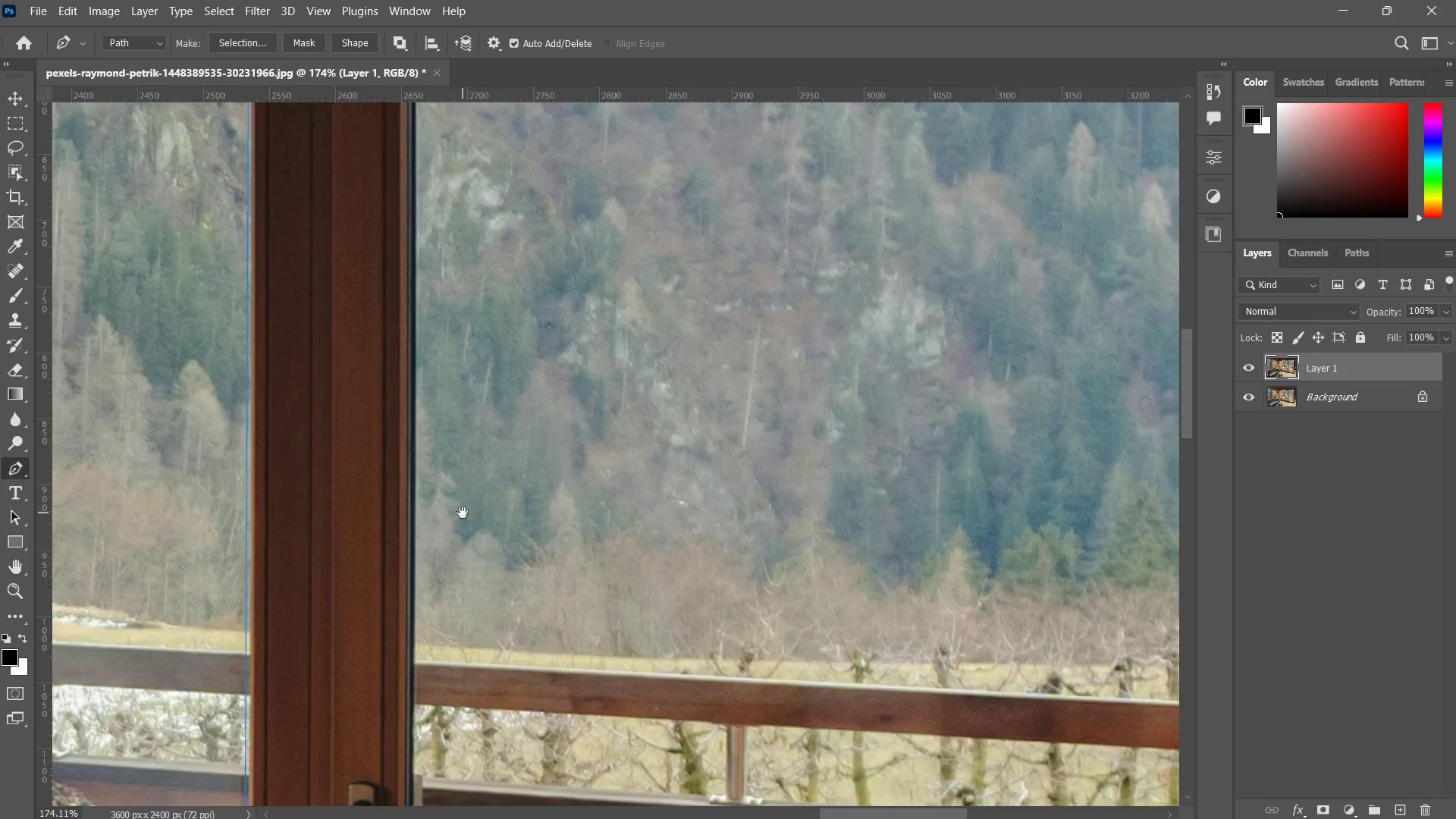 
left_click_drag(start_coordinate=[463, 513], to_coordinate=[515, 331])
 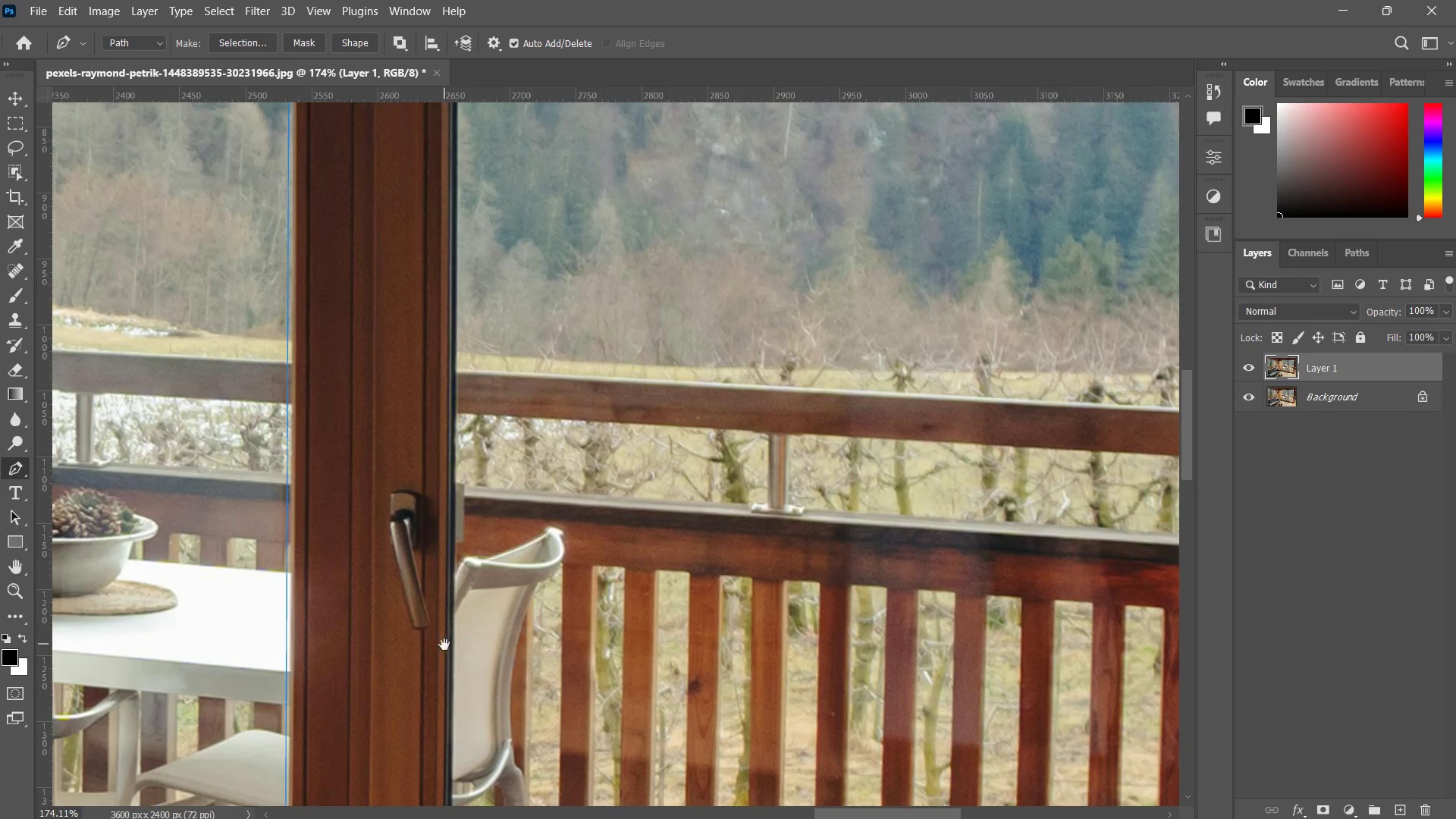 
left_click_drag(start_coordinate=[444, 645], to_coordinate=[460, 475])
 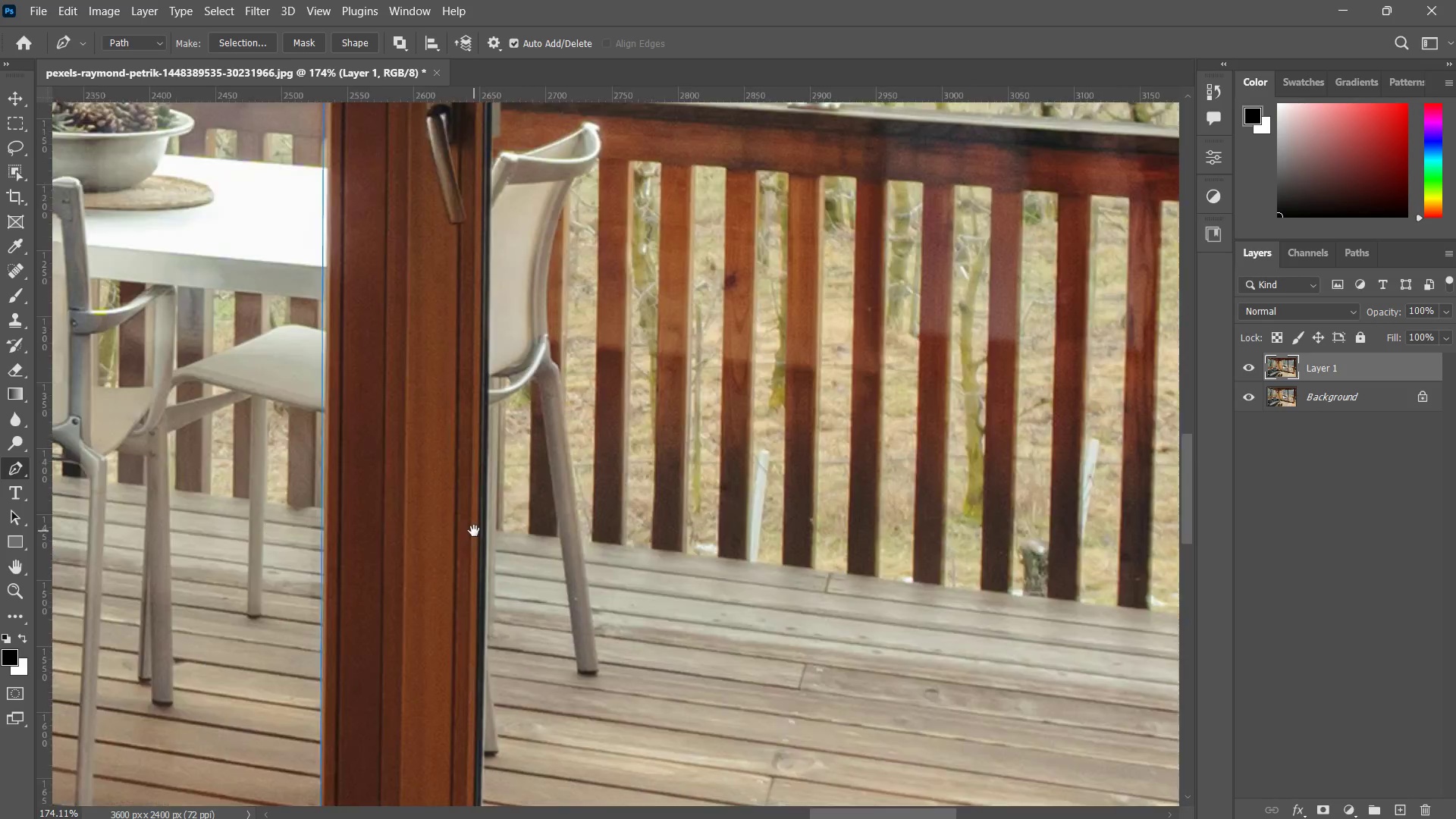 
left_click_drag(start_coordinate=[472, 532], to_coordinate=[469, 293])
 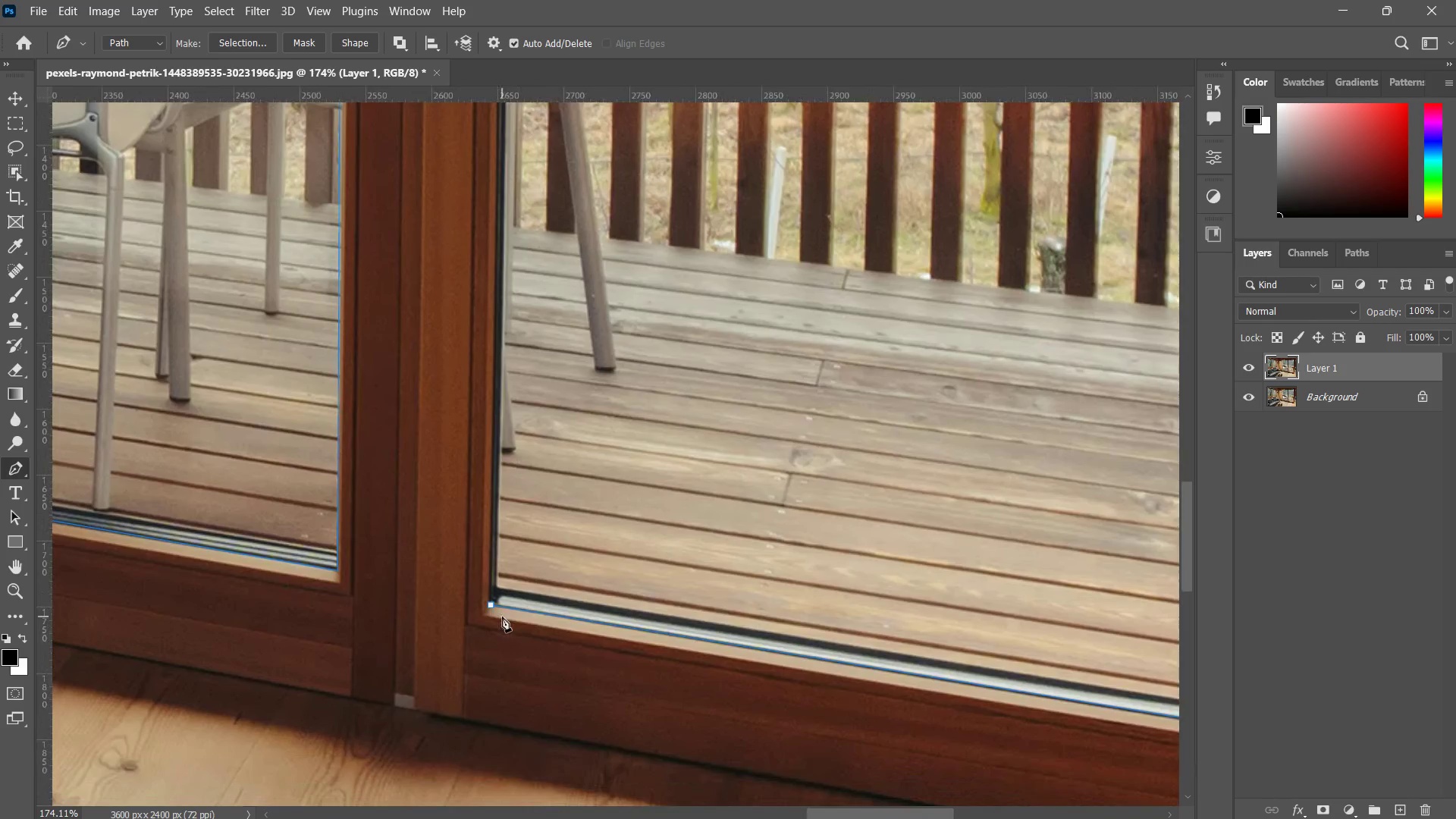 
hold_key(key=Space, duration=0.53)
 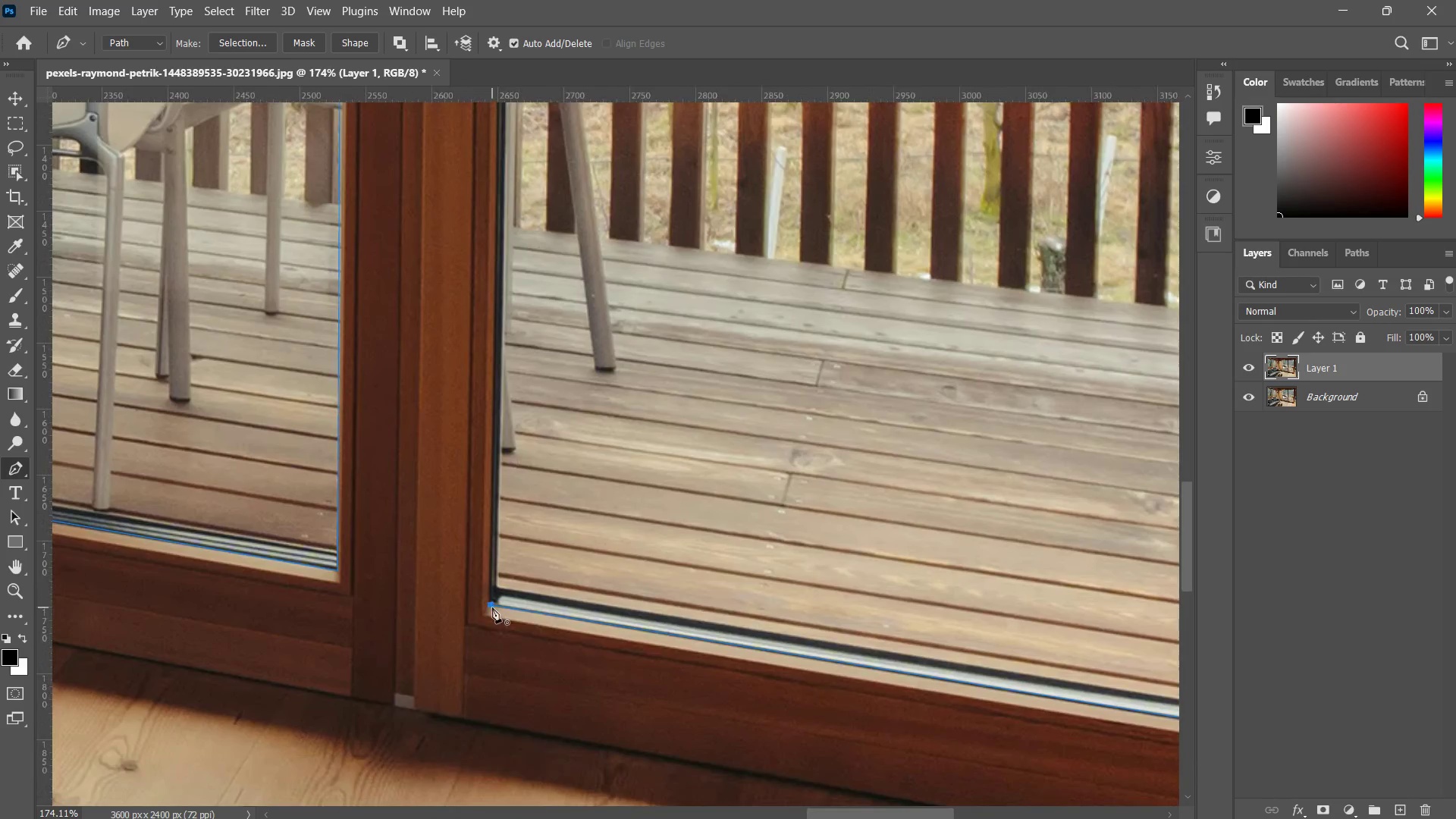 
hold_key(key=Space, duration=4.17)
 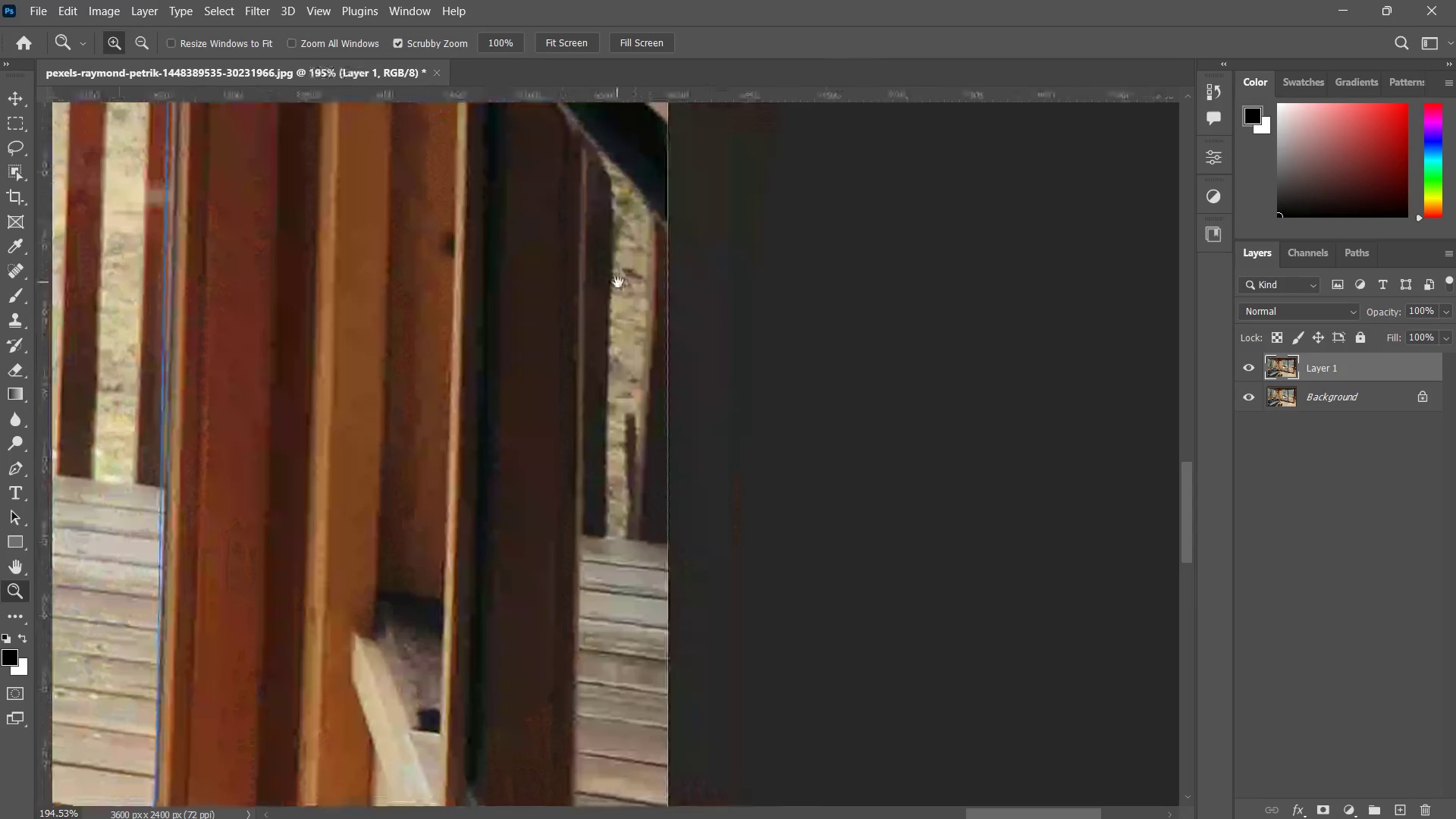 
type(zz)
 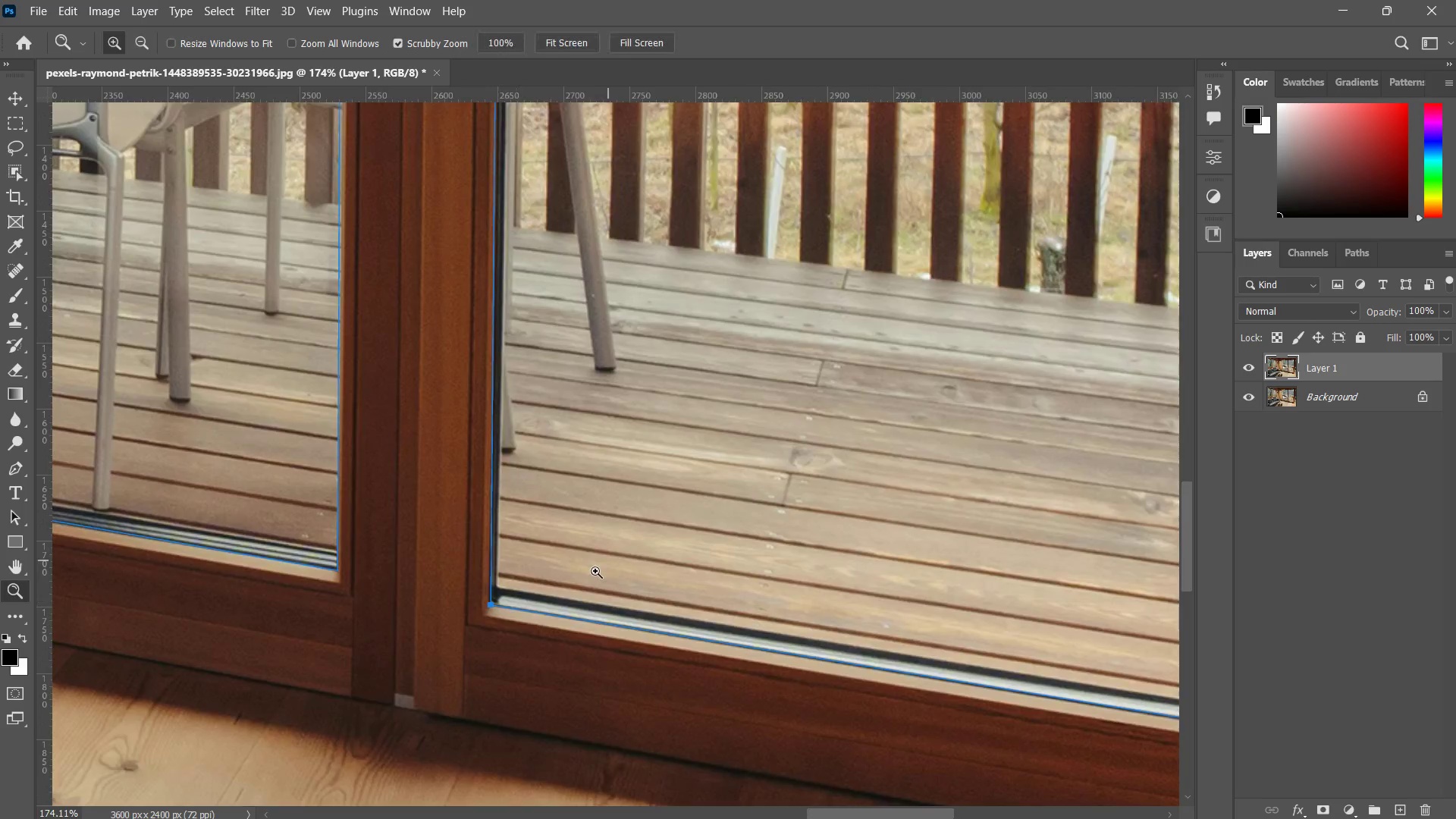 
left_click_drag(start_coordinate=[624, 546], to_coordinate=[507, 648])
 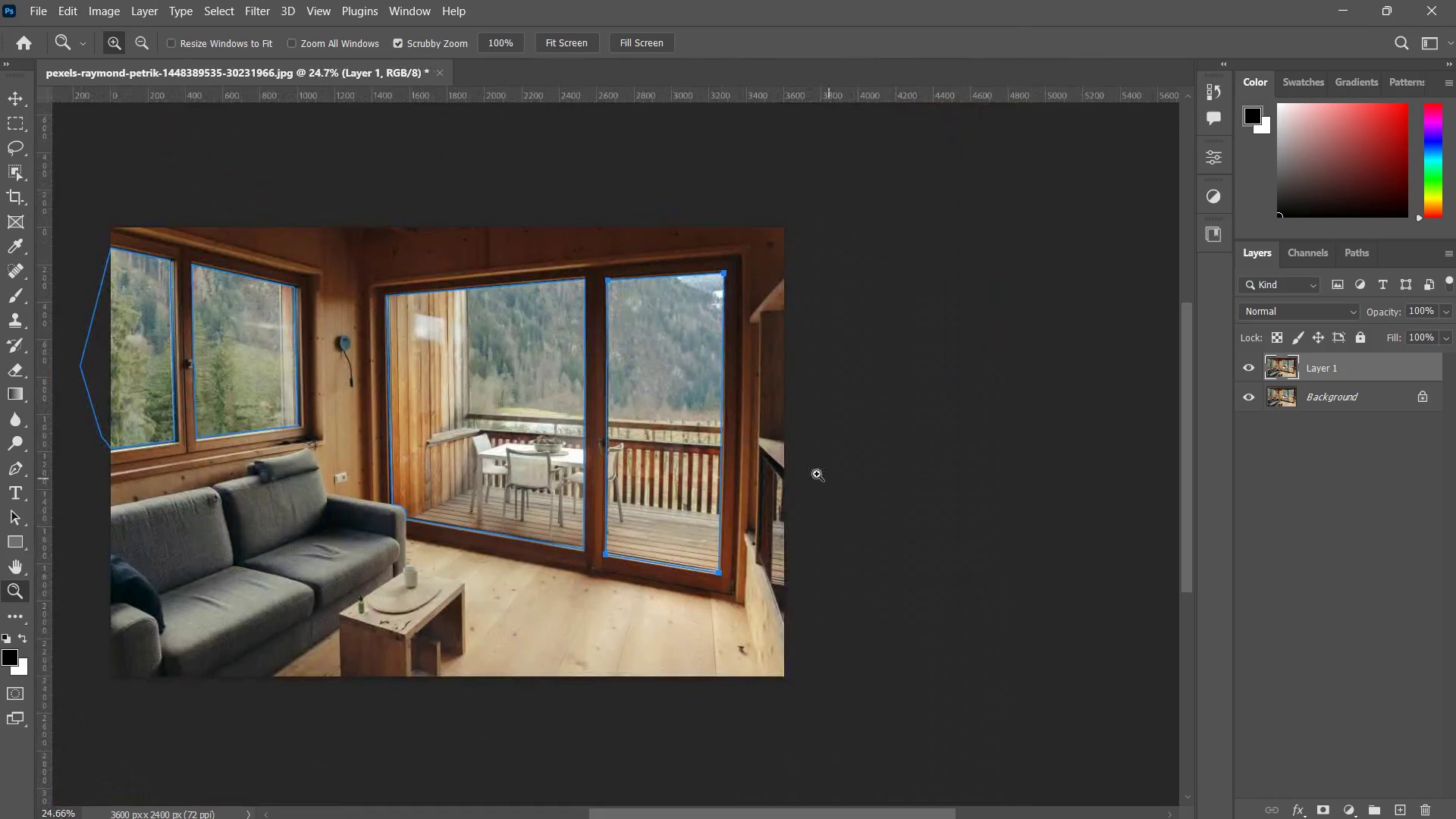 
type(zz z)
 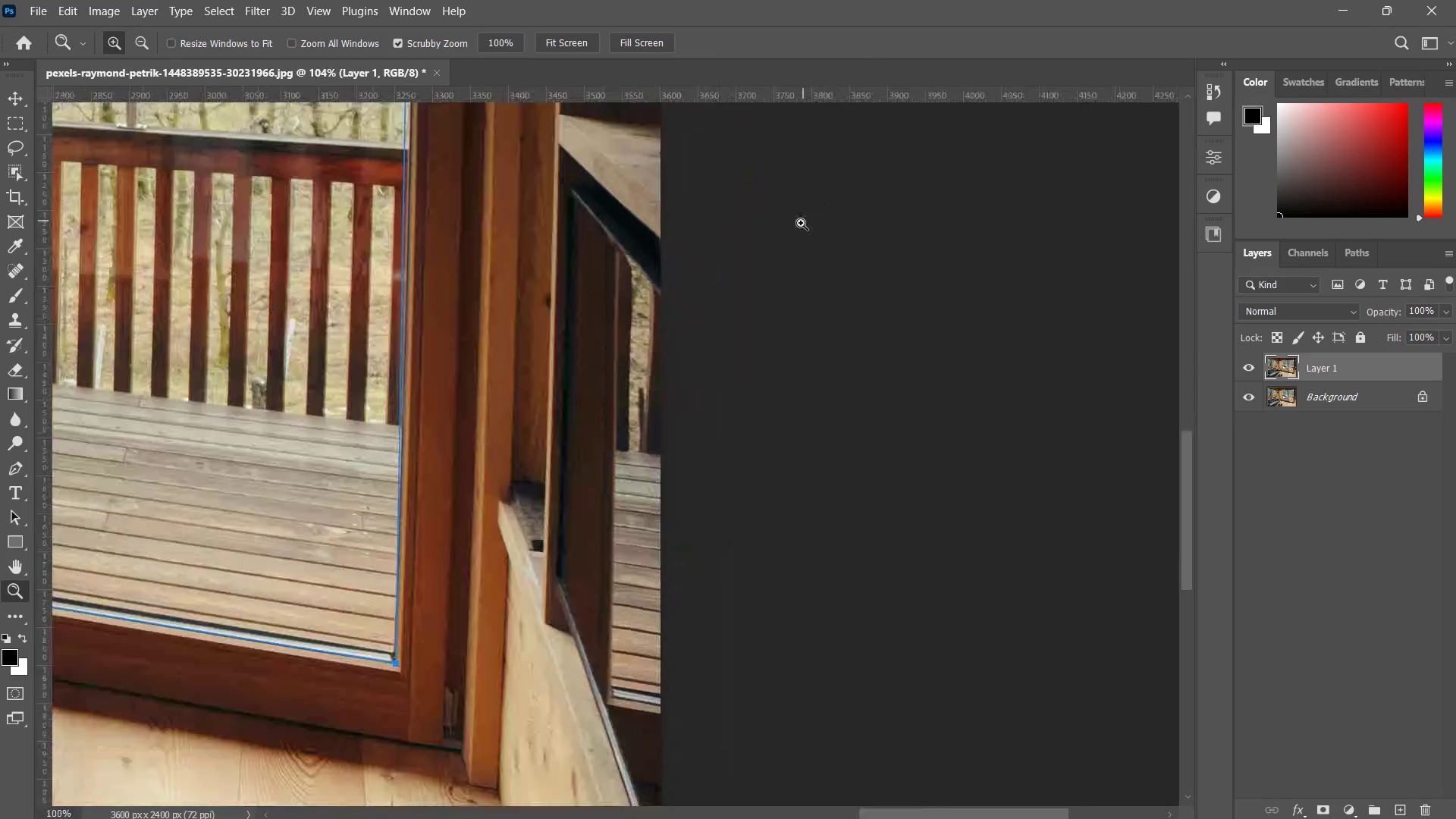 
left_click_drag(start_coordinate=[785, 482], to_coordinate=[915, 410])
 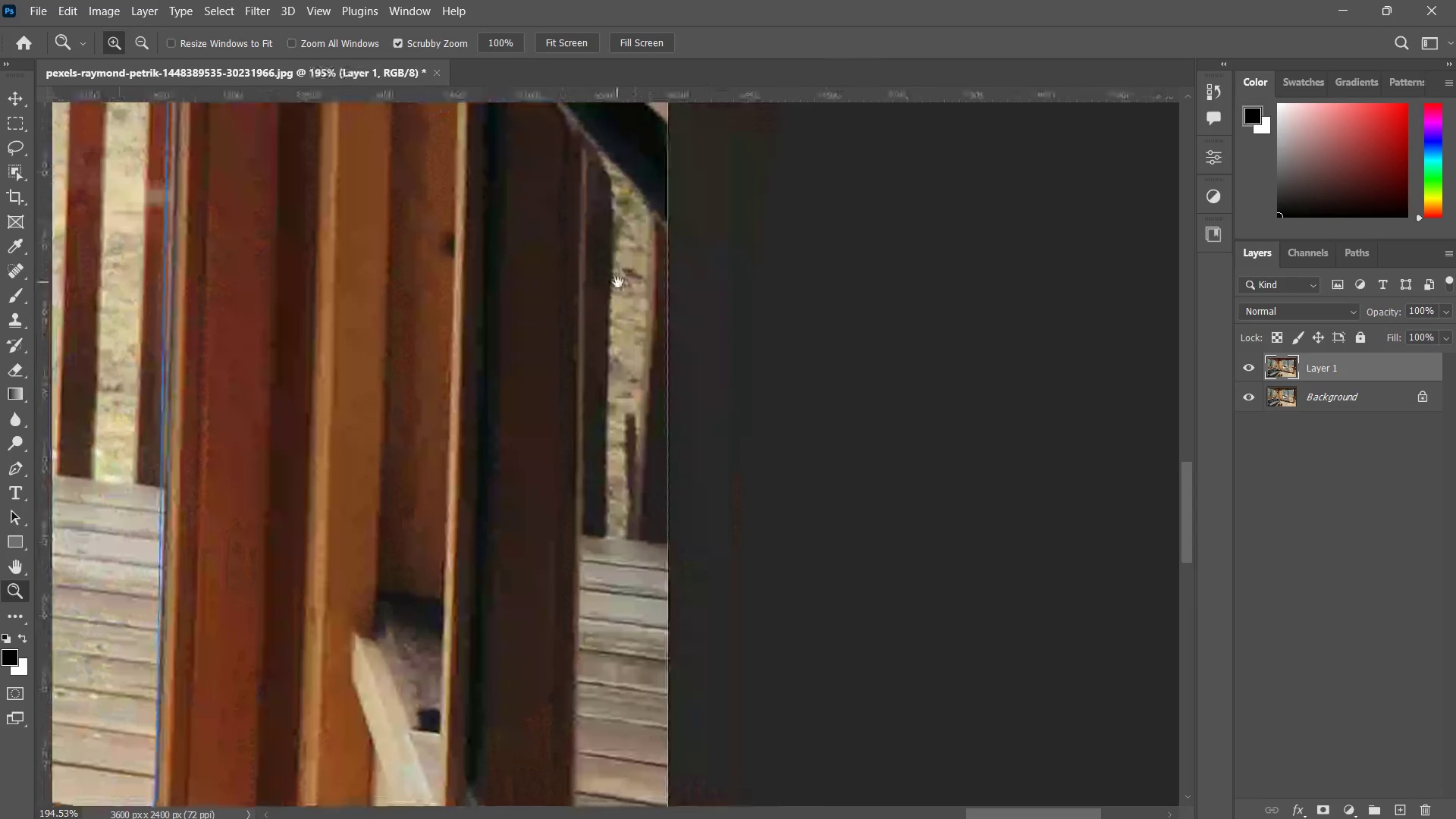 
left_click_drag(start_coordinate=[733, 535], to_coordinate=[617, 282])
 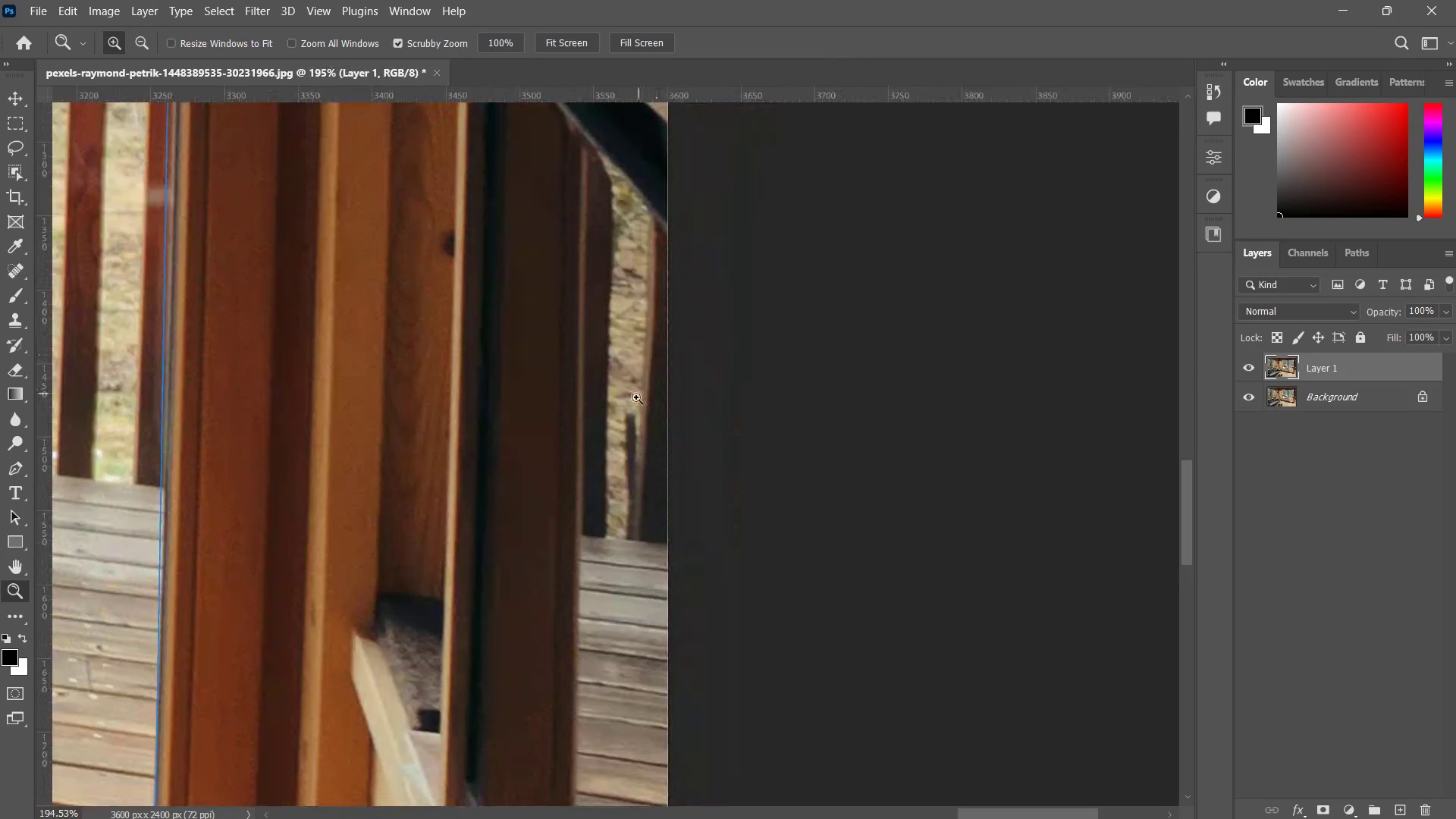 
left_click_drag(start_coordinate=[652, 374], to_coordinate=[607, 444])
 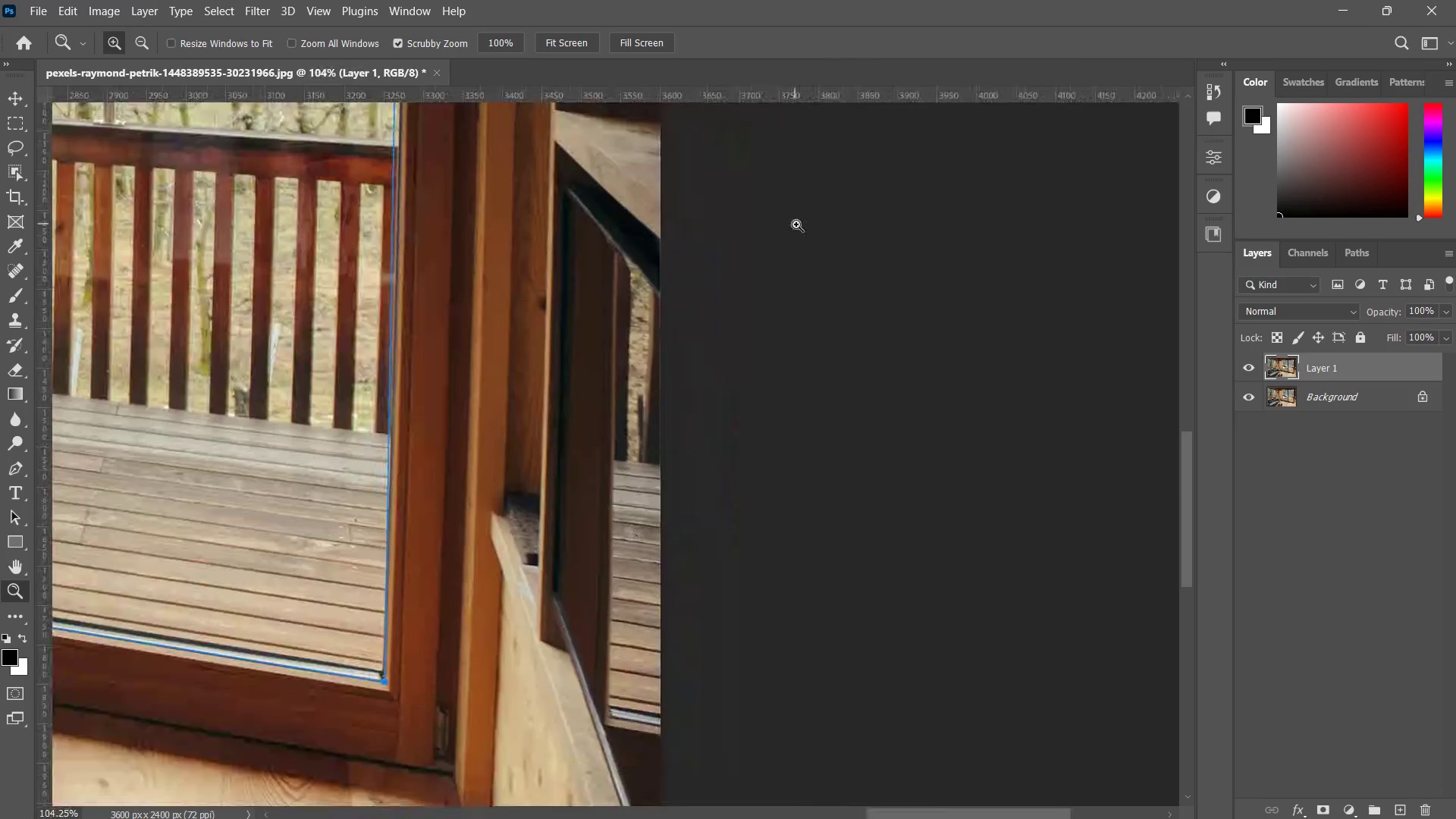 
left_click_drag(start_coordinate=[796, 224], to_coordinate=[801, 223])
 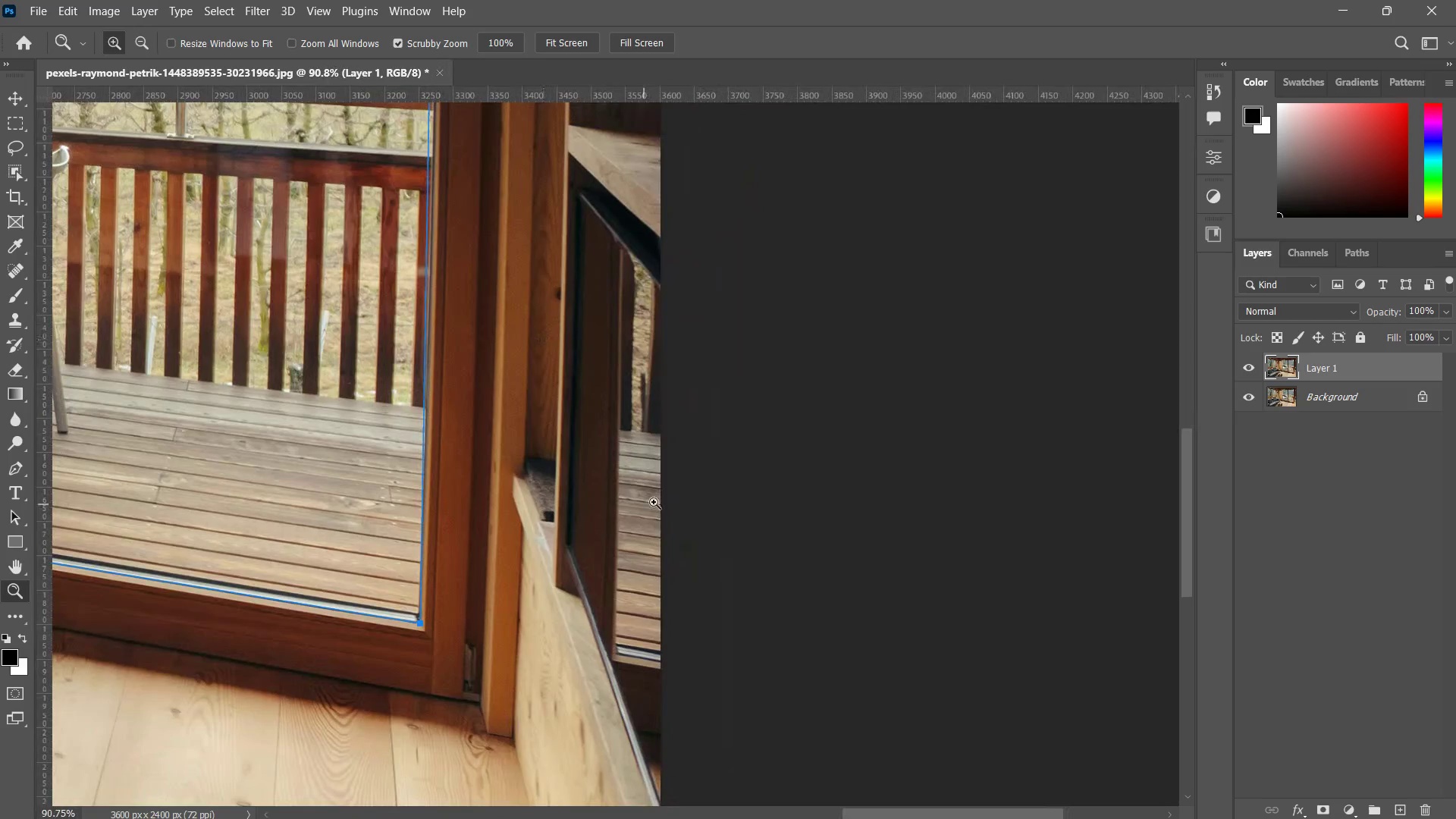 
left_click_drag(start_coordinate=[646, 511], to_coordinate=[672, 523])
 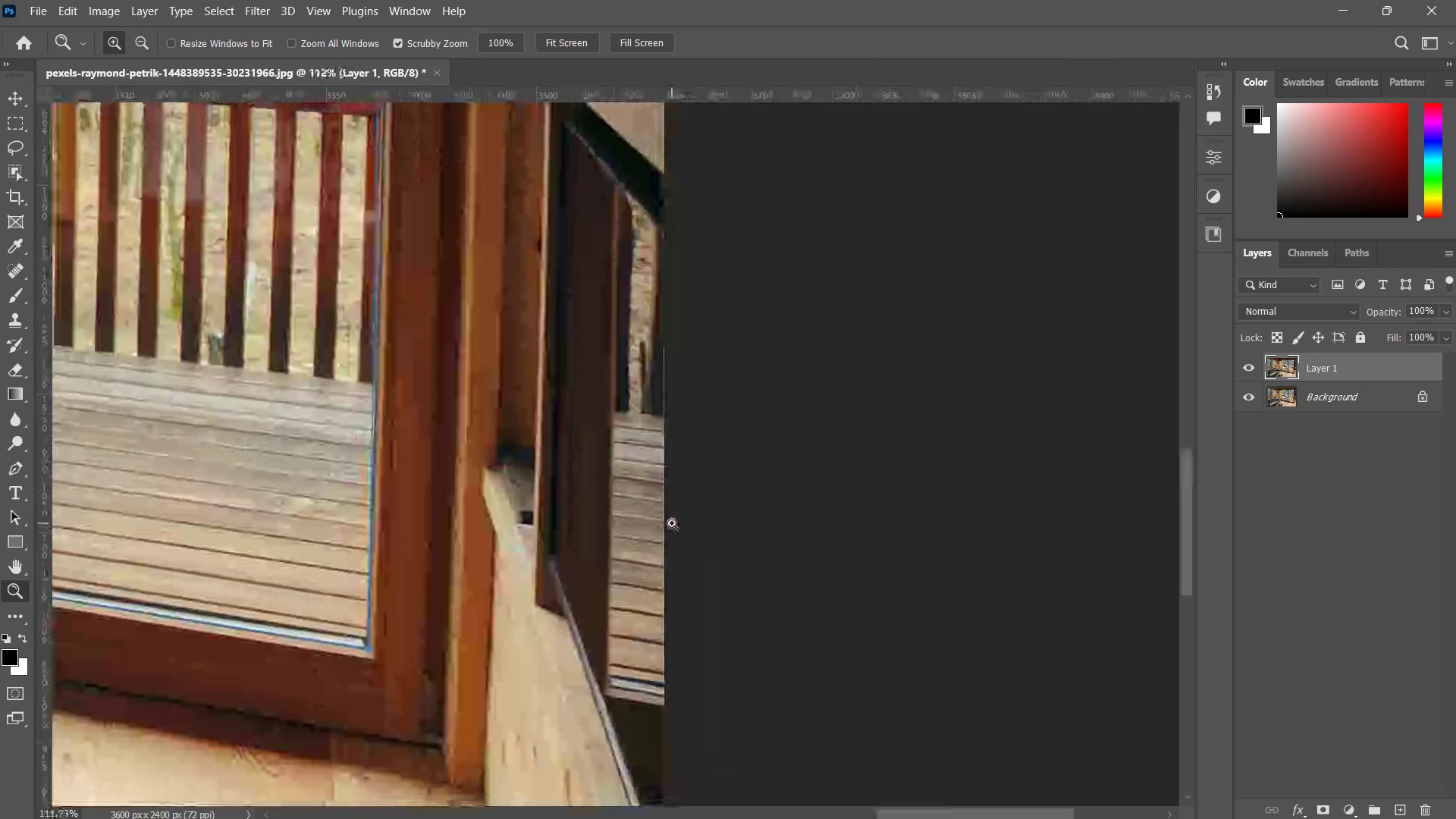 
key(P)
 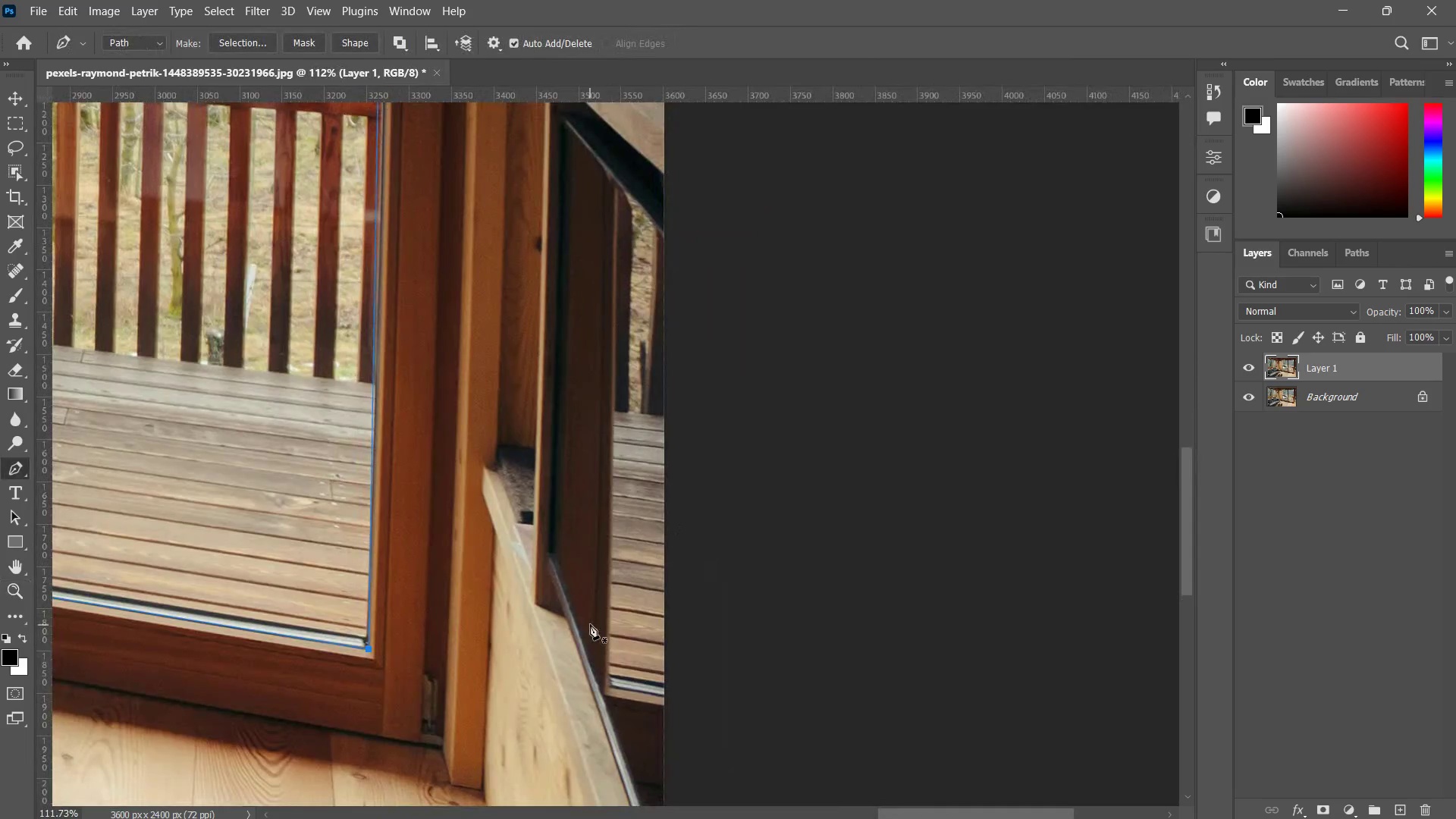 
type(zzp)
 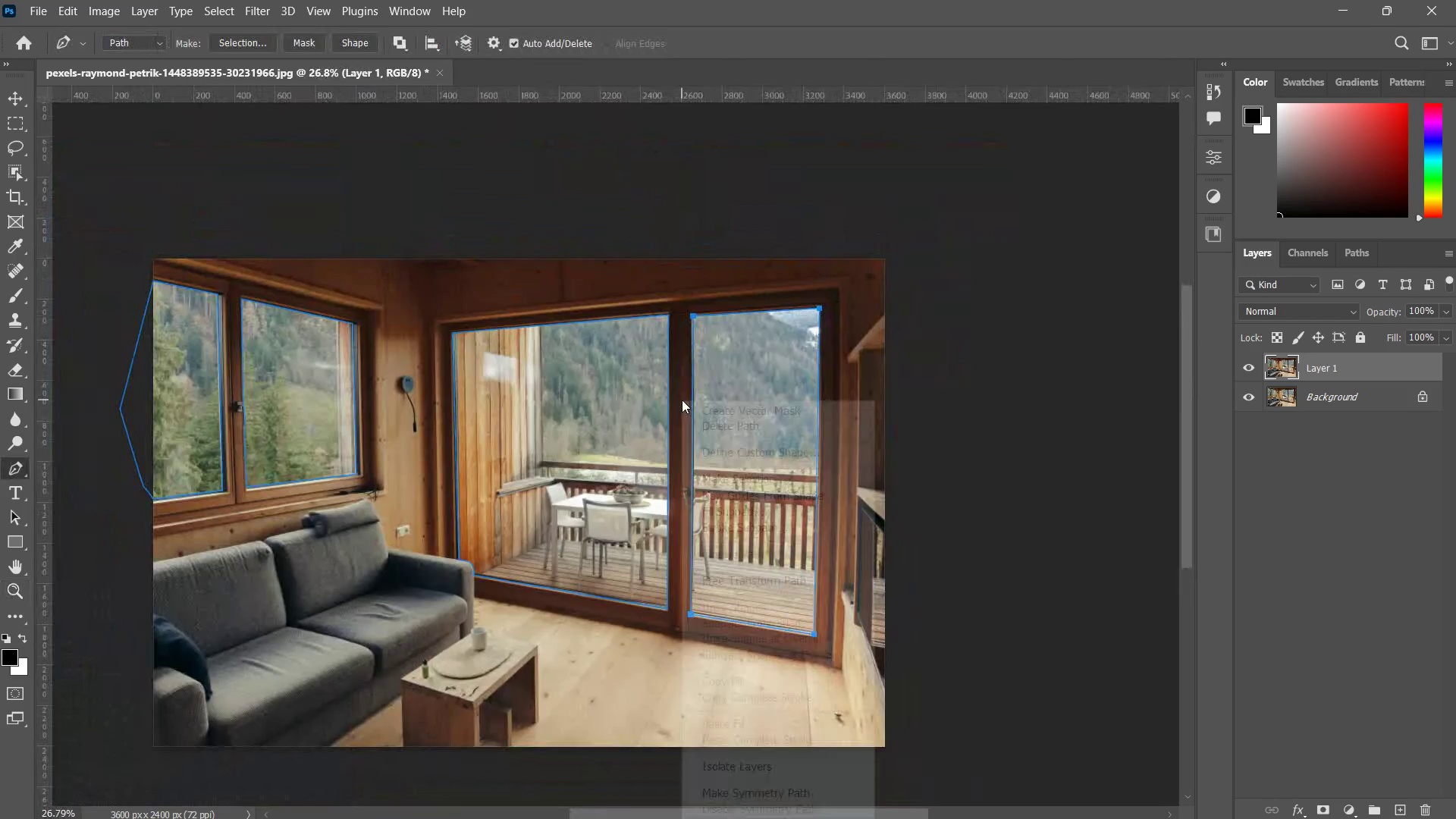 
left_click_drag(start_coordinate=[493, 469], to_coordinate=[394, 541])
 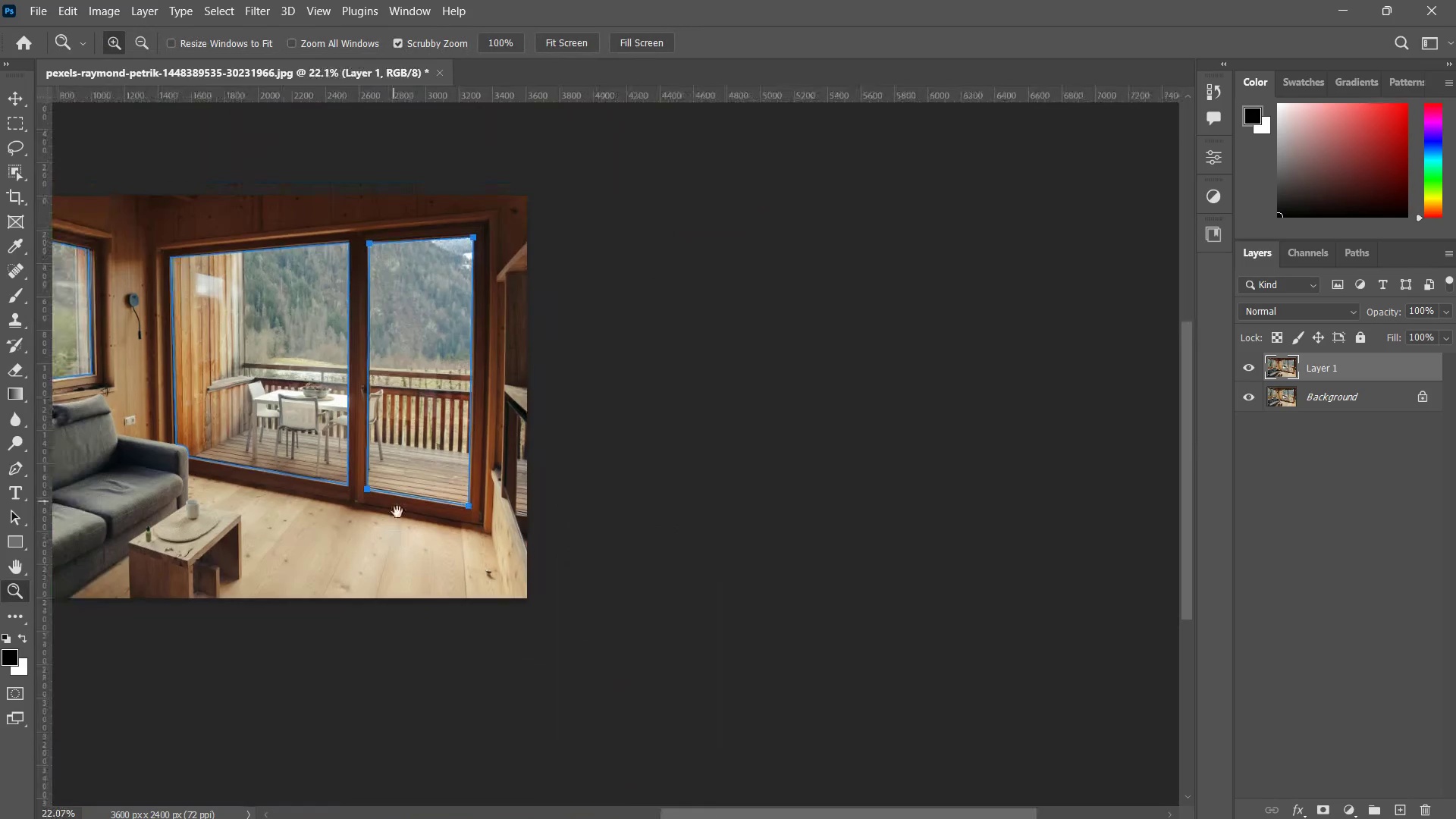 
hold_key(key=Space, duration=0.5)
 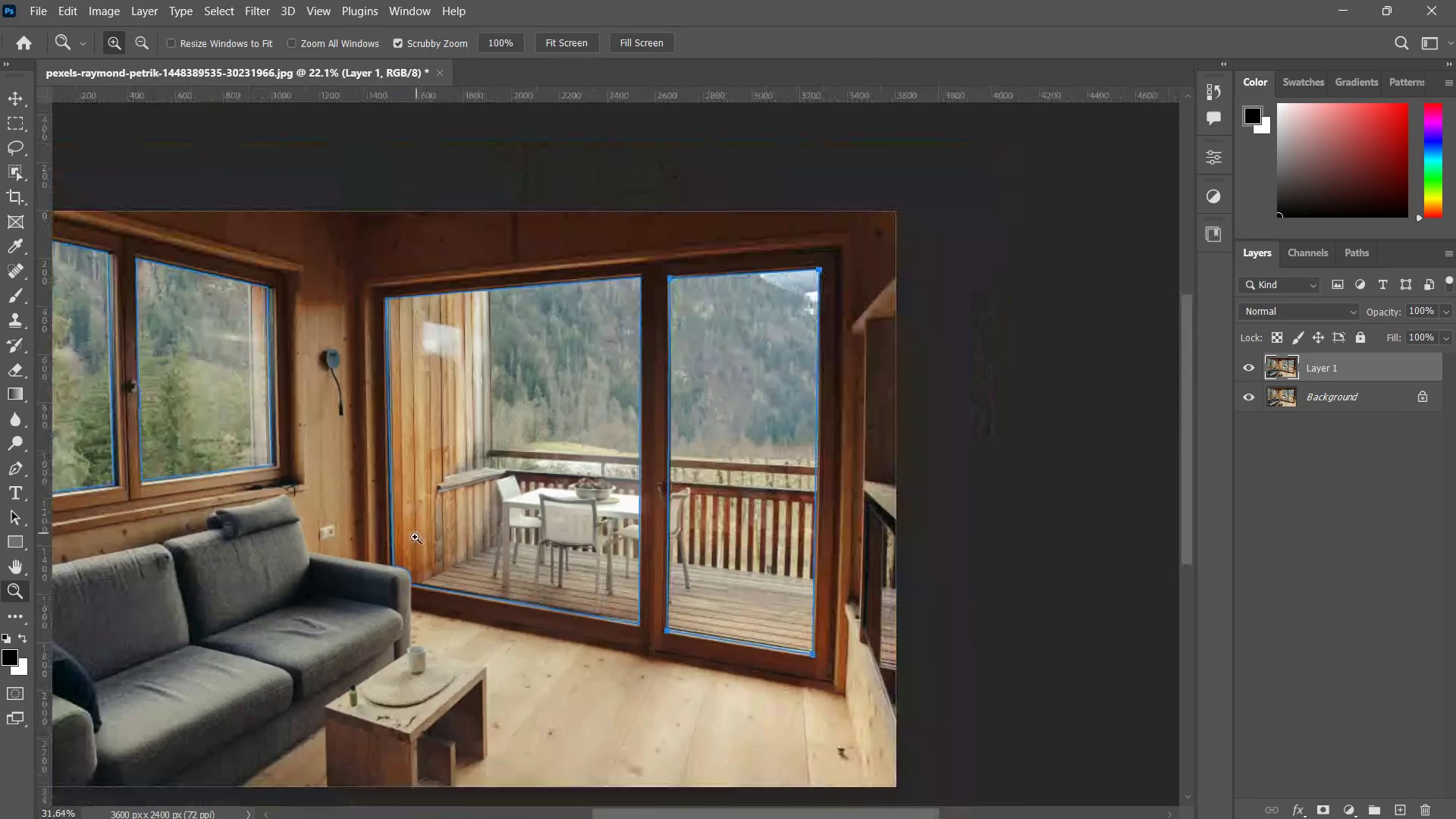 
left_click_drag(start_coordinate=[392, 479], to_coordinate=[516, 571])
 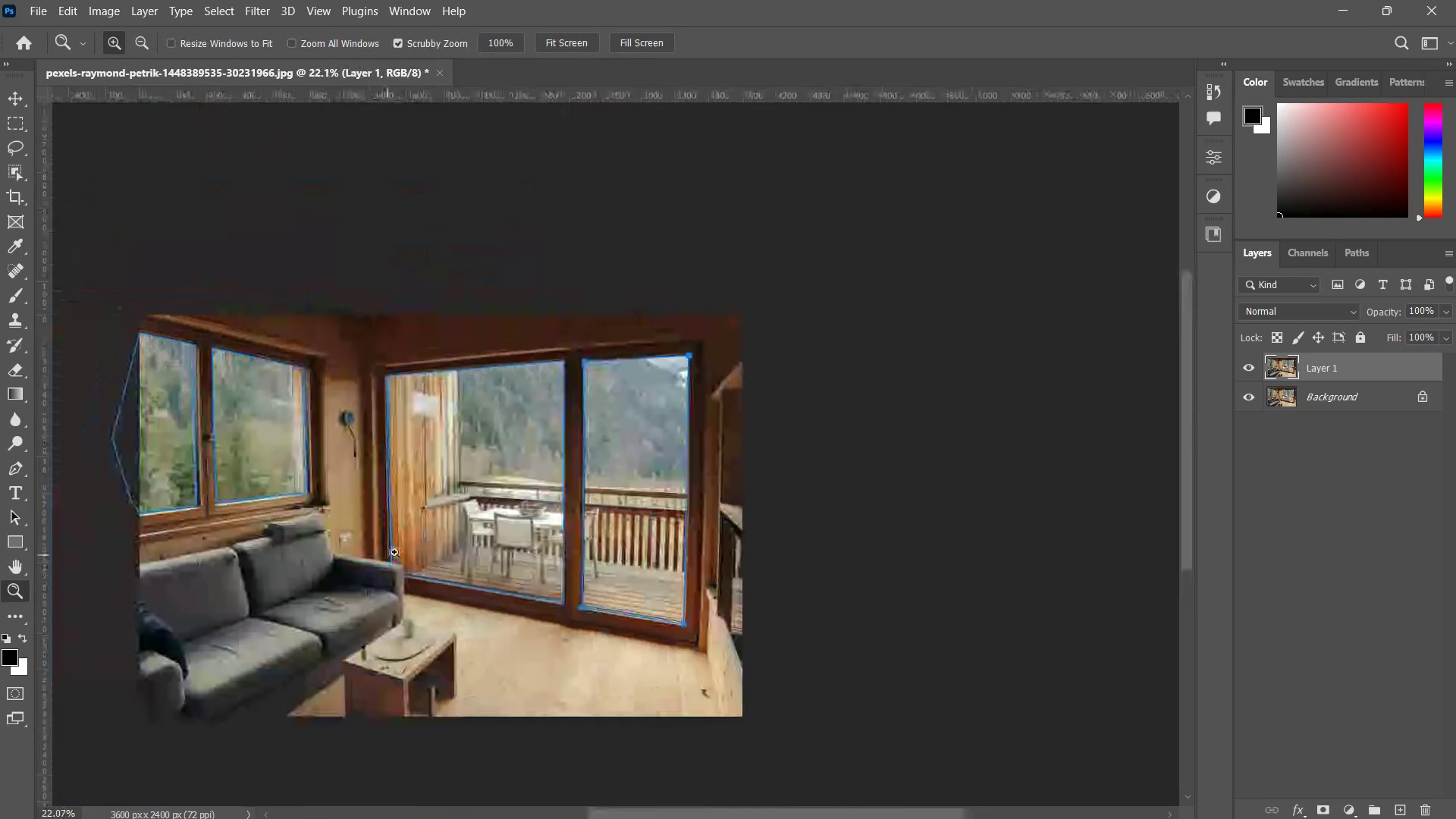 
left_click_drag(start_coordinate=[388, 555], to_coordinate=[410, 544])
 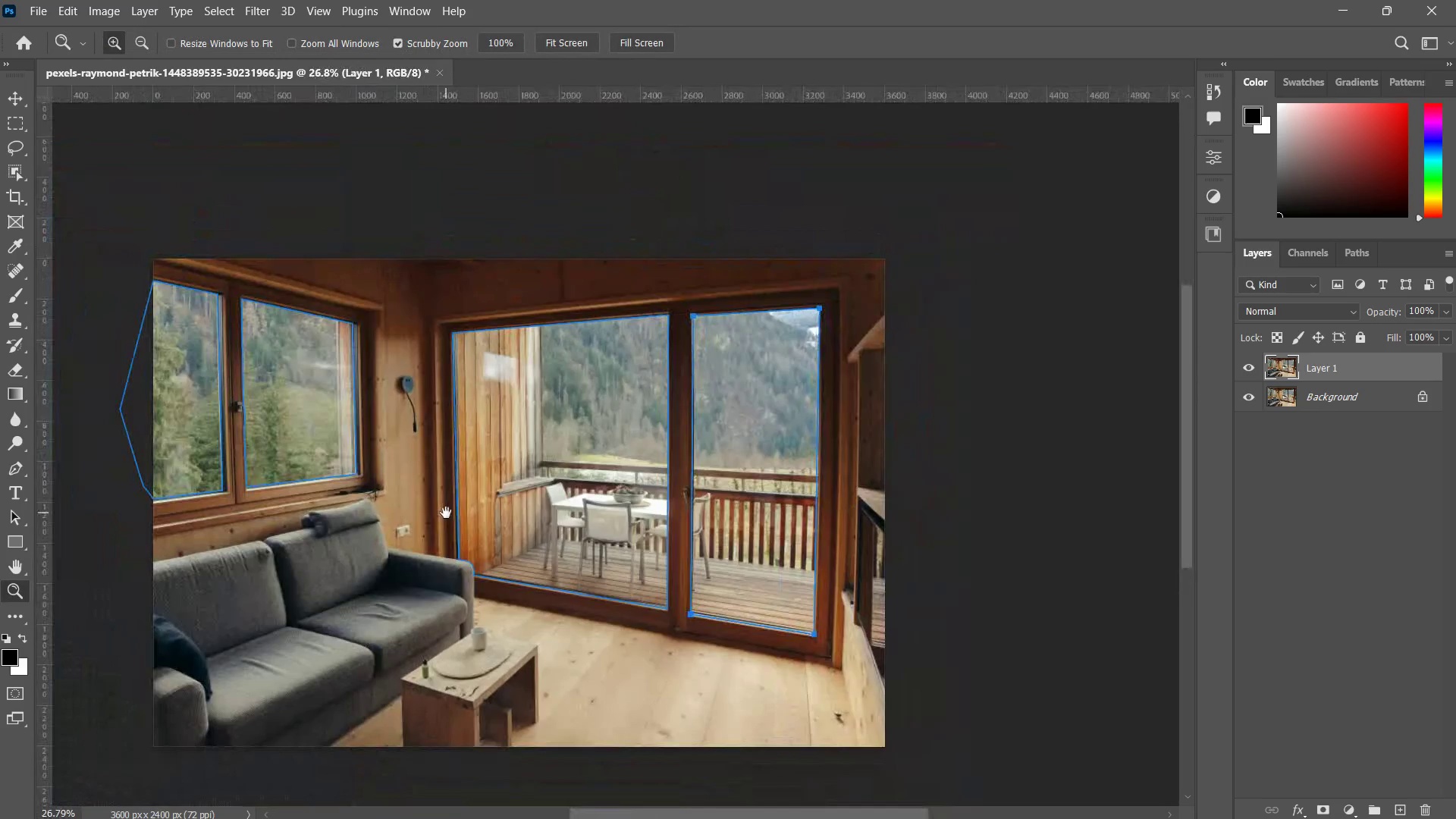 
hold_key(key=Space, duration=0.75)
 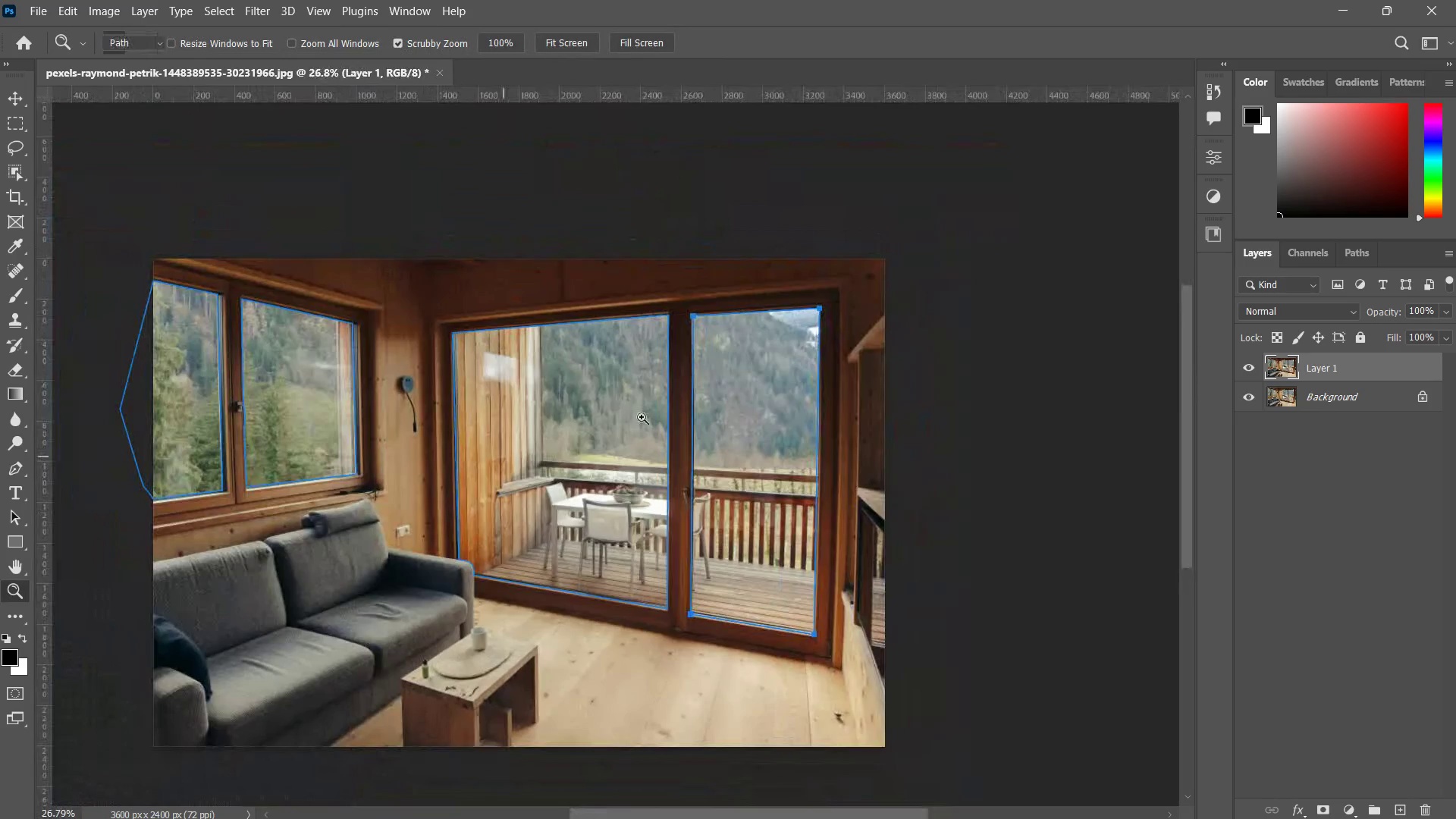 
left_click_drag(start_coordinate=[384, 517], to_coordinate=[445, 513])
 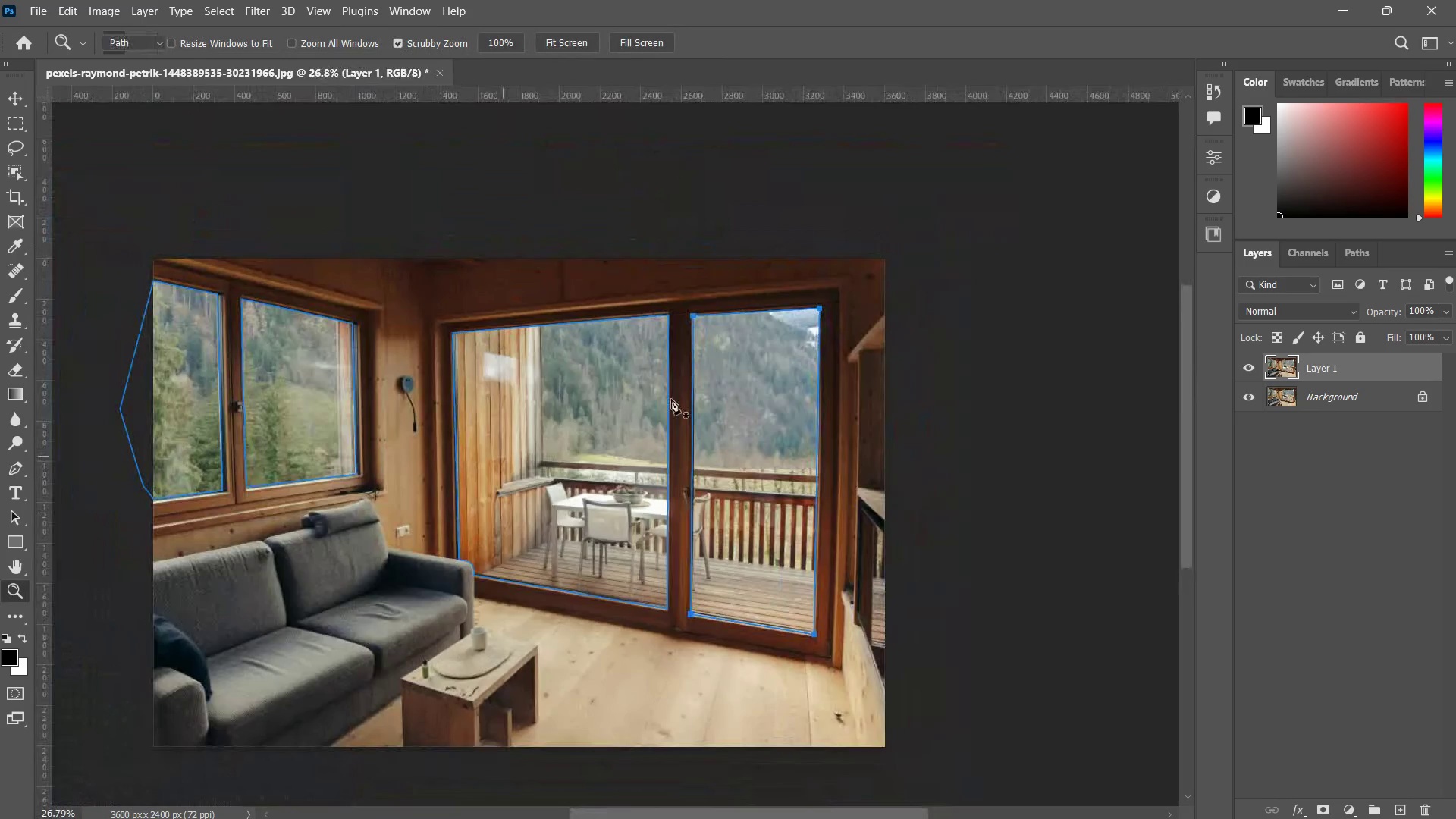 
right_click([682, 400])
 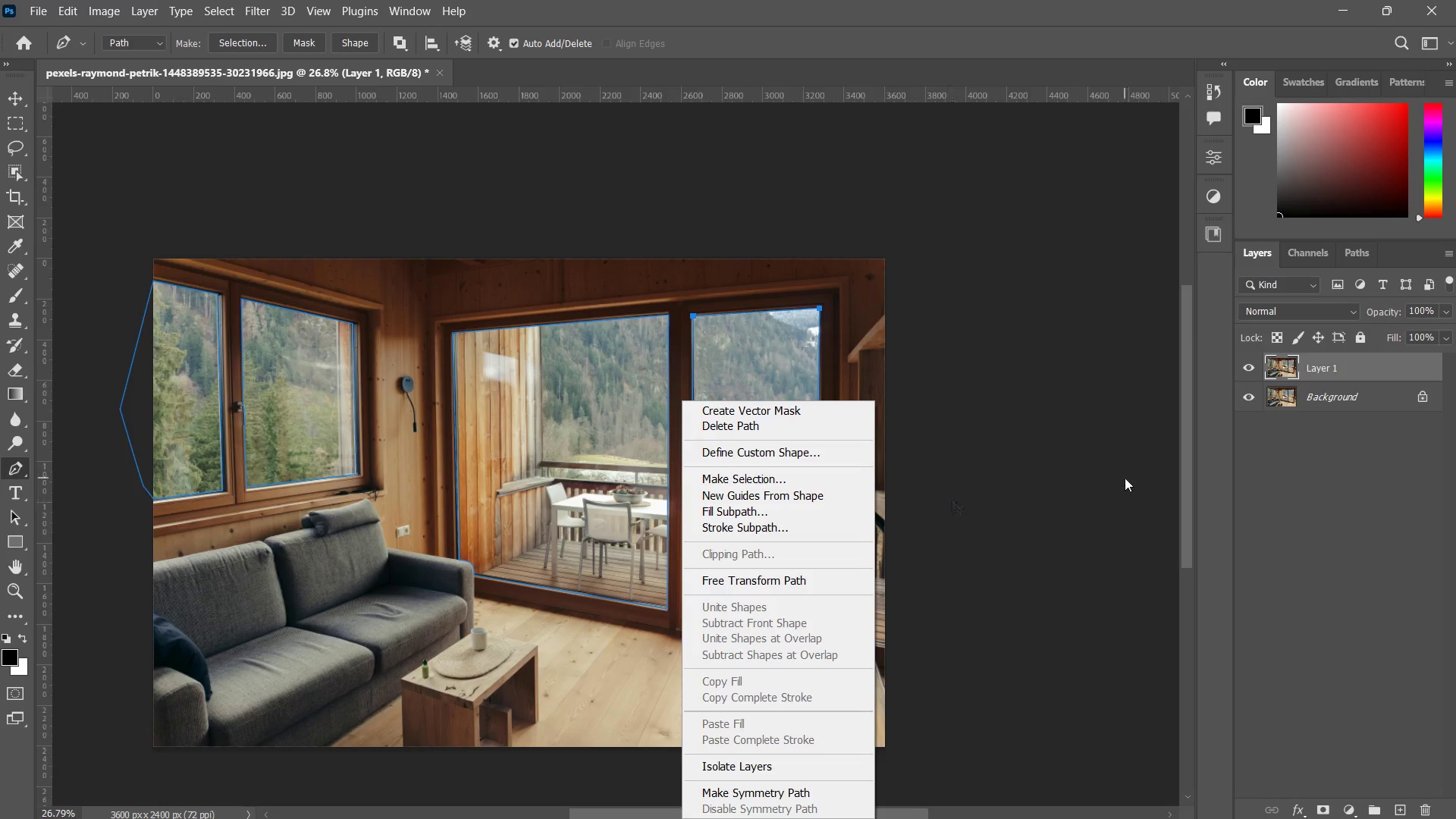 
key(Escape)
 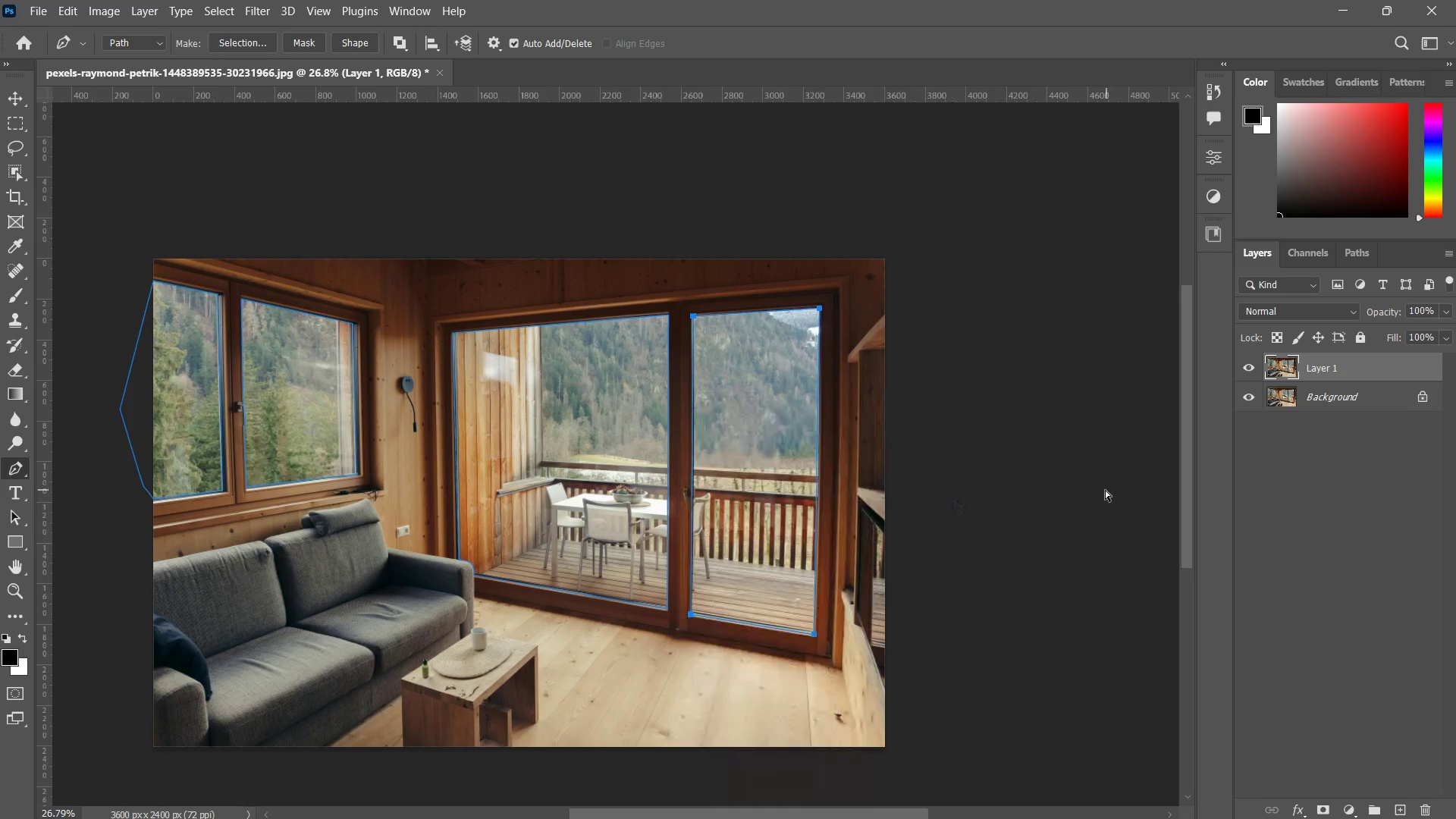 
key(Control+J)
 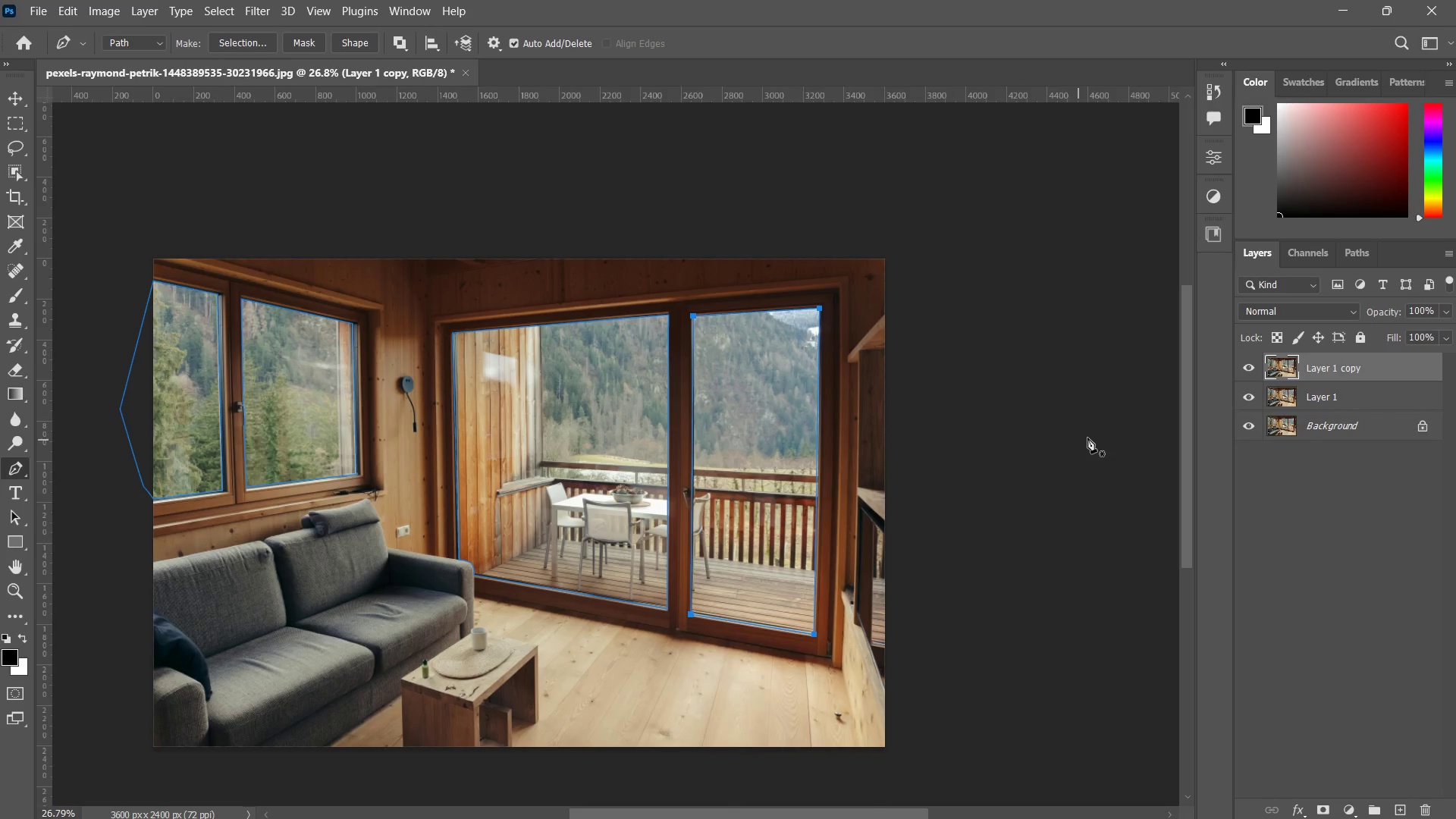 
key(P)
 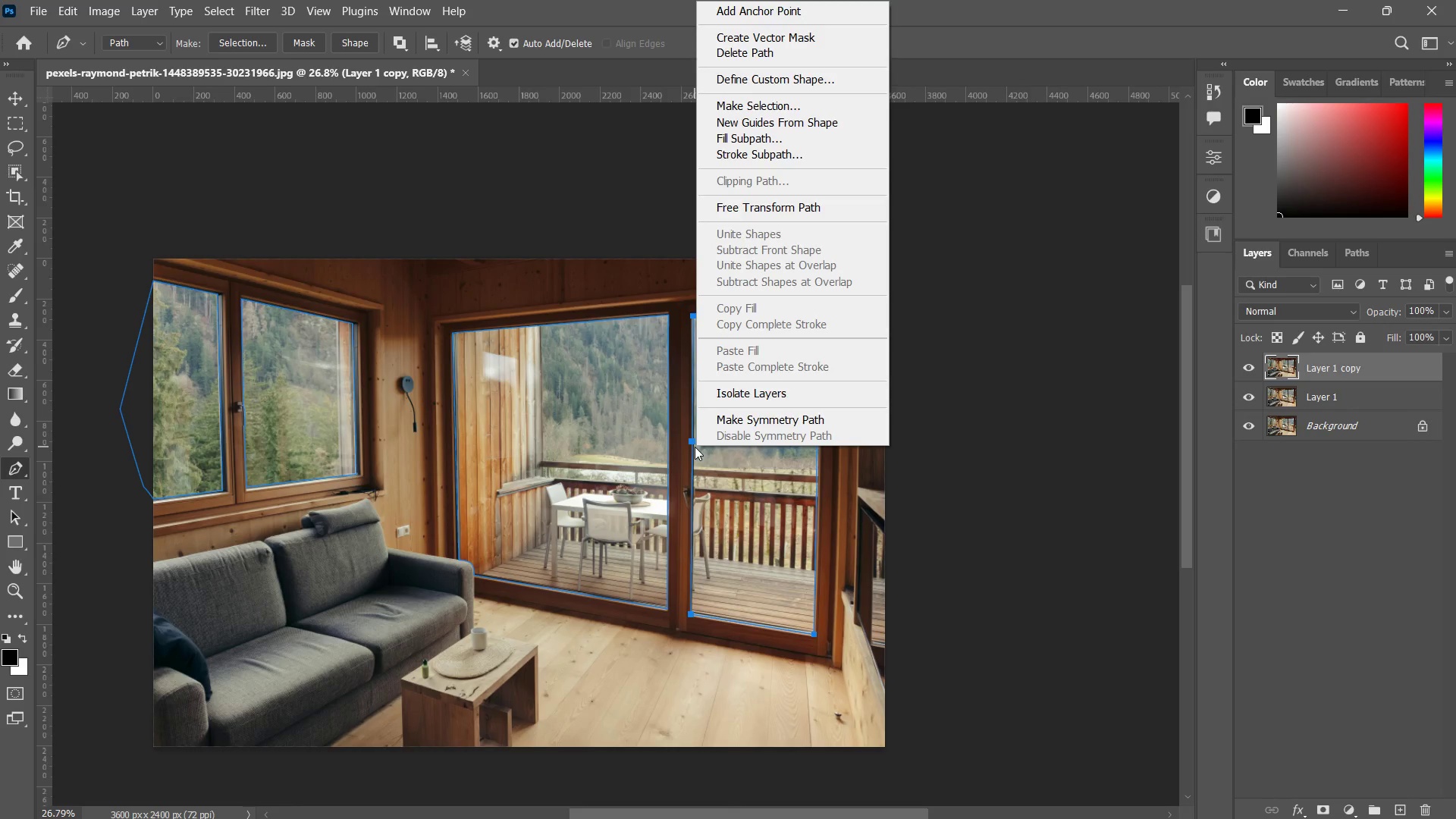 
key(Escape)
 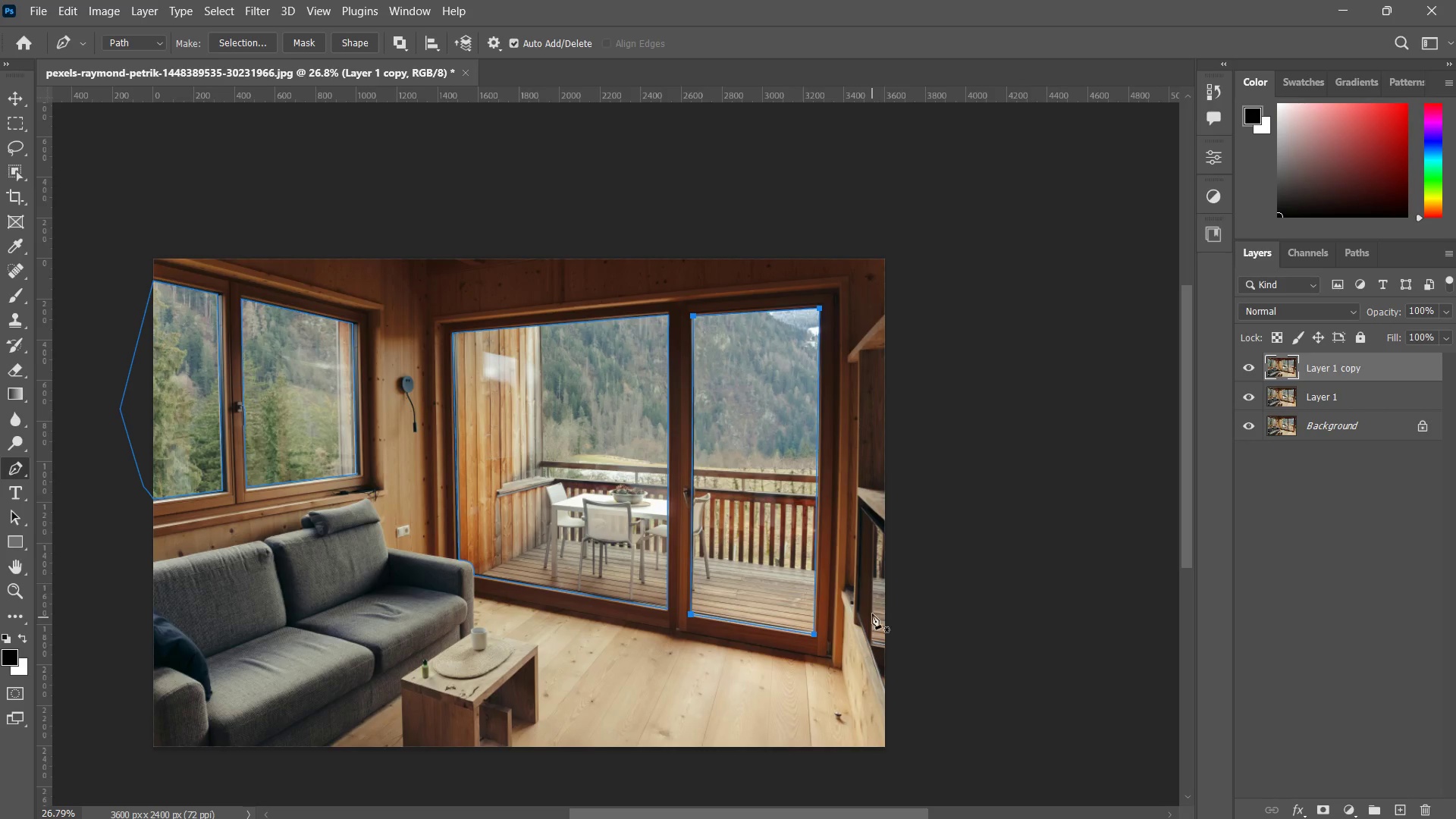 
hold_key(key=ControlLeft, duration=1.31)
left_click_drag(start_coordinate=[955, 714], to_coordinate=[24, 177])
 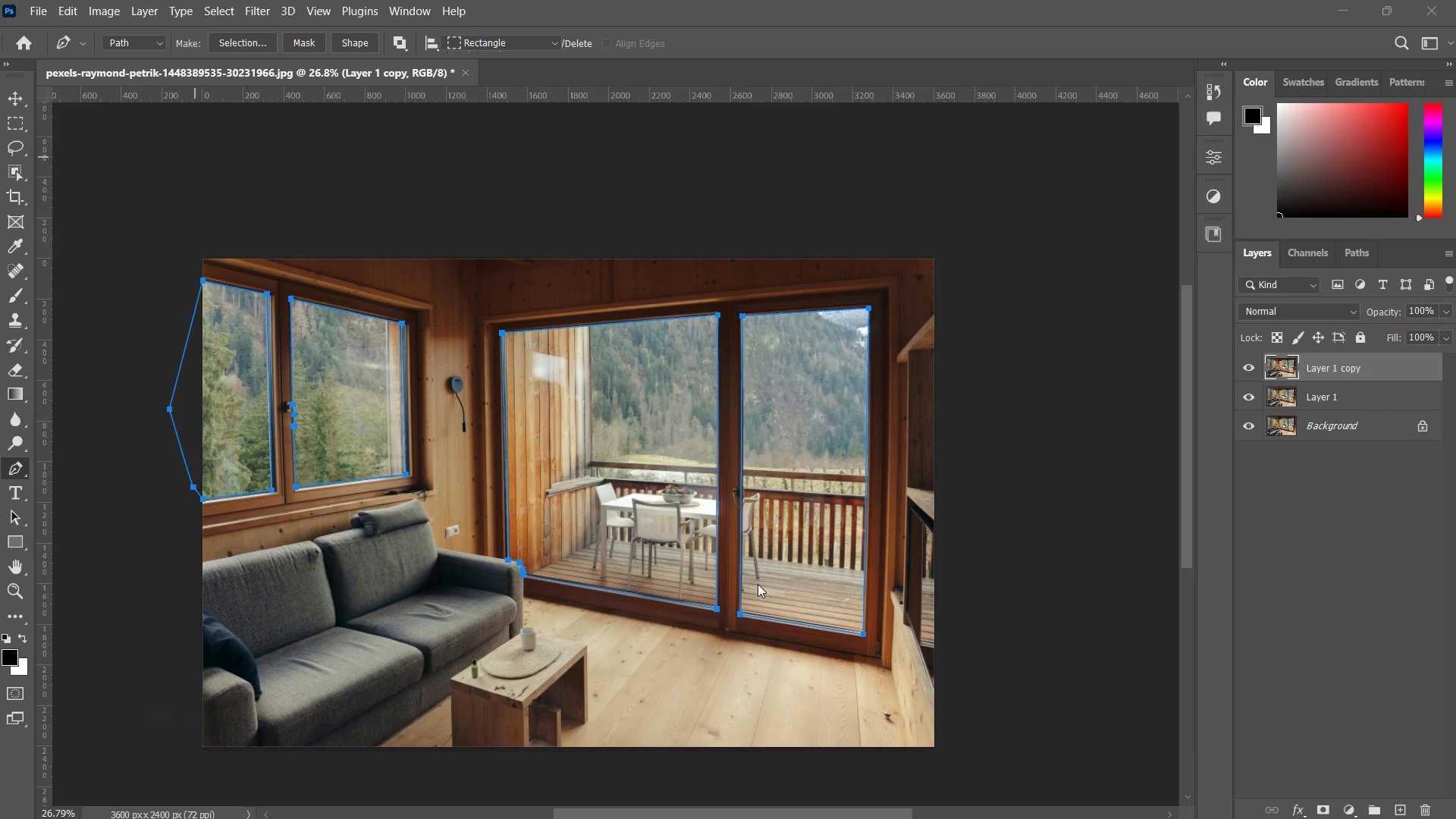 
hold_key(key=ControlLeft, duration=1.39)
left_click_drag(start_coordinate=[1006, 709], to_coordinate=[140, 231])
 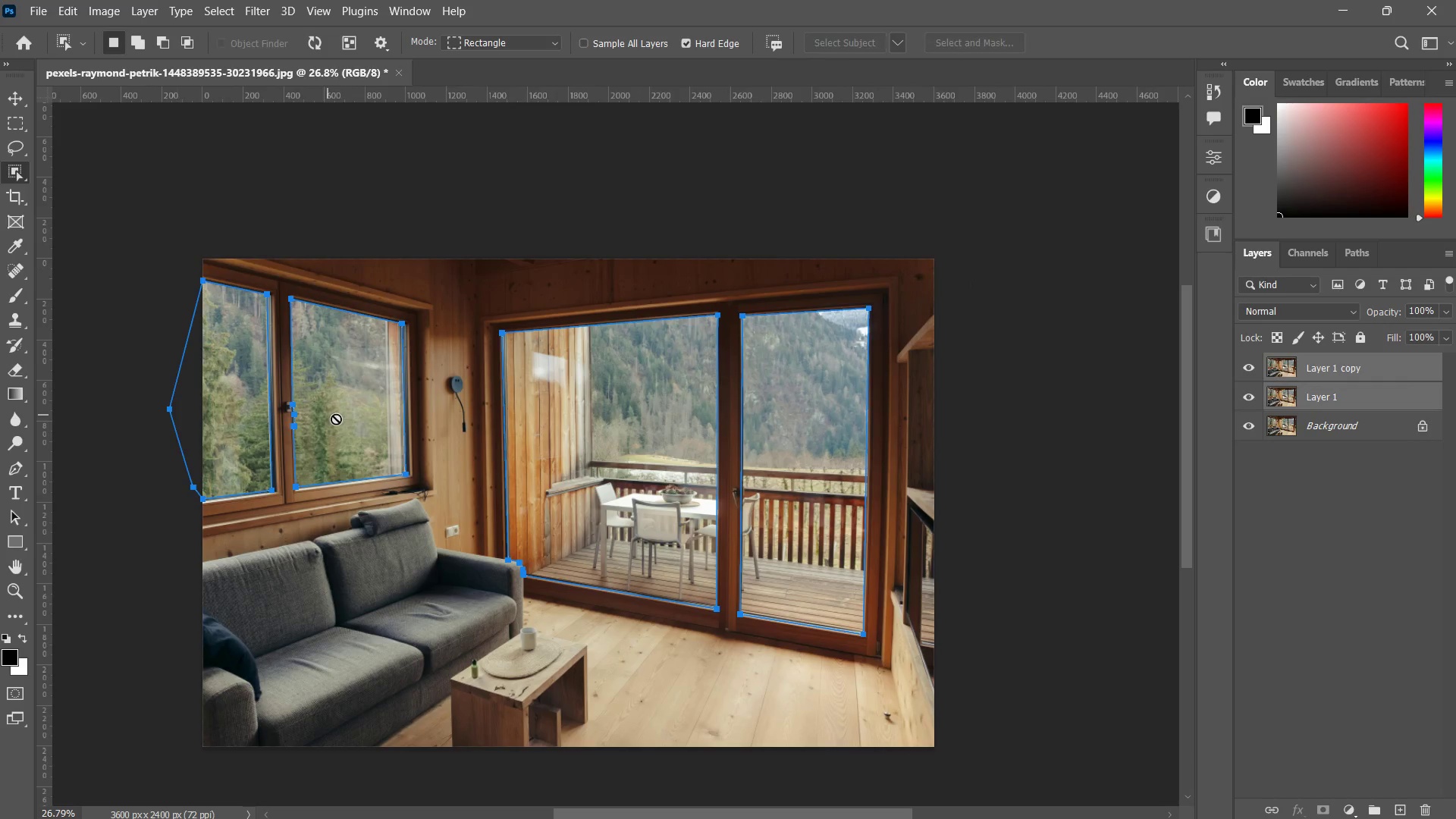 
right_click([344, 419])
 